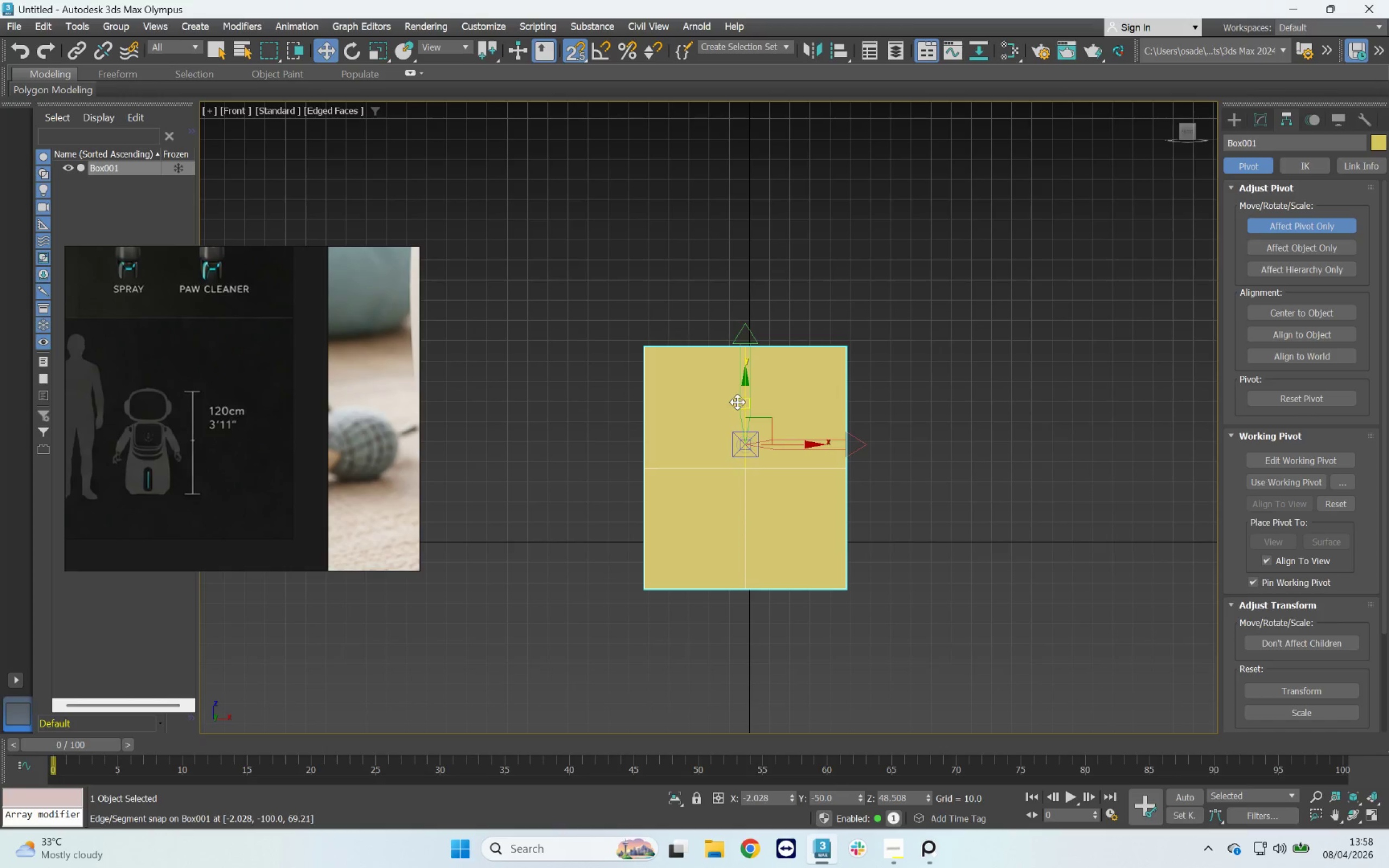 
left_click_drag(start_coordinate=[749, 404], to_coordinate=[643, 580])
 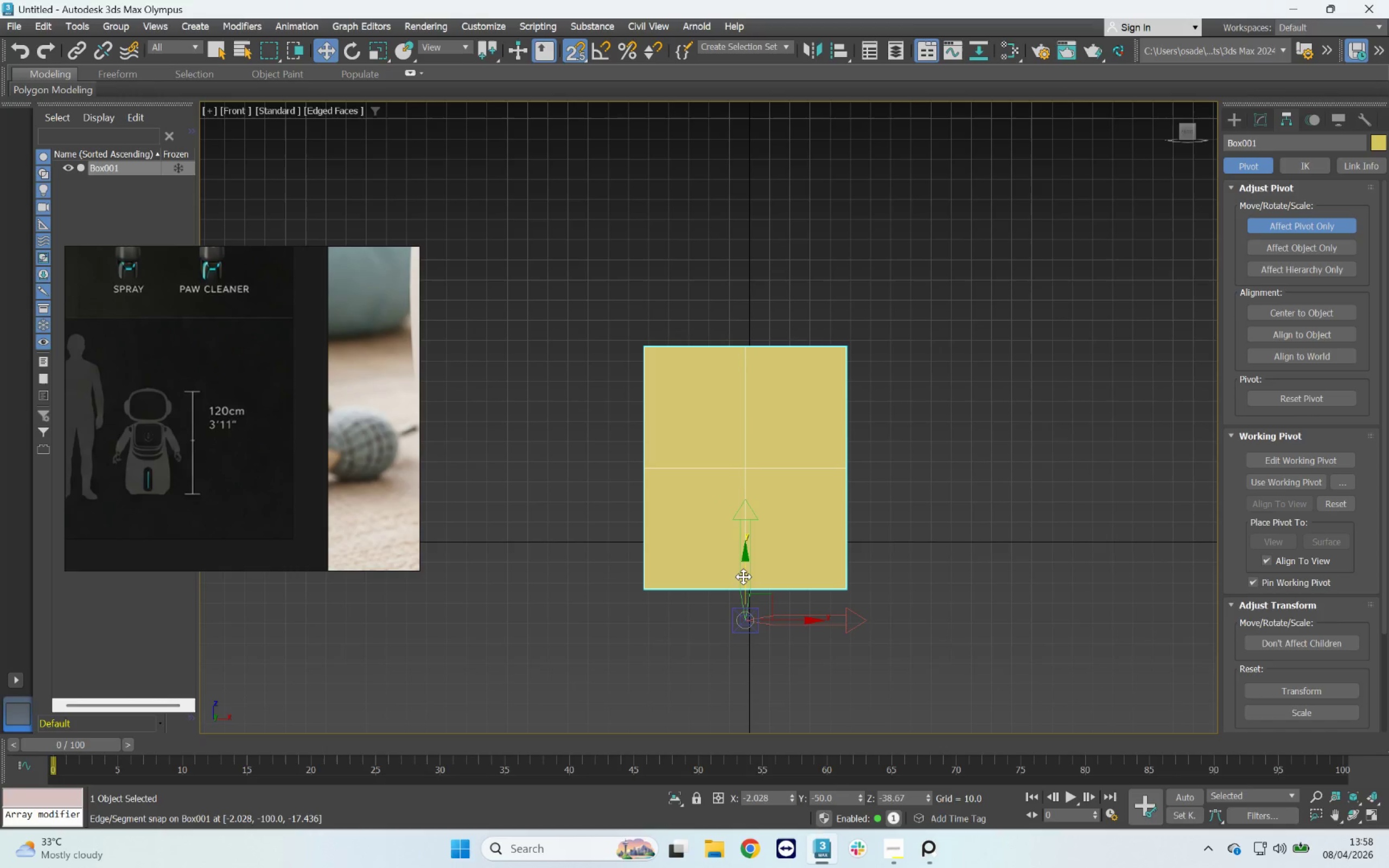 
left_click_drag(start_coordinate=[743, 577], to_coordinate=[710, 522])
 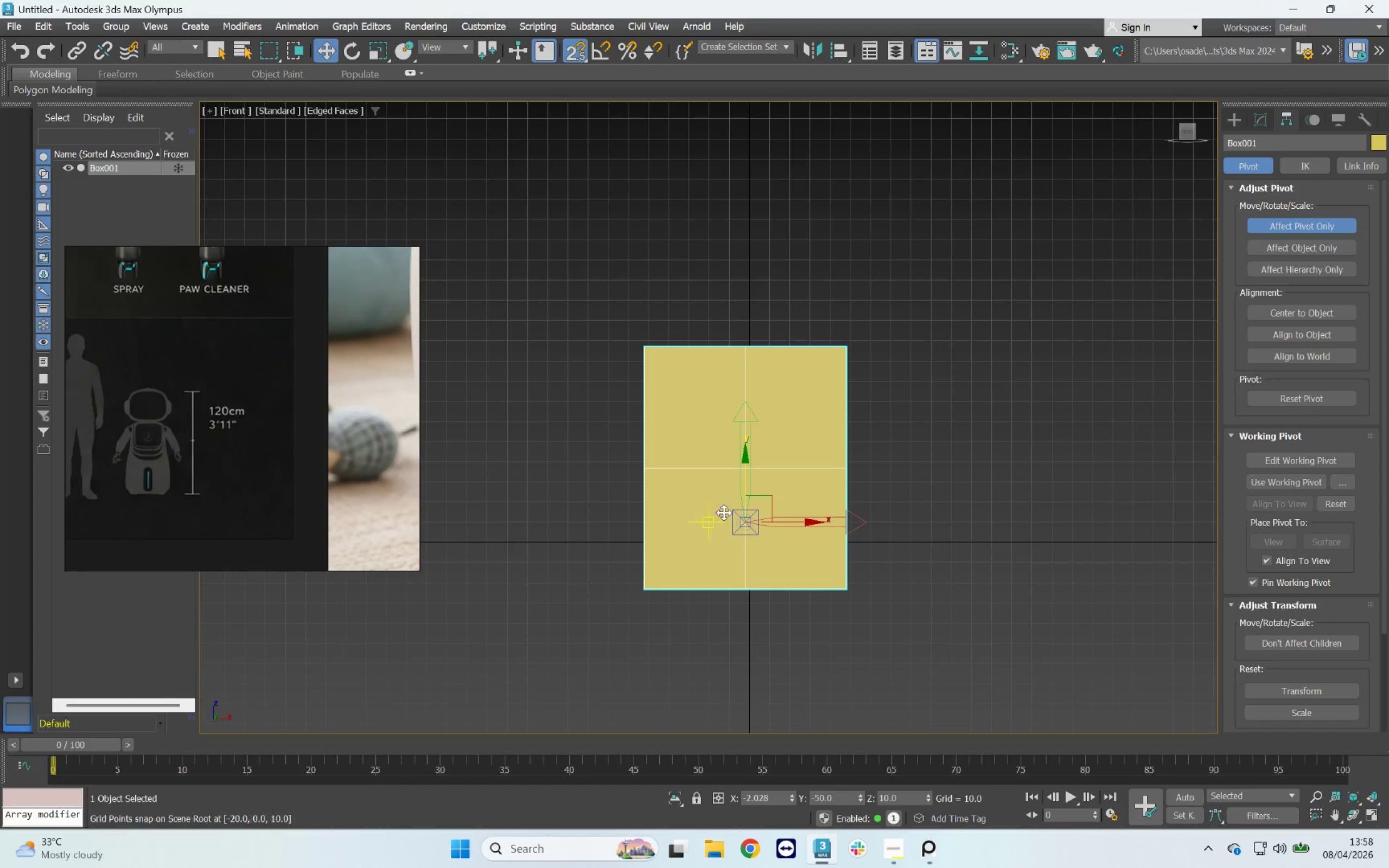 
left_click_drag(start_coordinate=[747, 501], to_coordinate=[646, 591])
 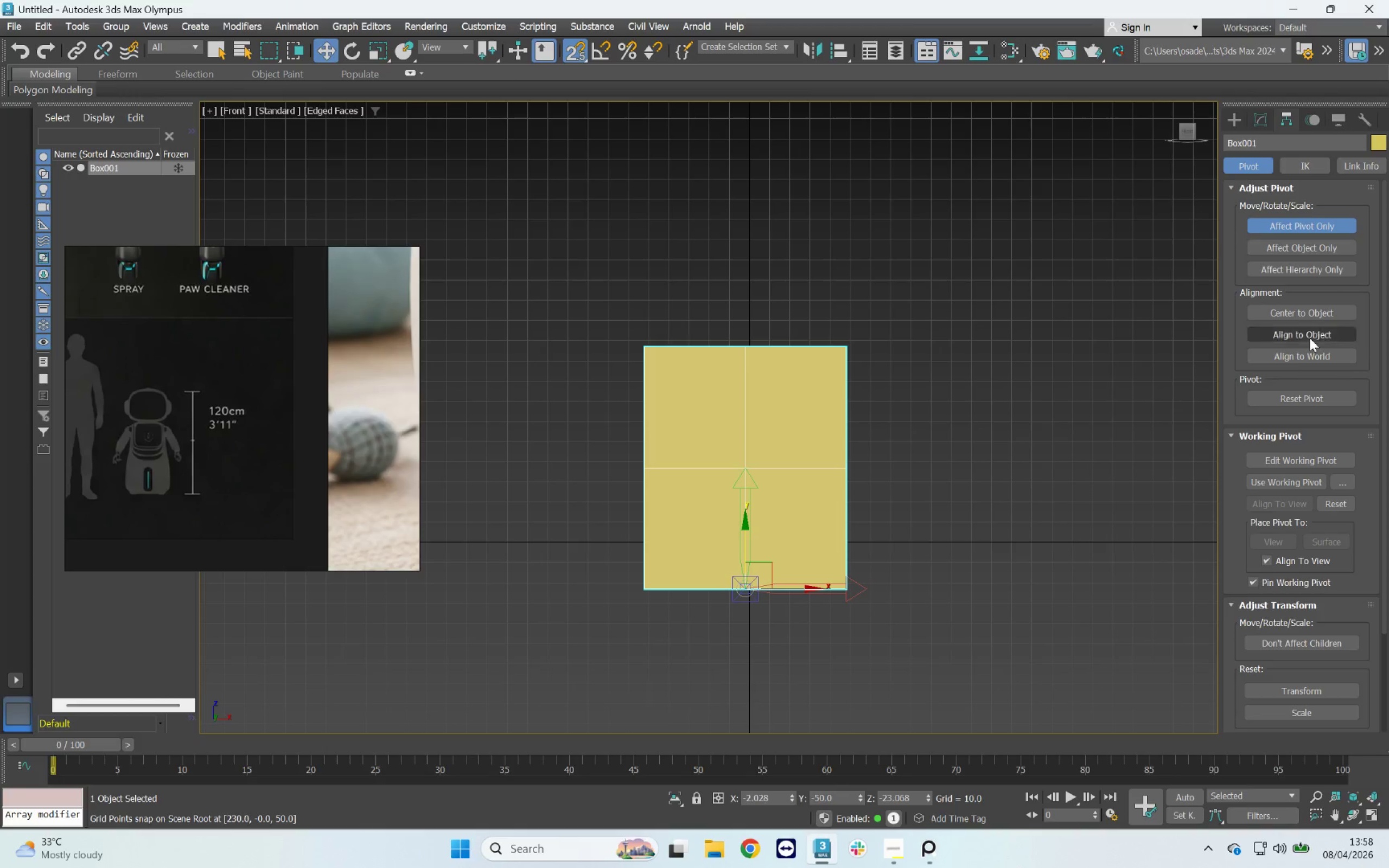 
key(S)
 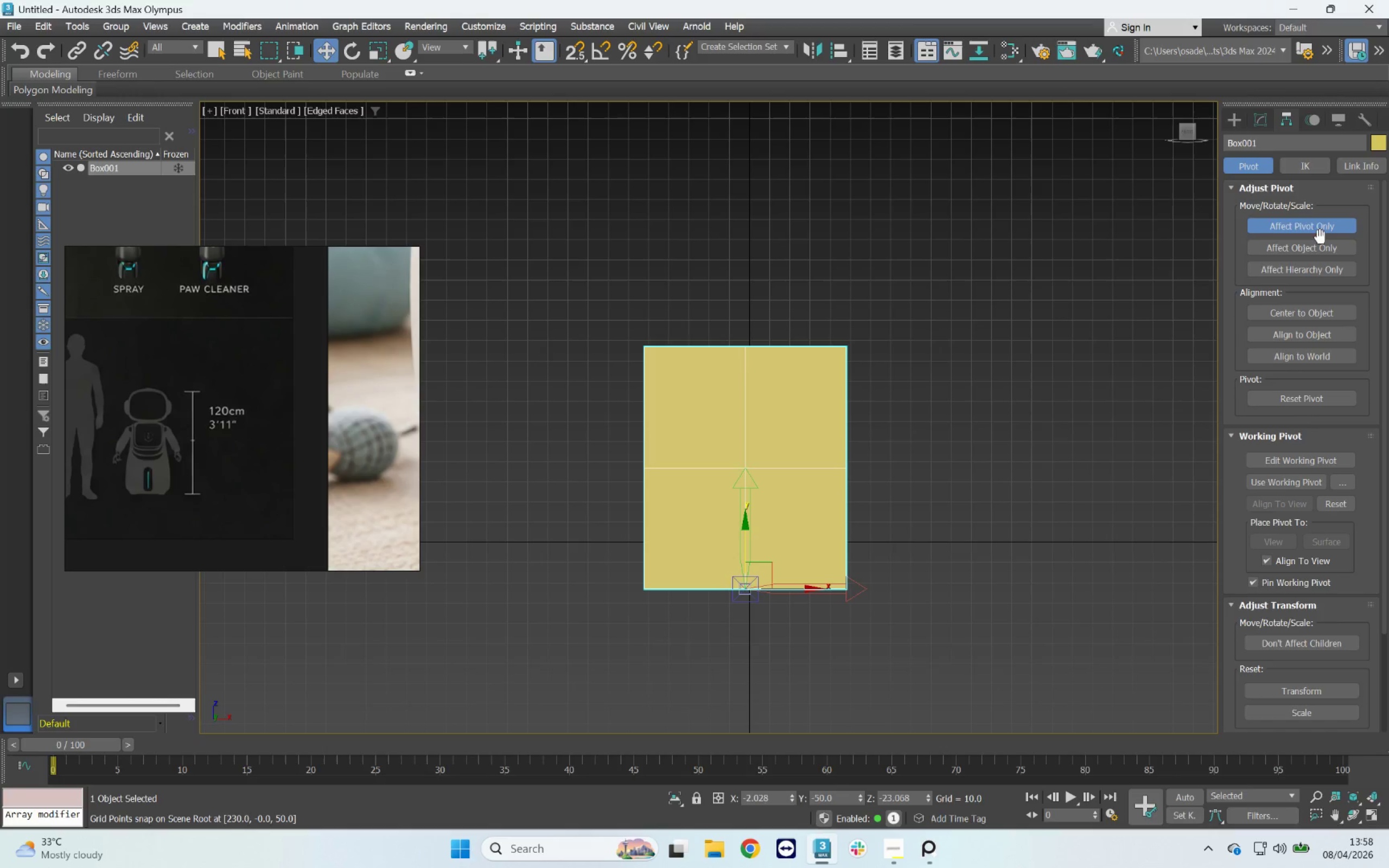 
left_click([1320, 233])
 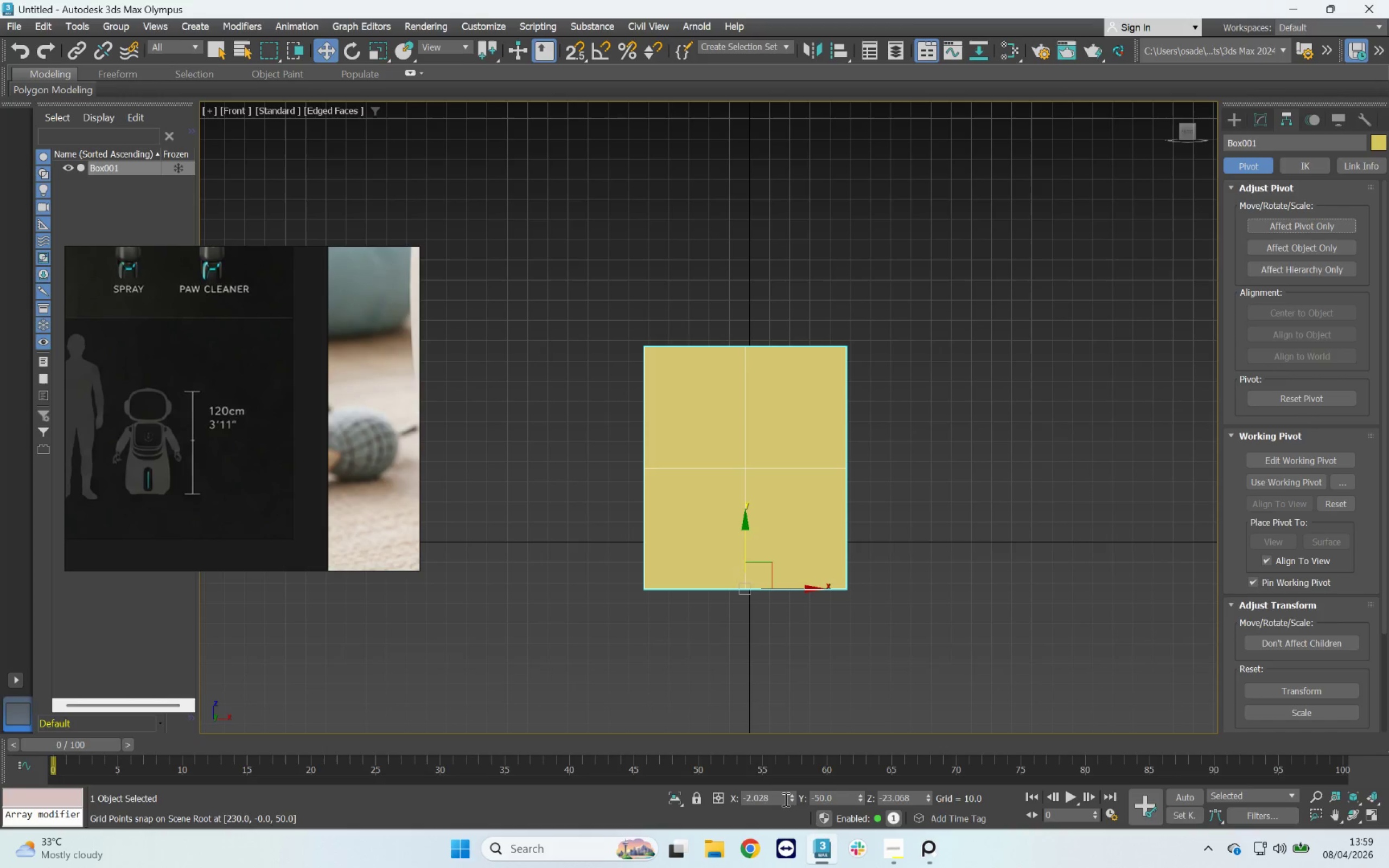 
right_click([793, 799])
 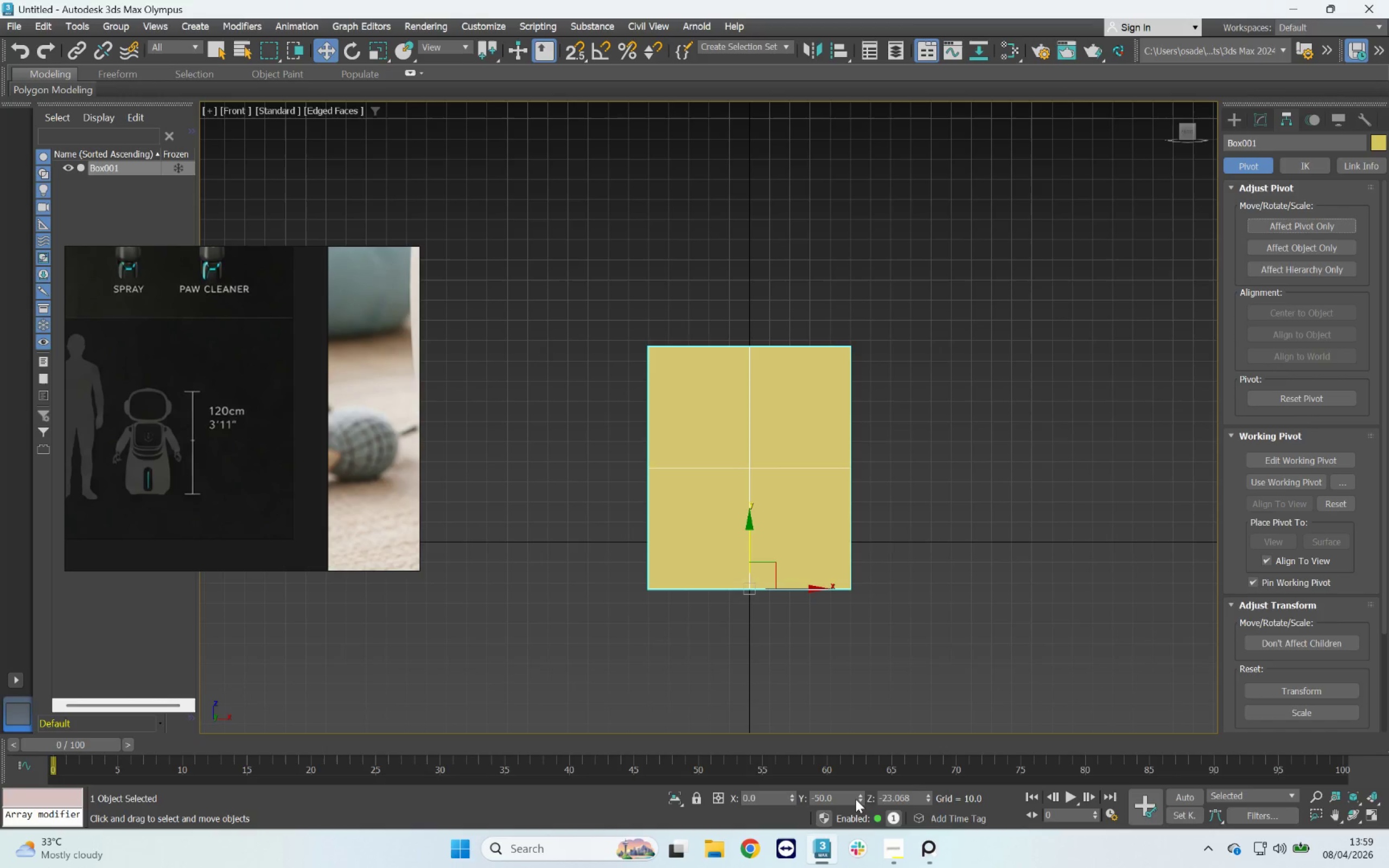 
right_click([861, 799])
 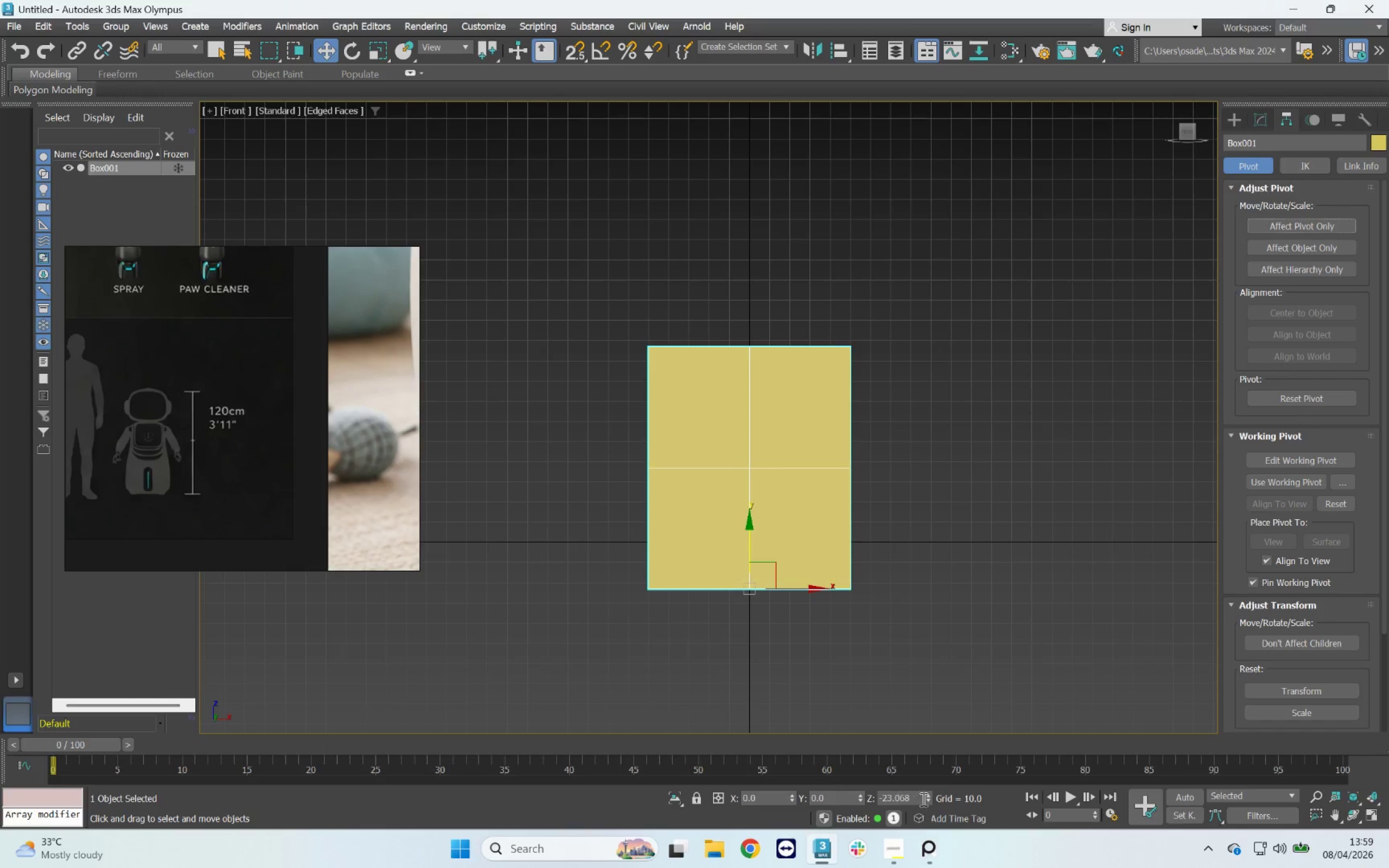 
right_click([929, 799])
 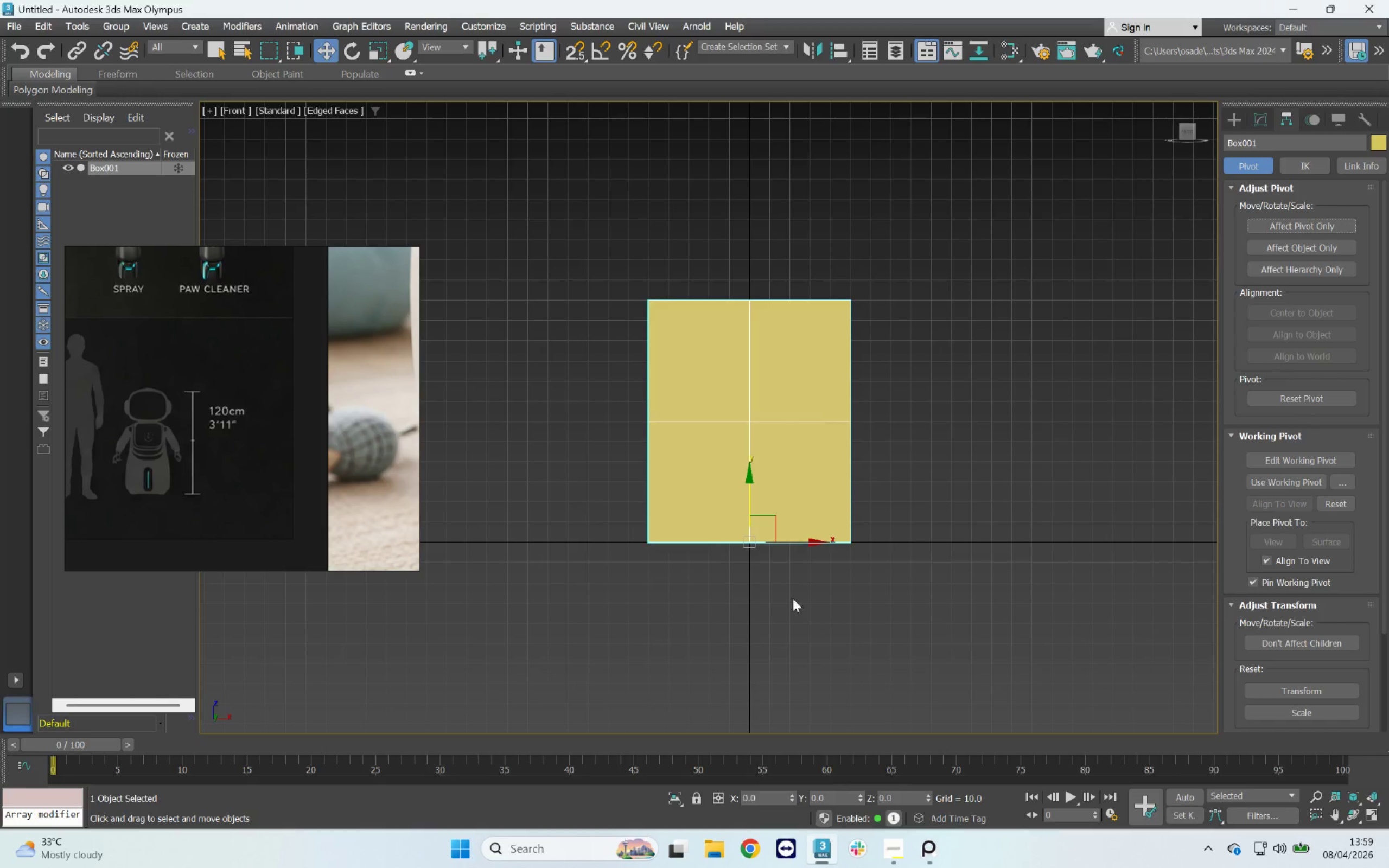 
hold_key(key=AltLeft, duration=0.31)
 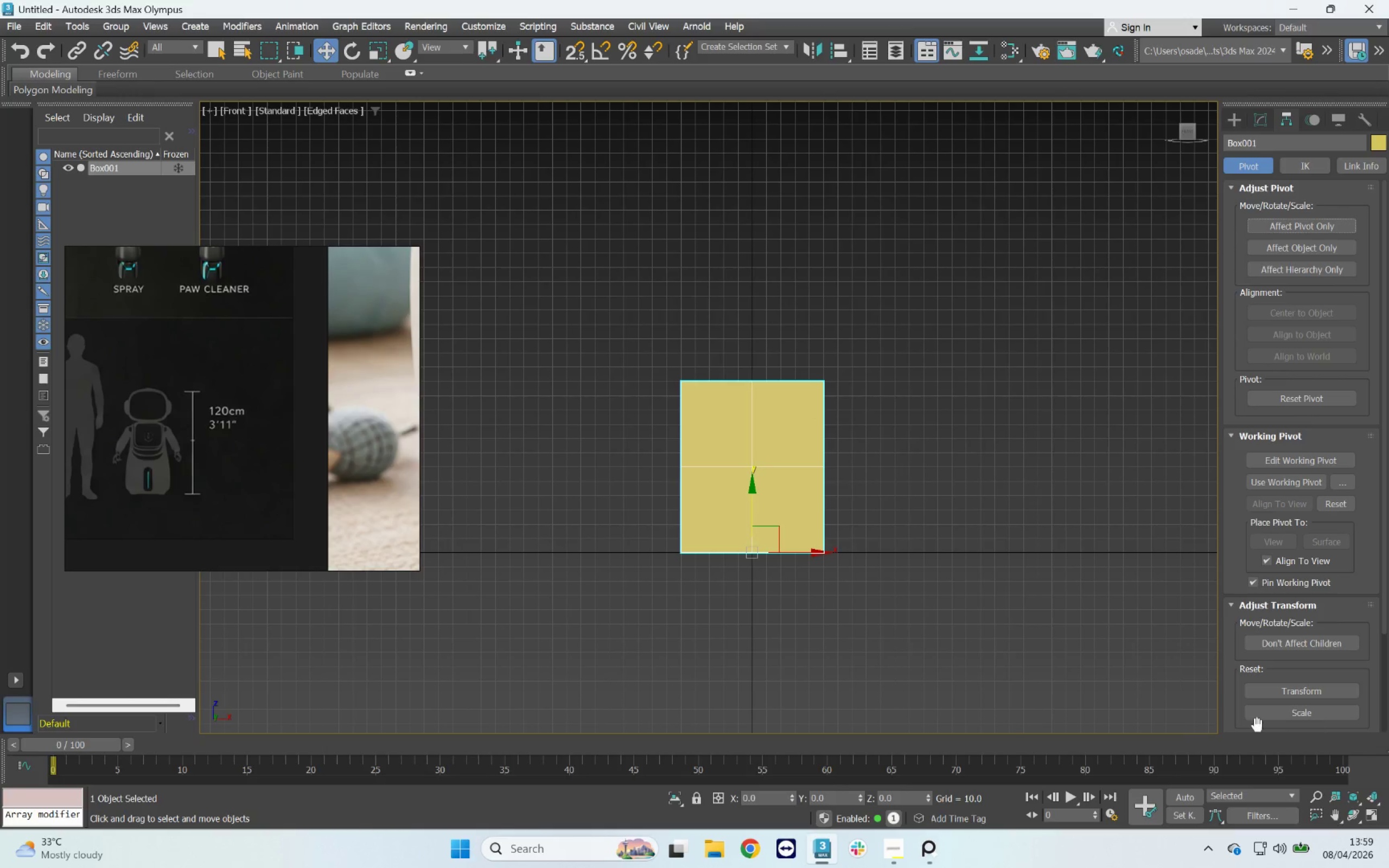 
scroll: coordinate [759, 577], scroll_direction: down, amount: 1.0
 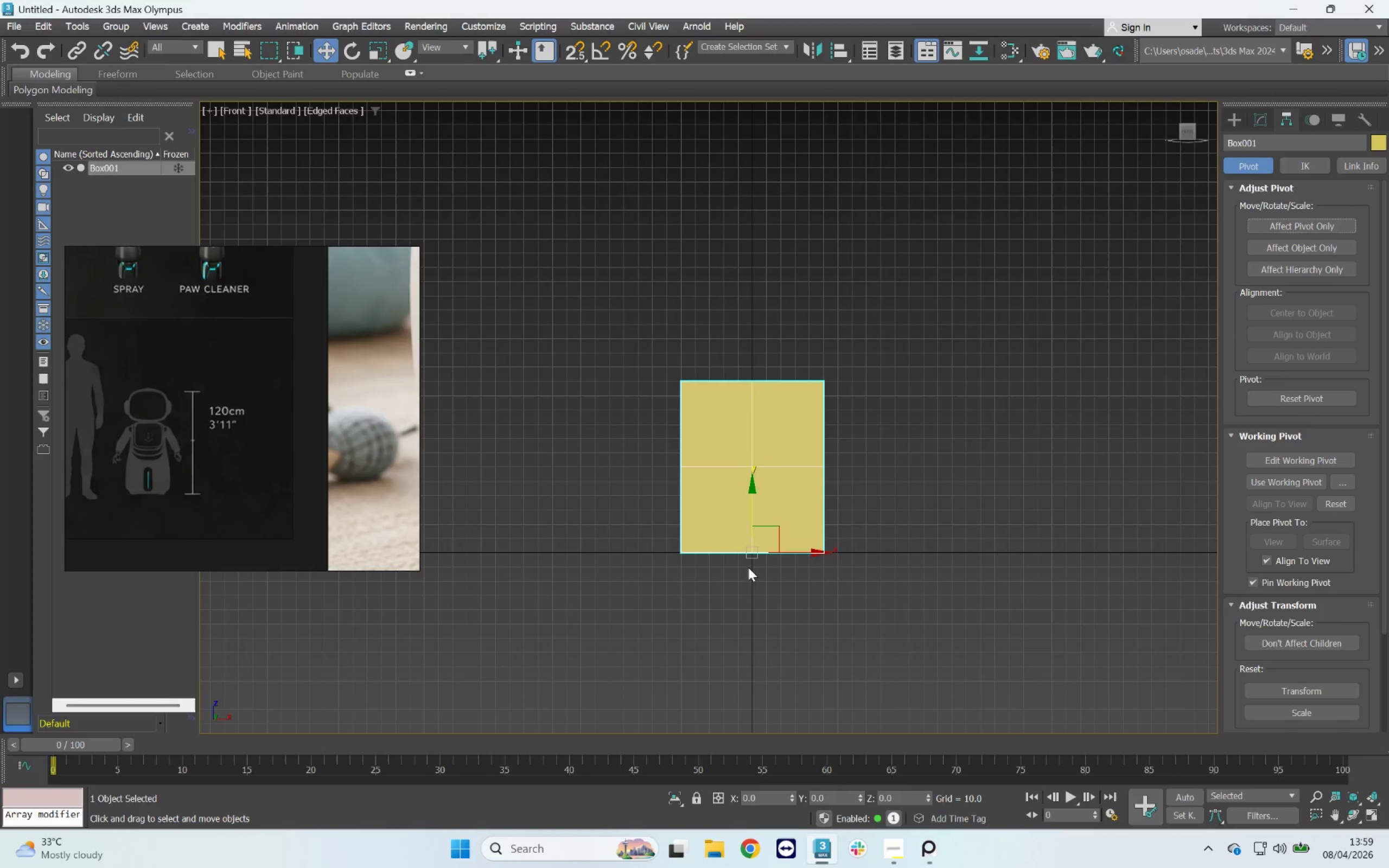 
hold_key(key=AltLeft, duration=2.1)
 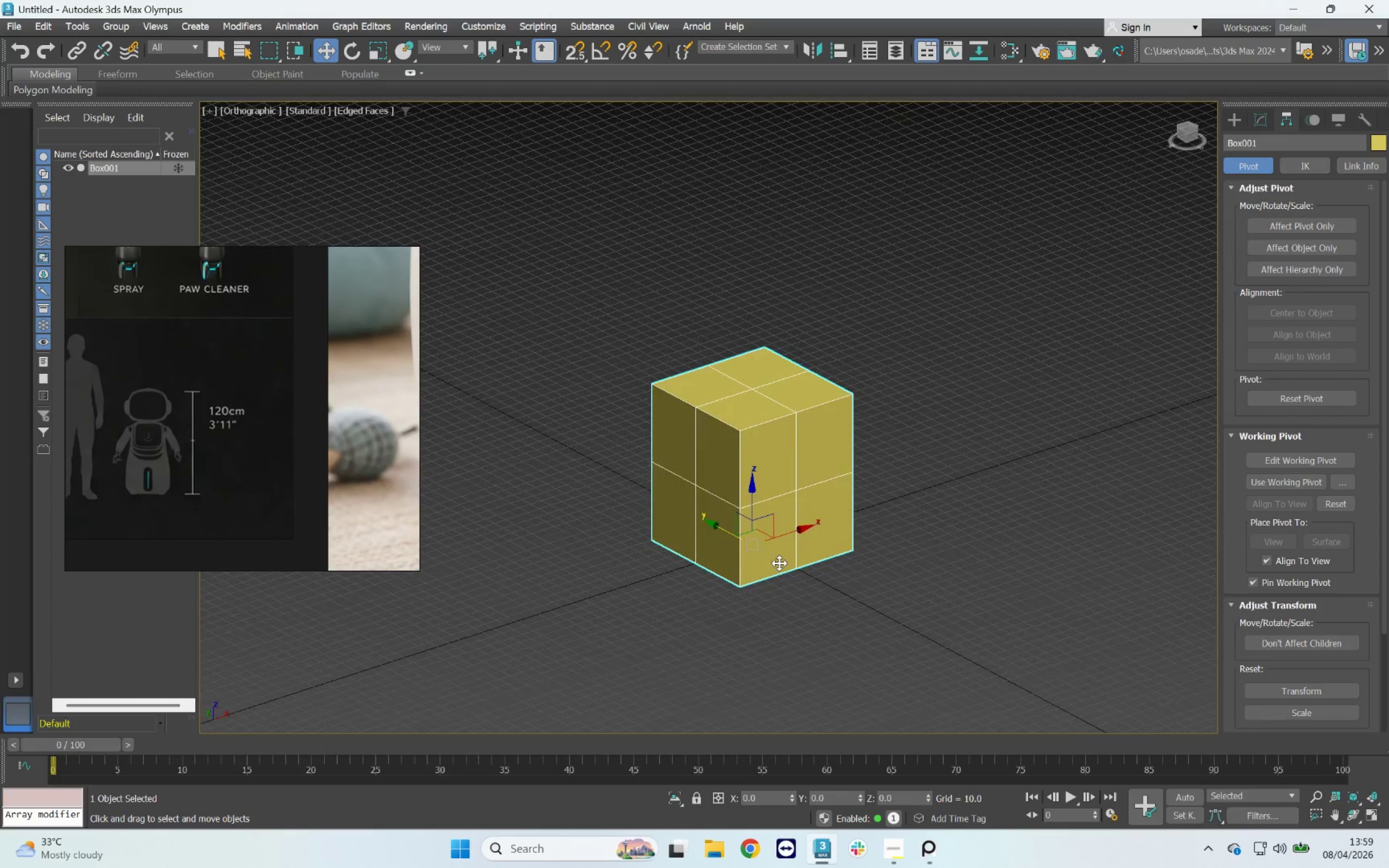 
scroll: coordinate [779, 563], scroll_direction: up, amount: 1.0
 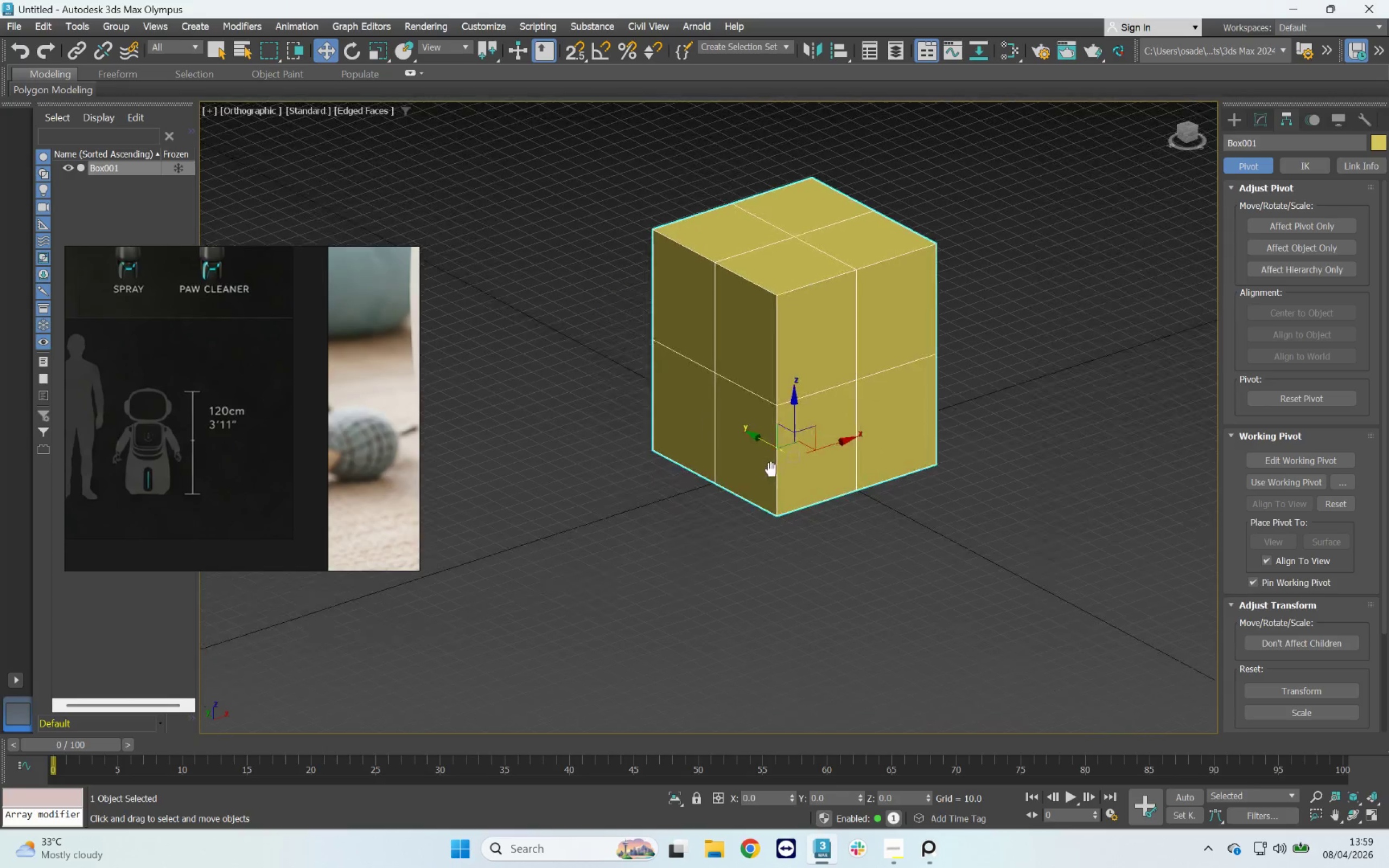 
right_click([778, 461])
 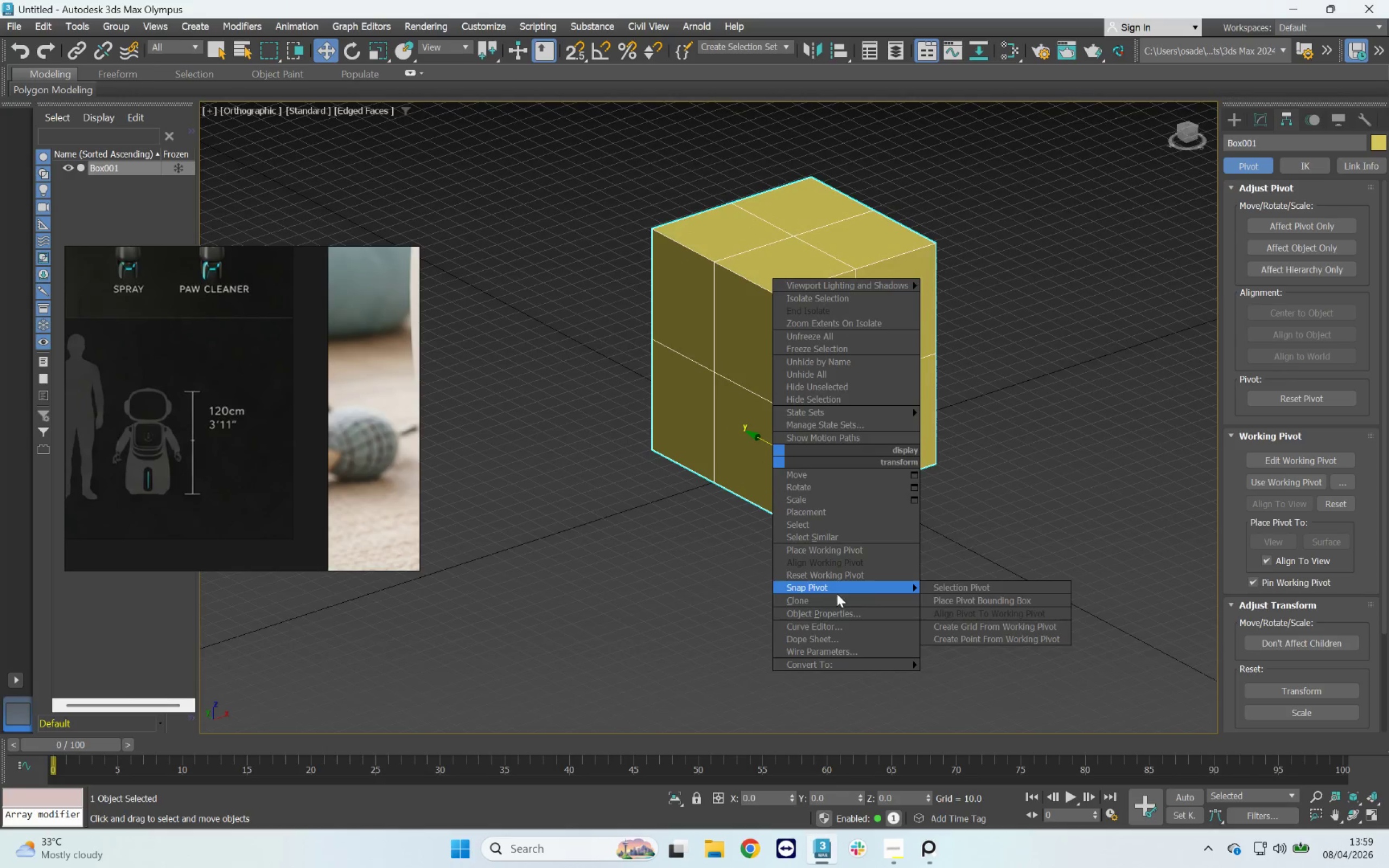 
left_click([840, 612])
 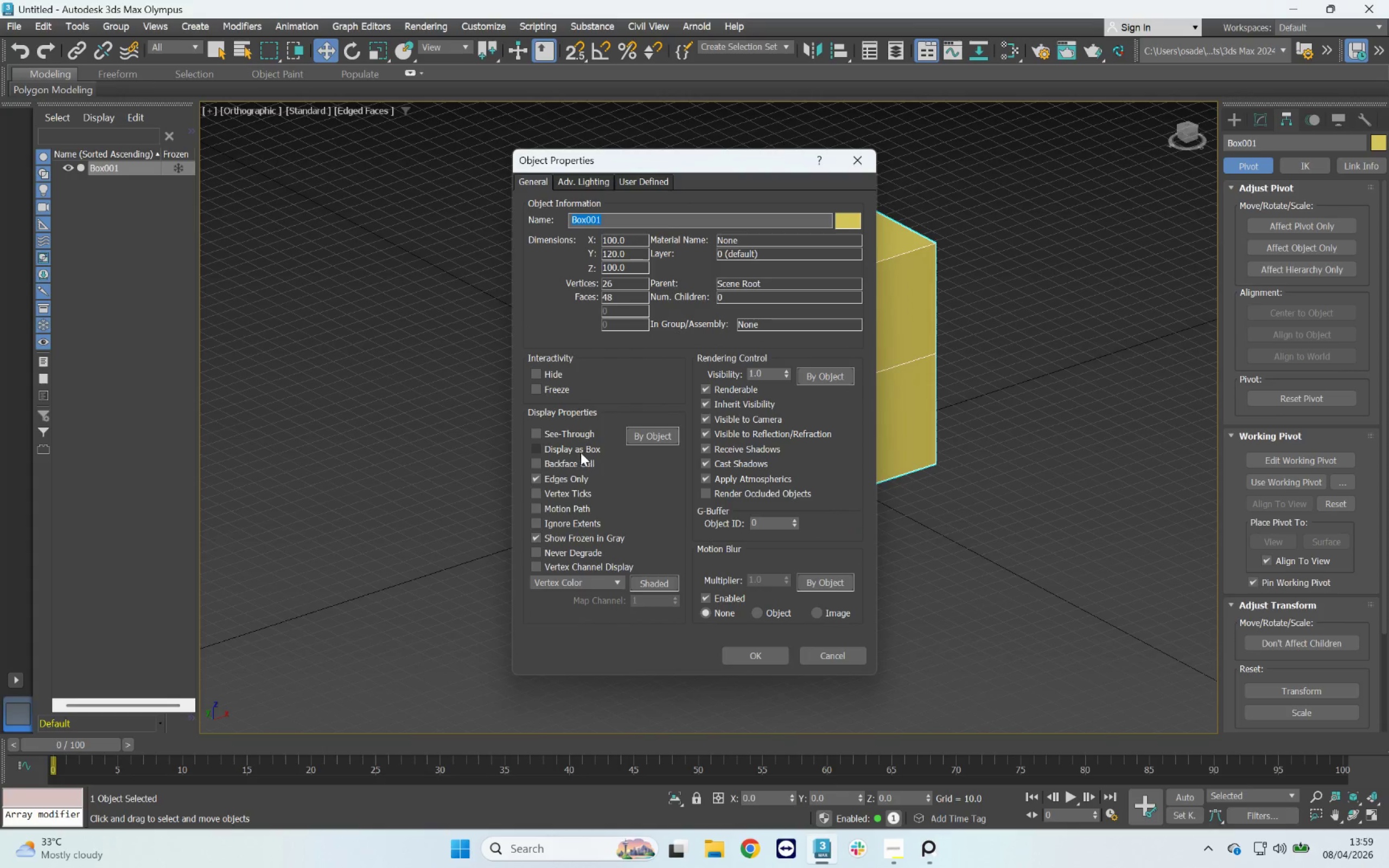 
left_click([569, 448])
 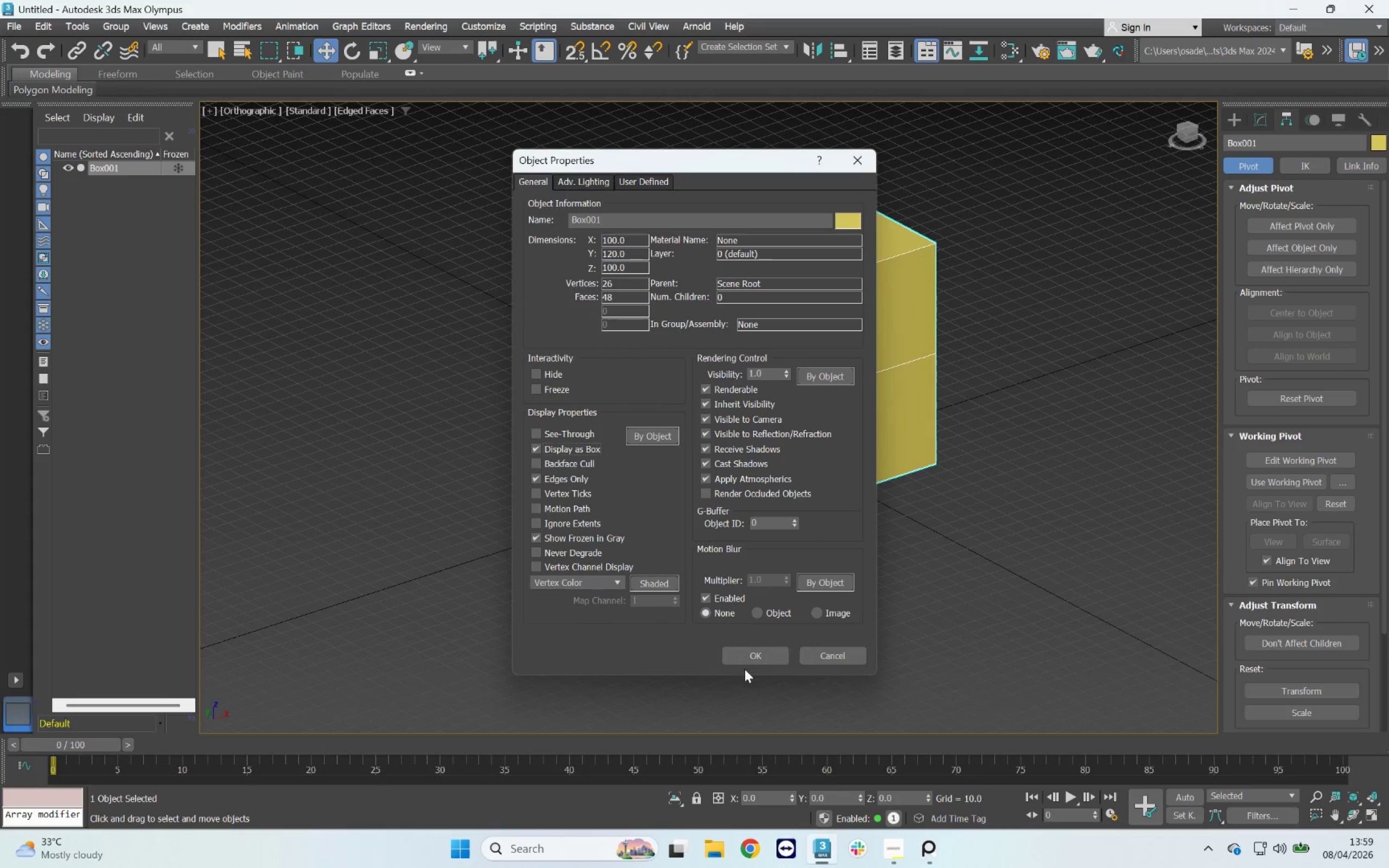 
left_click([745, 657])
 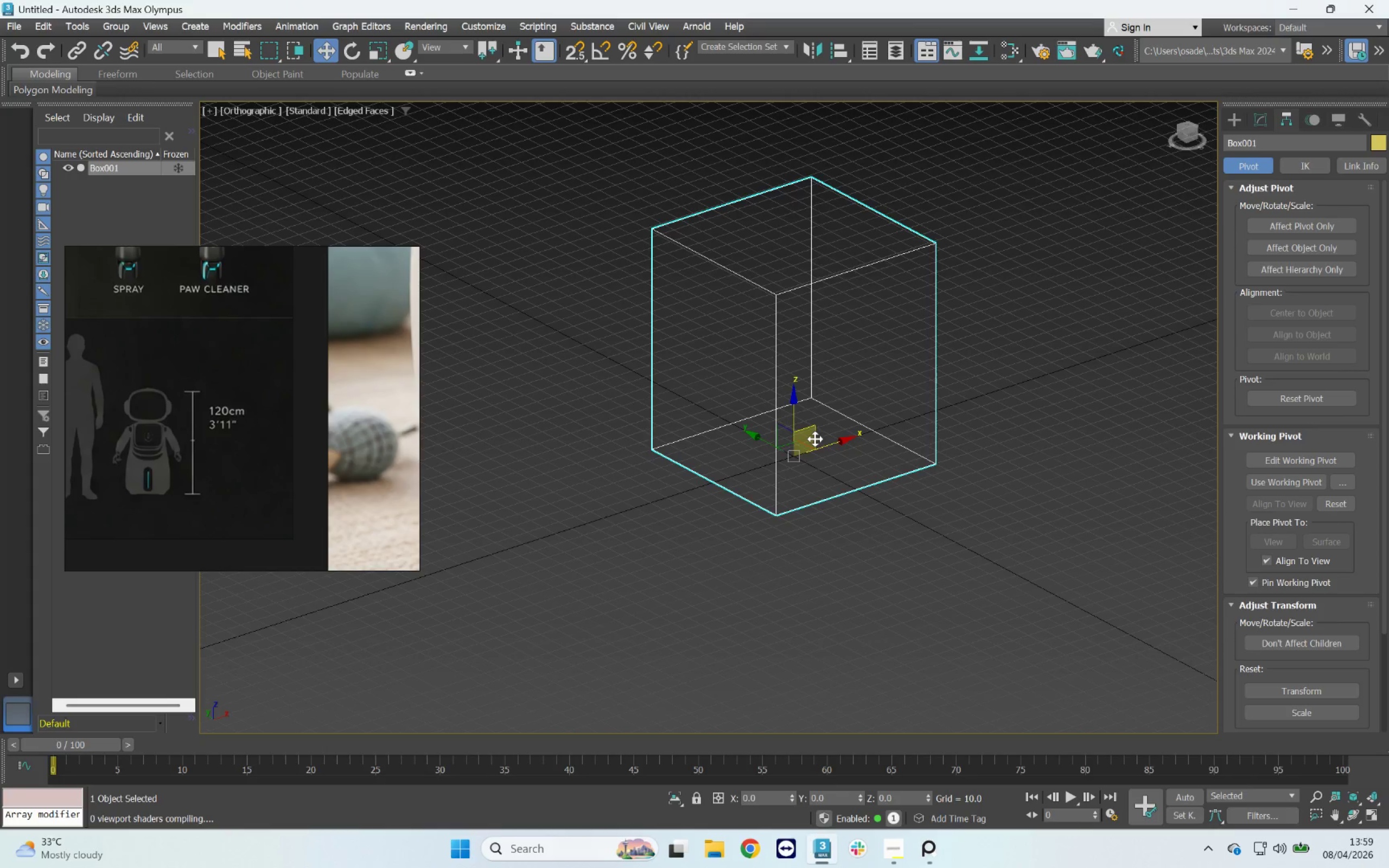 
right_click([815, 439])
 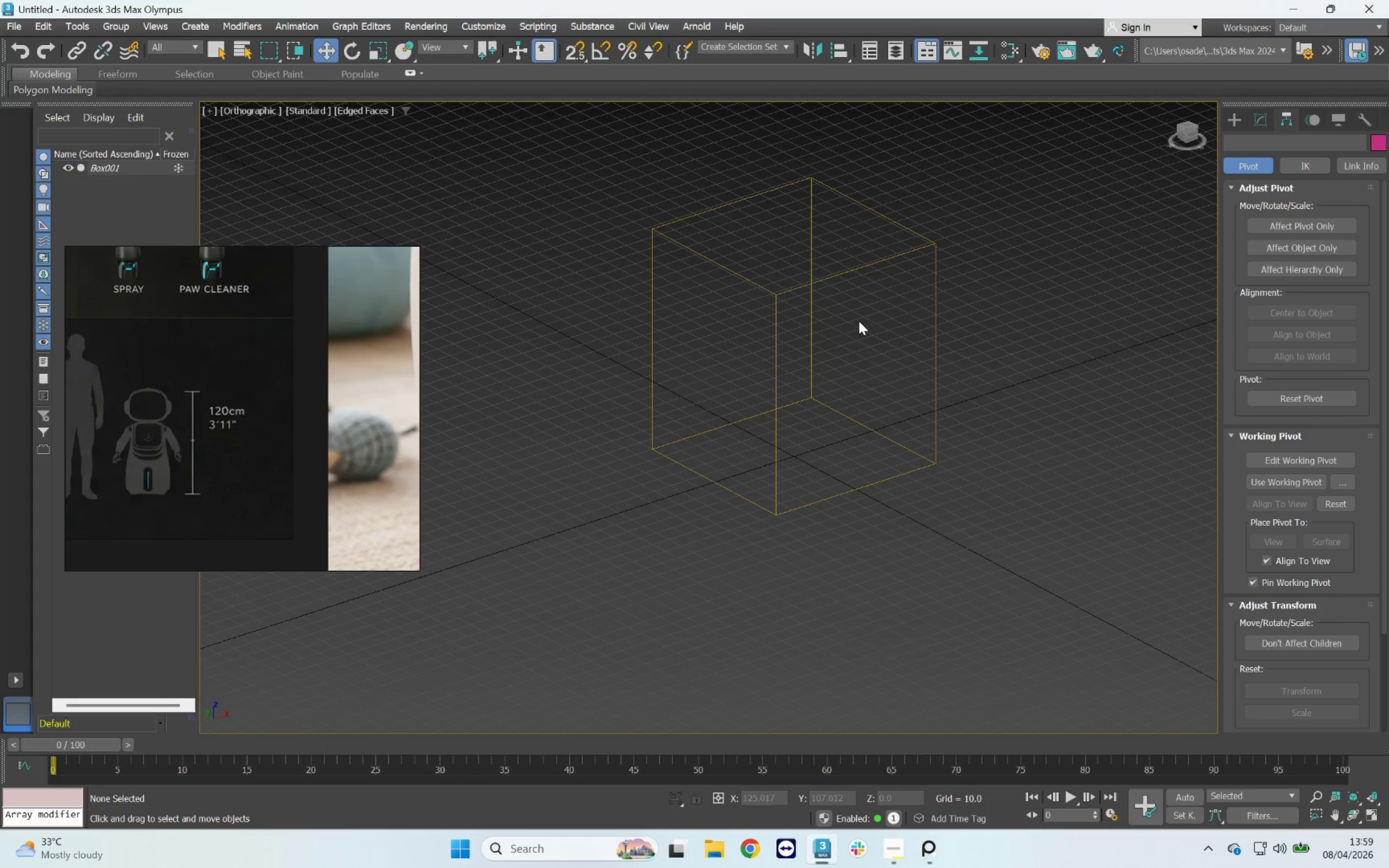 
hold_key(key=AltLeft, duration=2.32)
 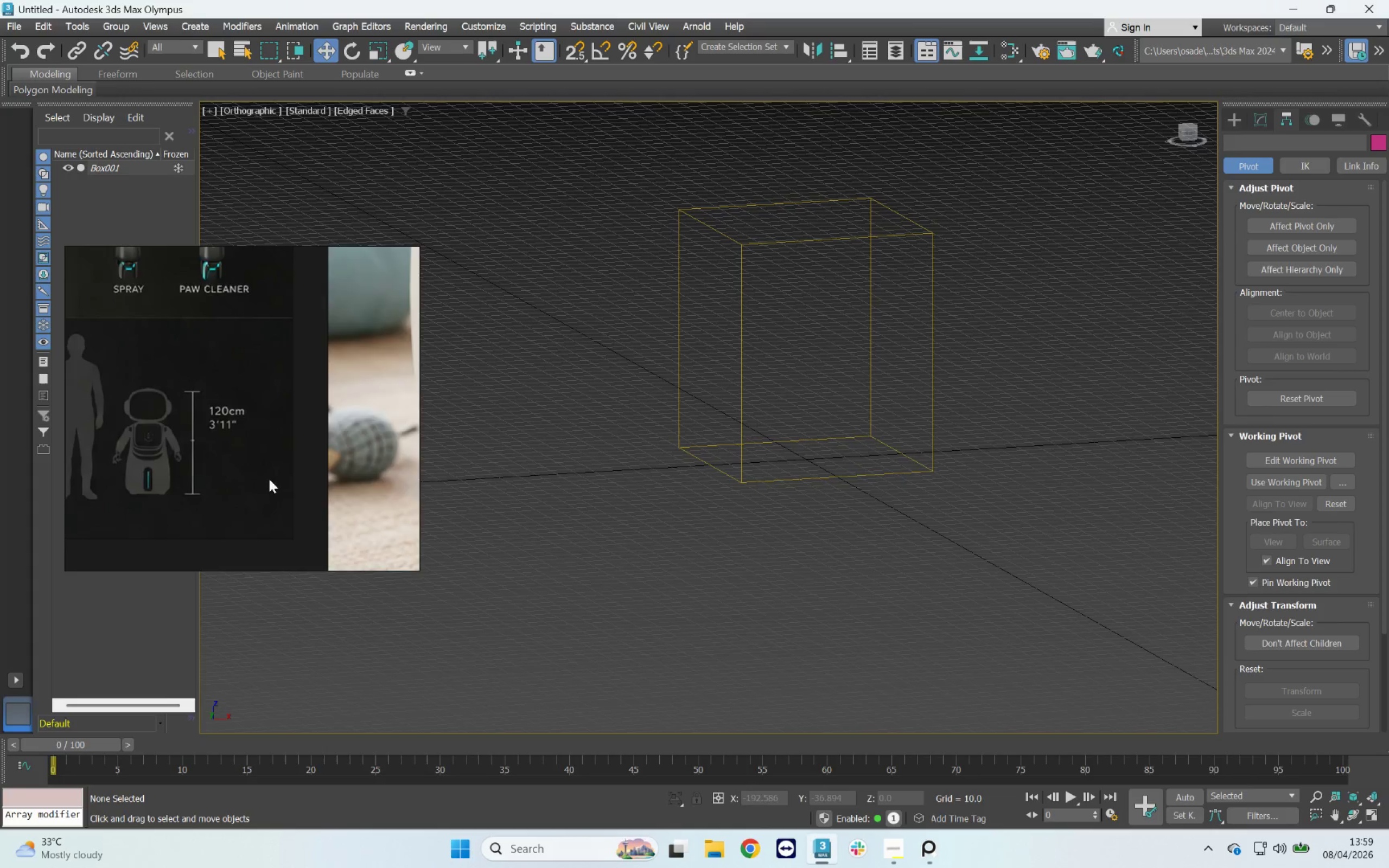 
scroll: coordinate [268, 483], scroll_direction: down, amount: 2.0
 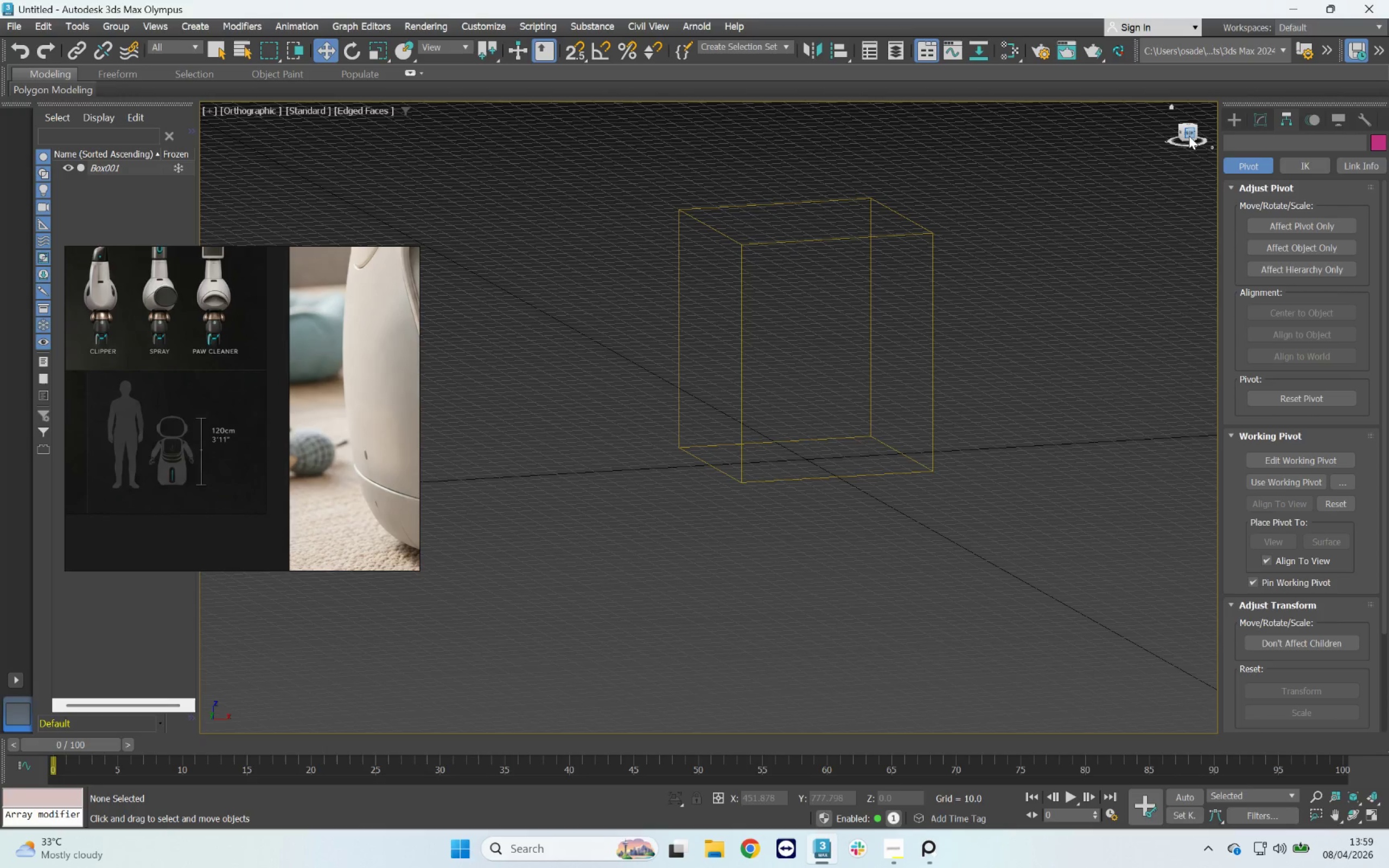 
left_click([1189, 135])
 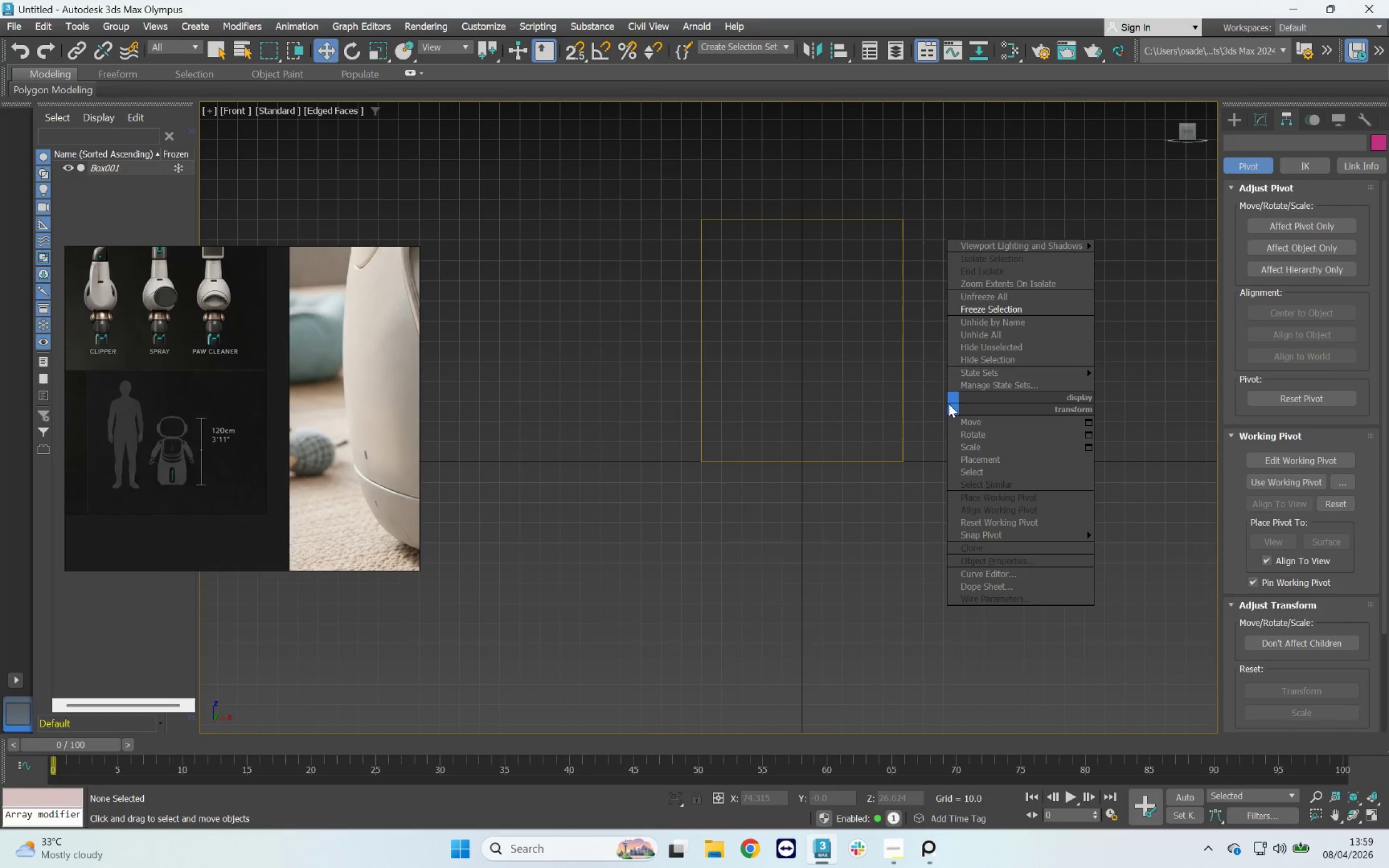 
left_click([983, 298])
 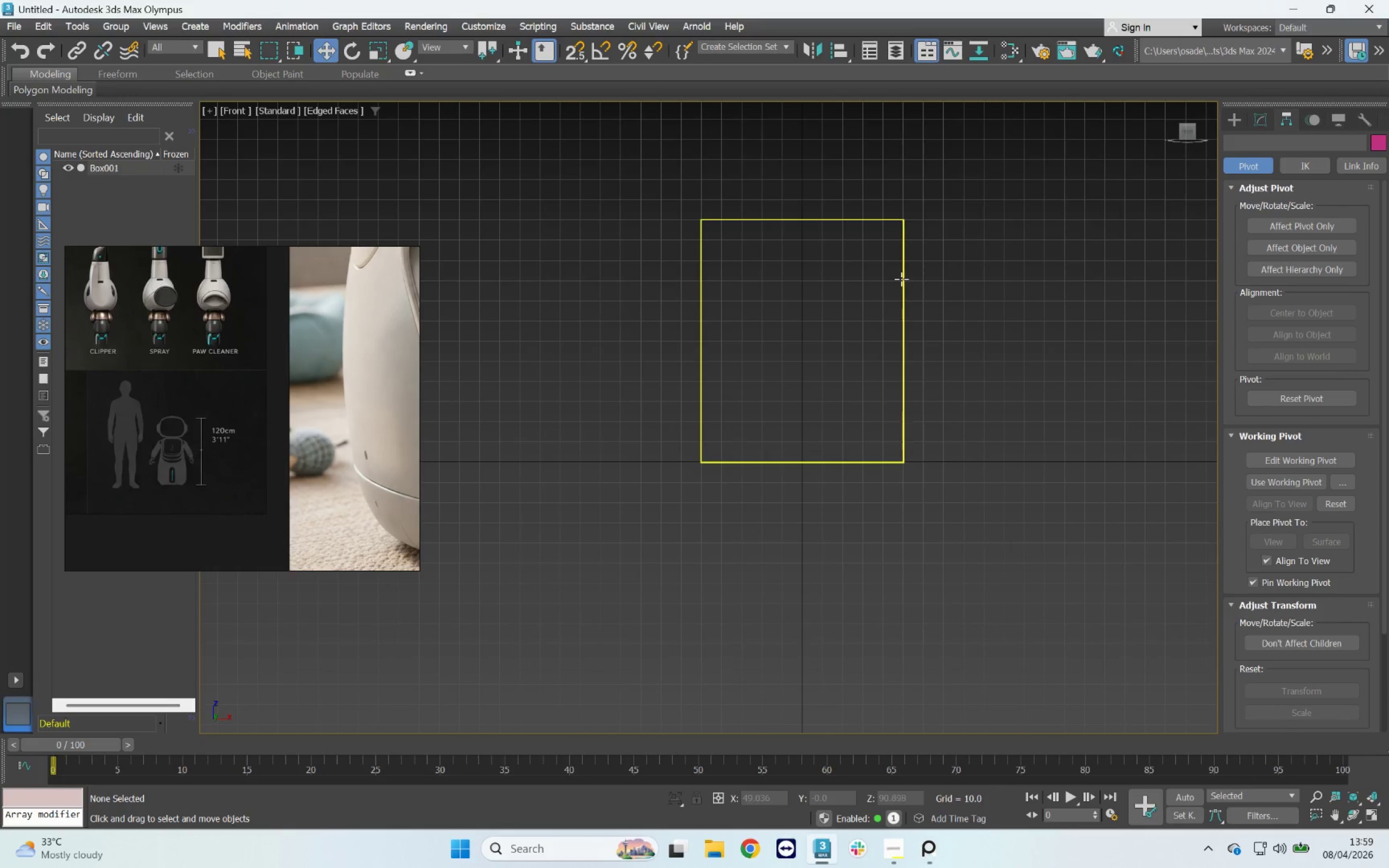 
left_click([901, 279])
 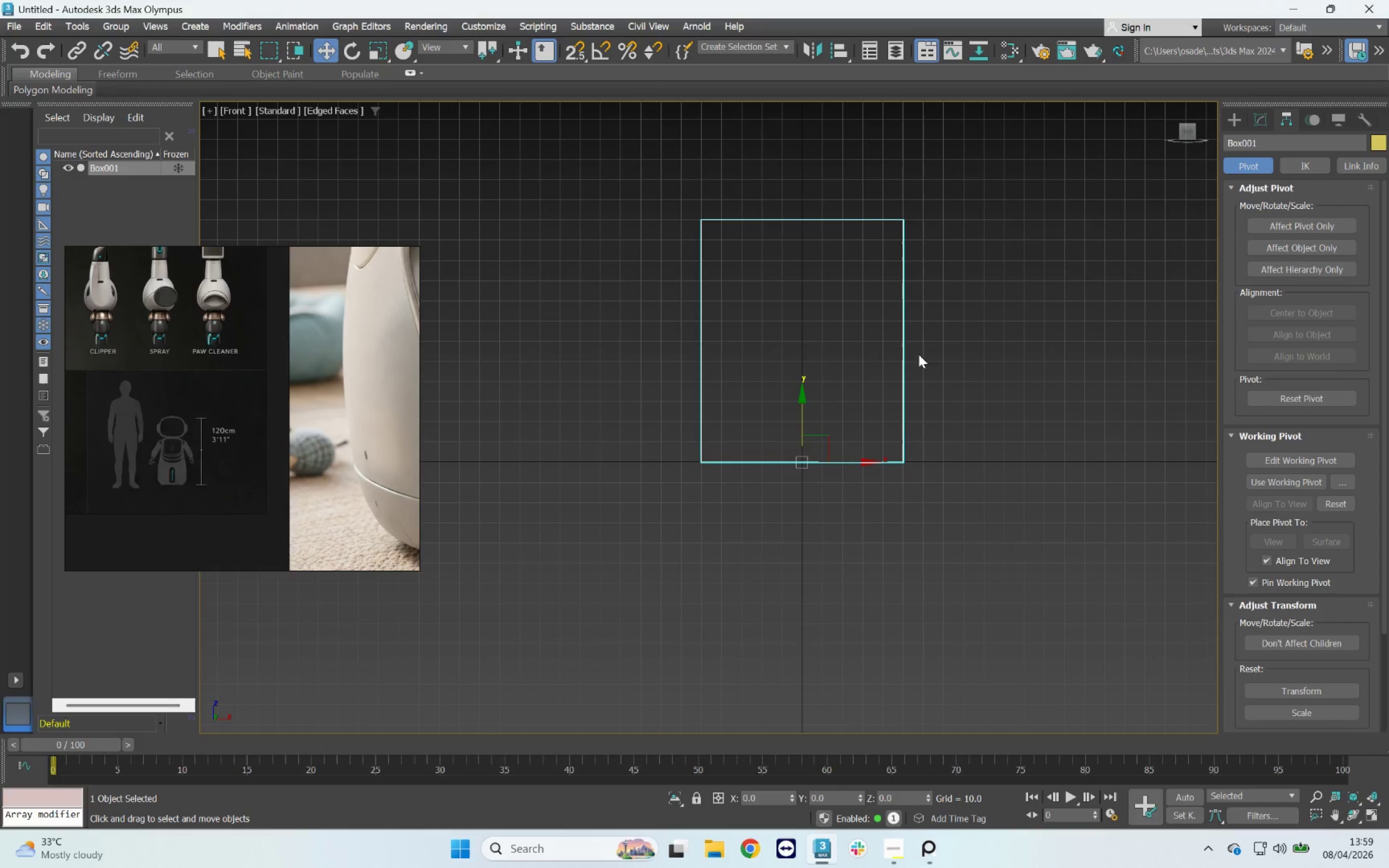 
key(Control+C)
 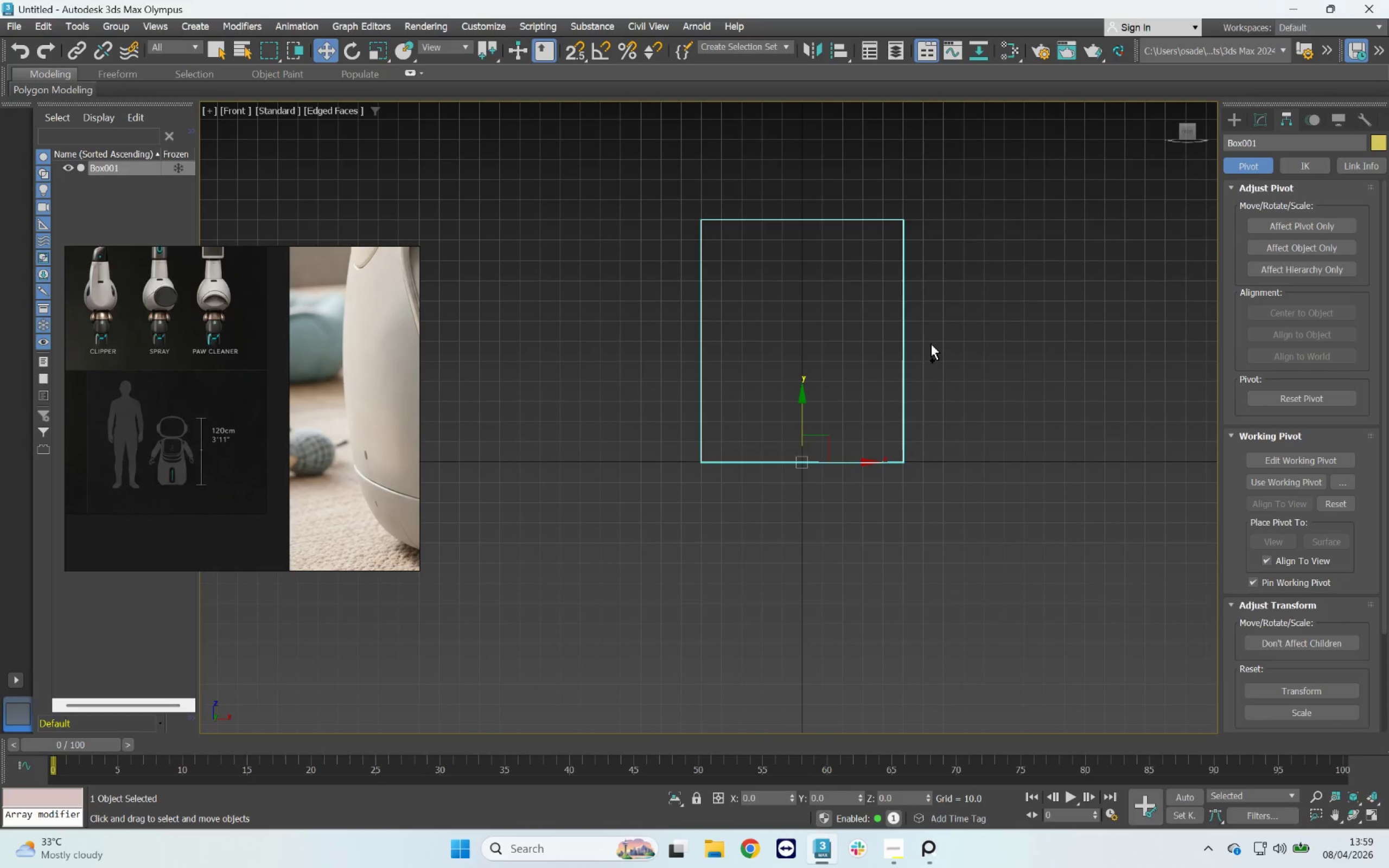 
key(Control+V)
 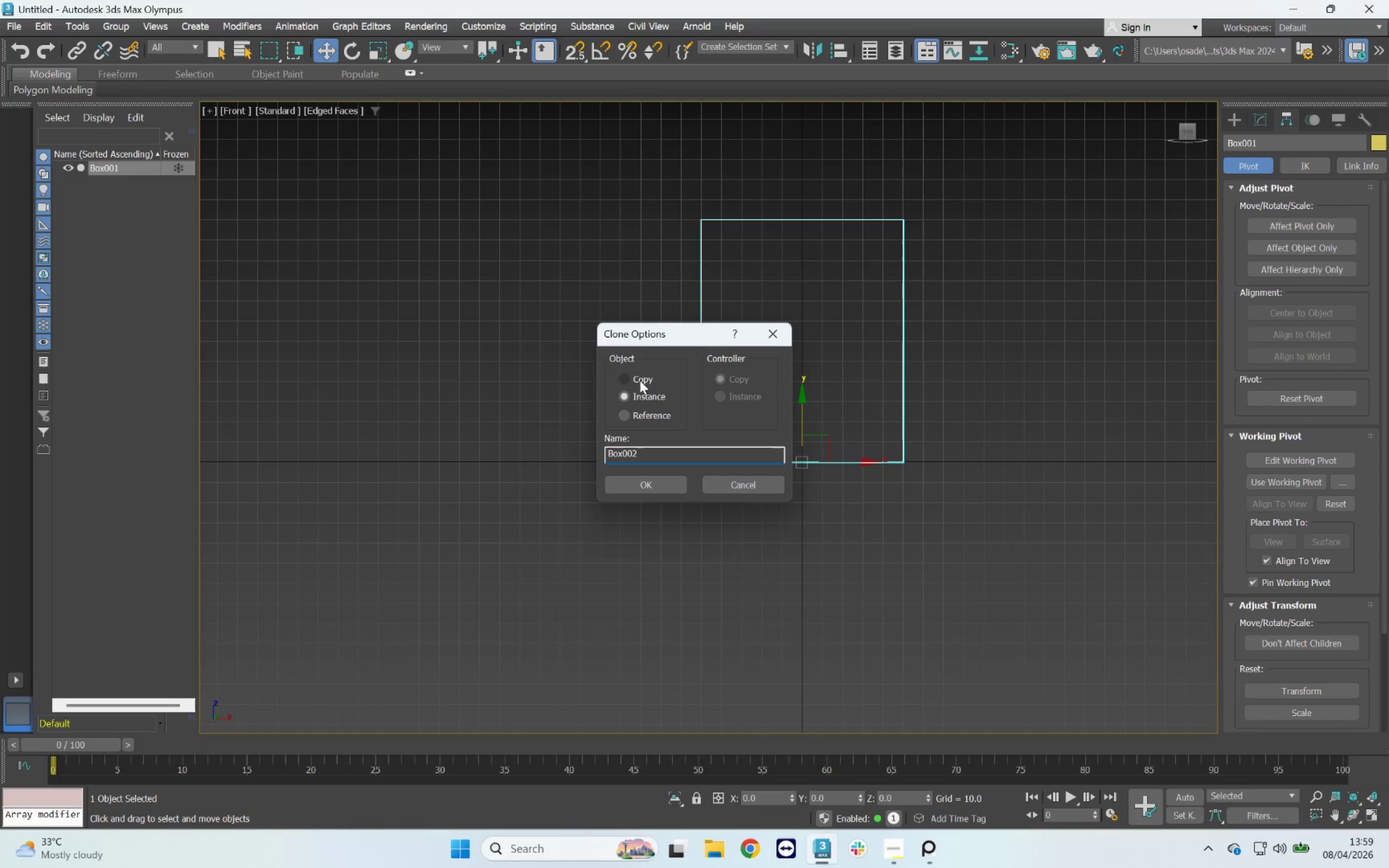 
left_click([623, 381])
 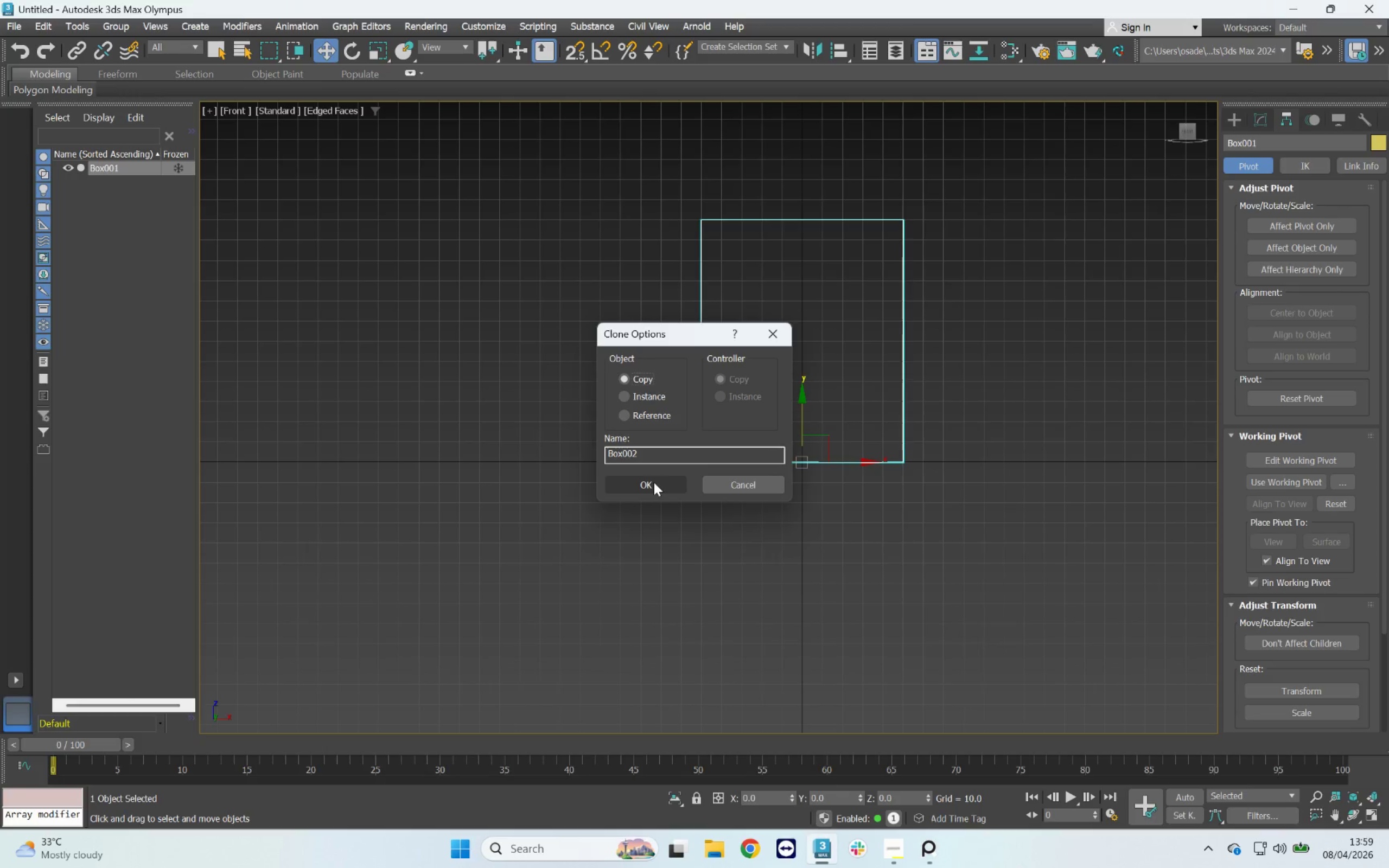 
left_click([654, 482])
 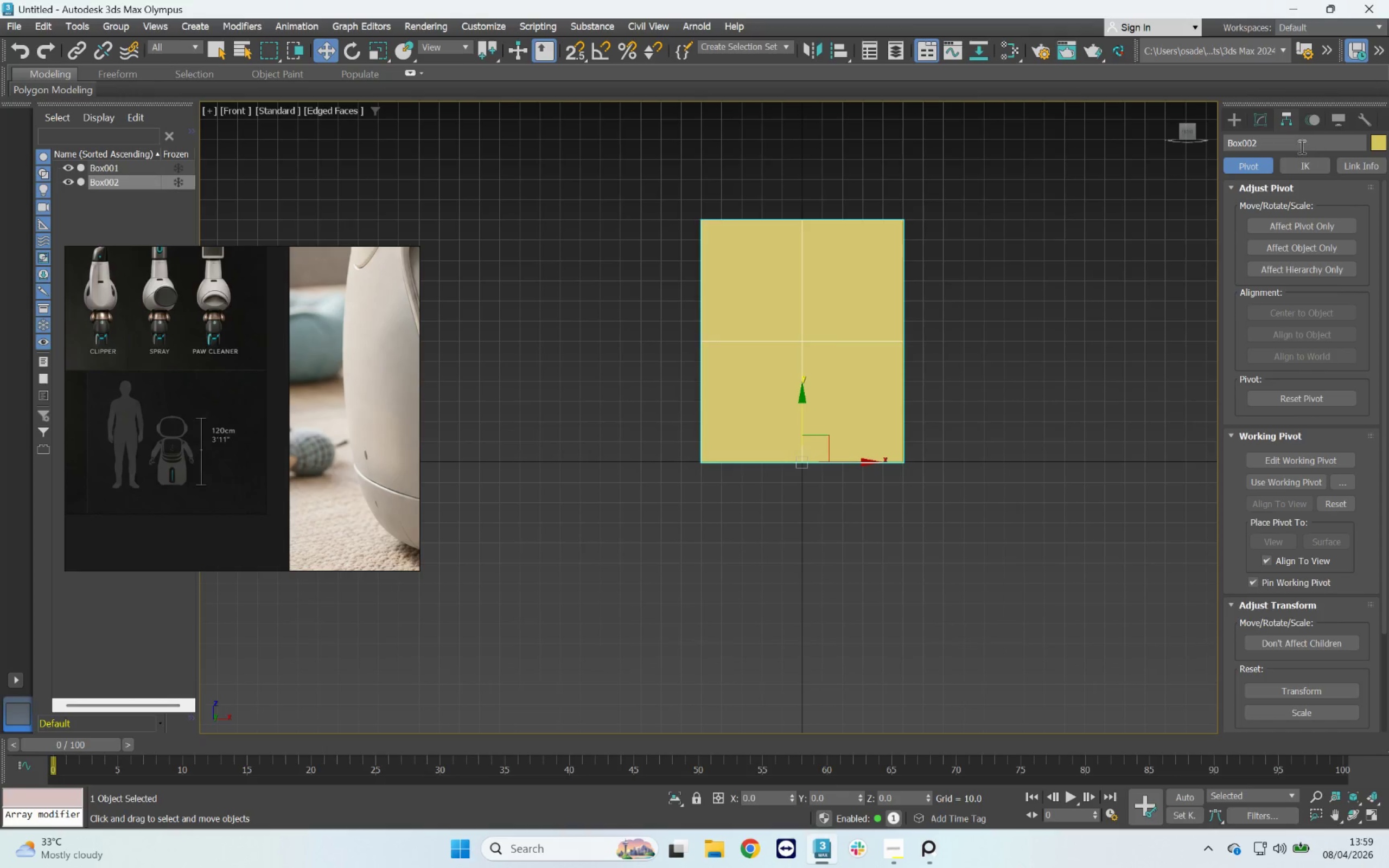 
left_click_drag(start_coordinate=[1277, 142], to_coordinate=[1174, 144])
 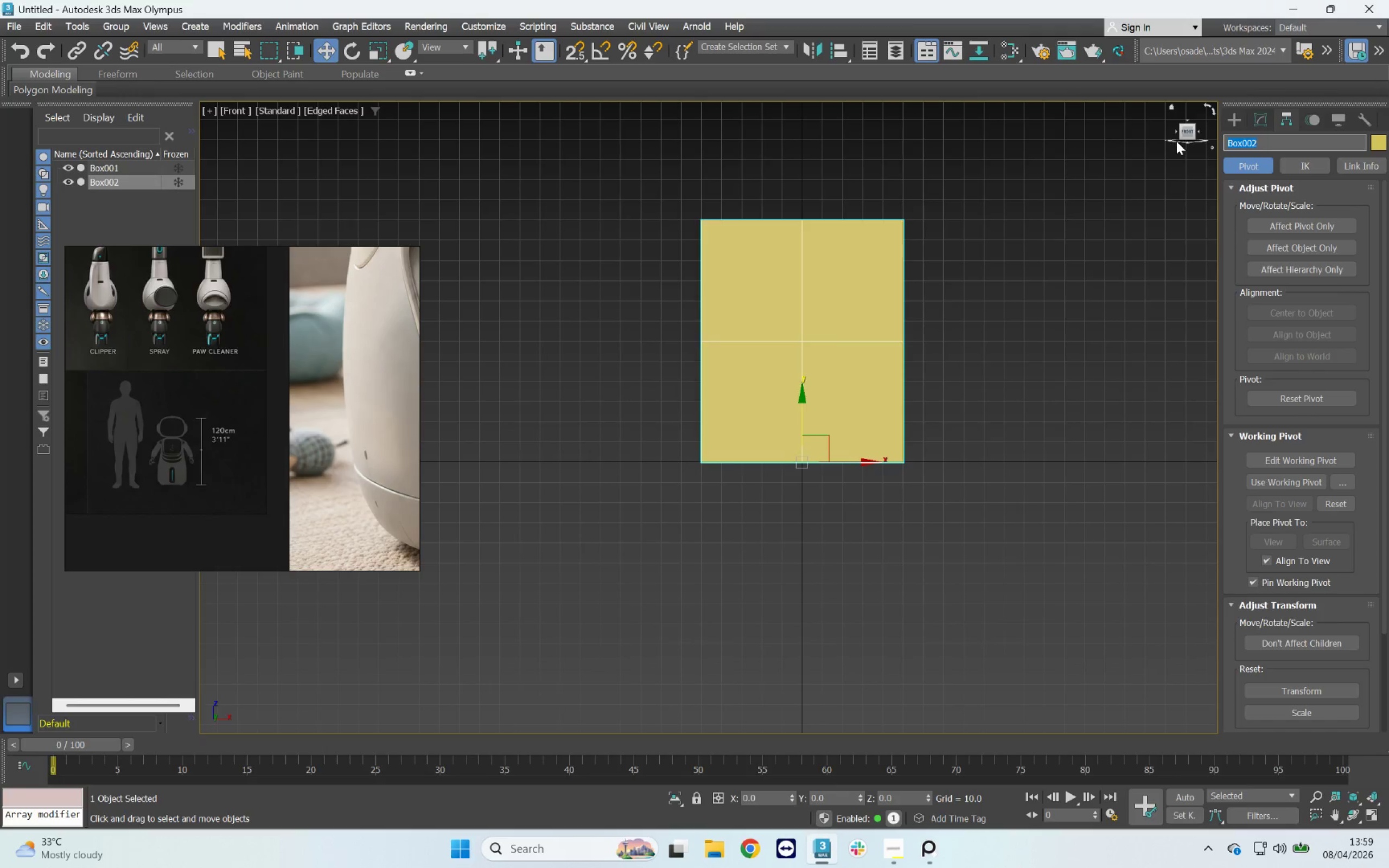 
type(Tory)
key(Backspace)
key(Backspace)
key(Backspace)
type(uros)
 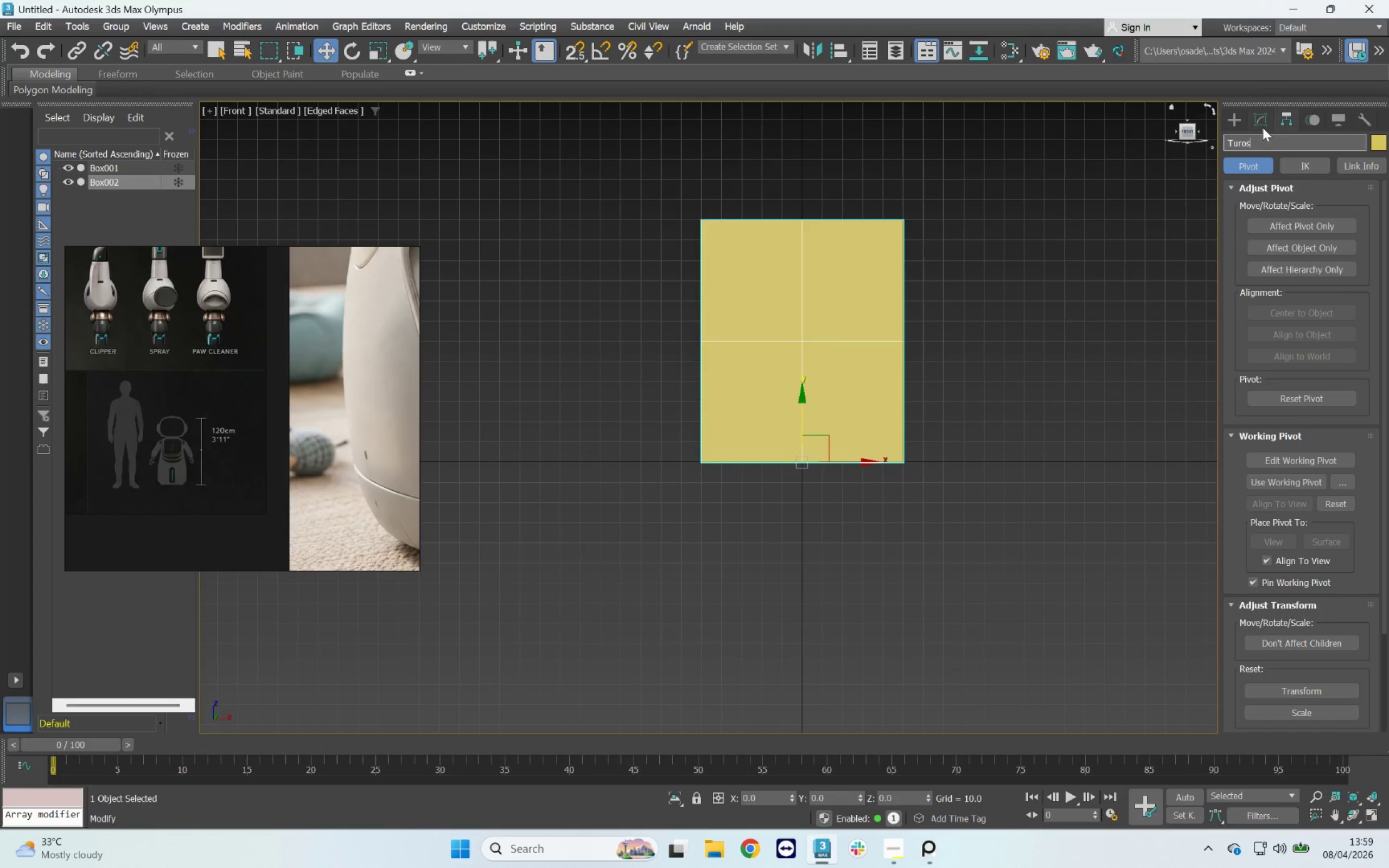 
left_click_drag(start_coordinate=[1253, 138], to_coordinate=[1231, 139])
 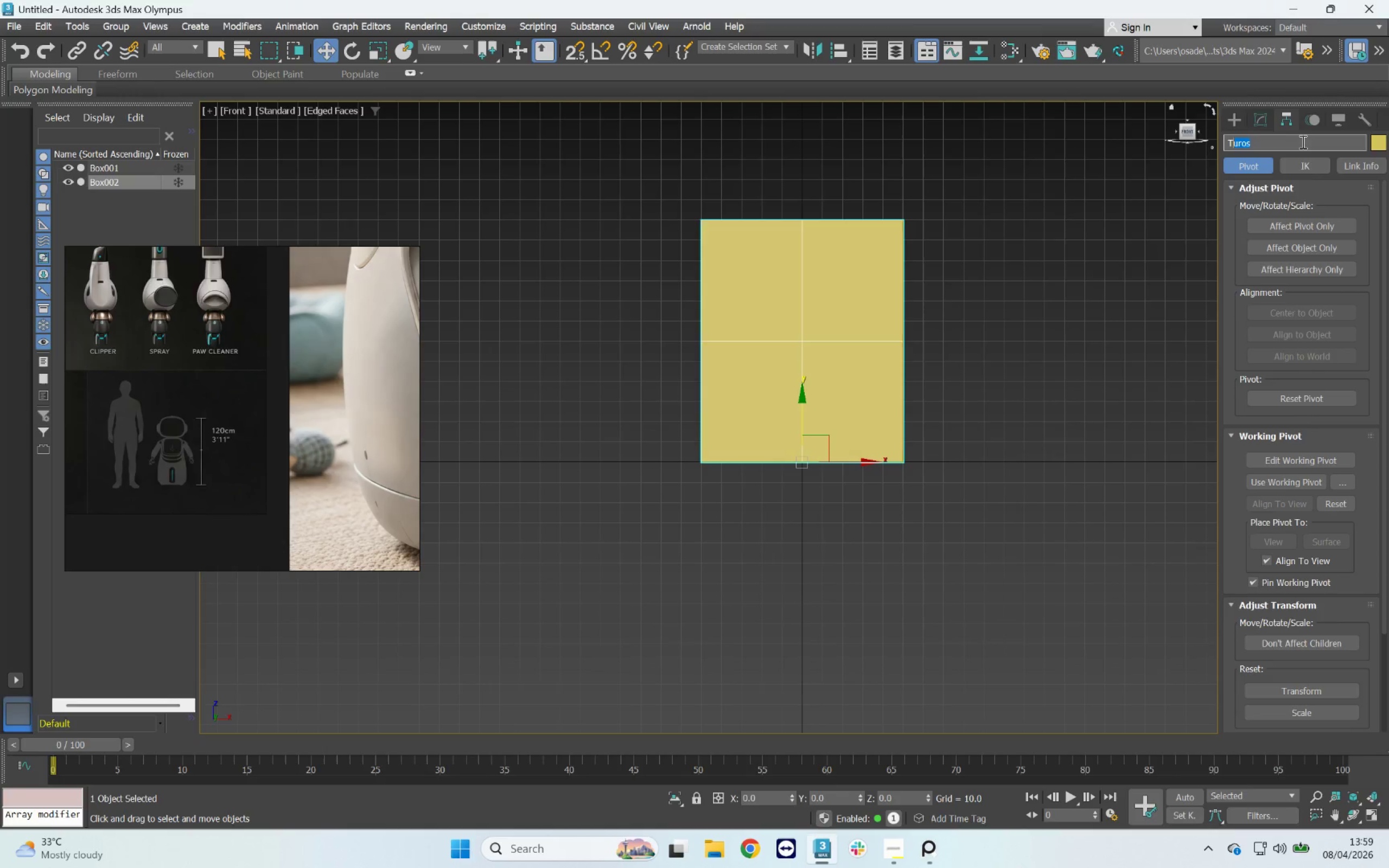 
type(orus)
 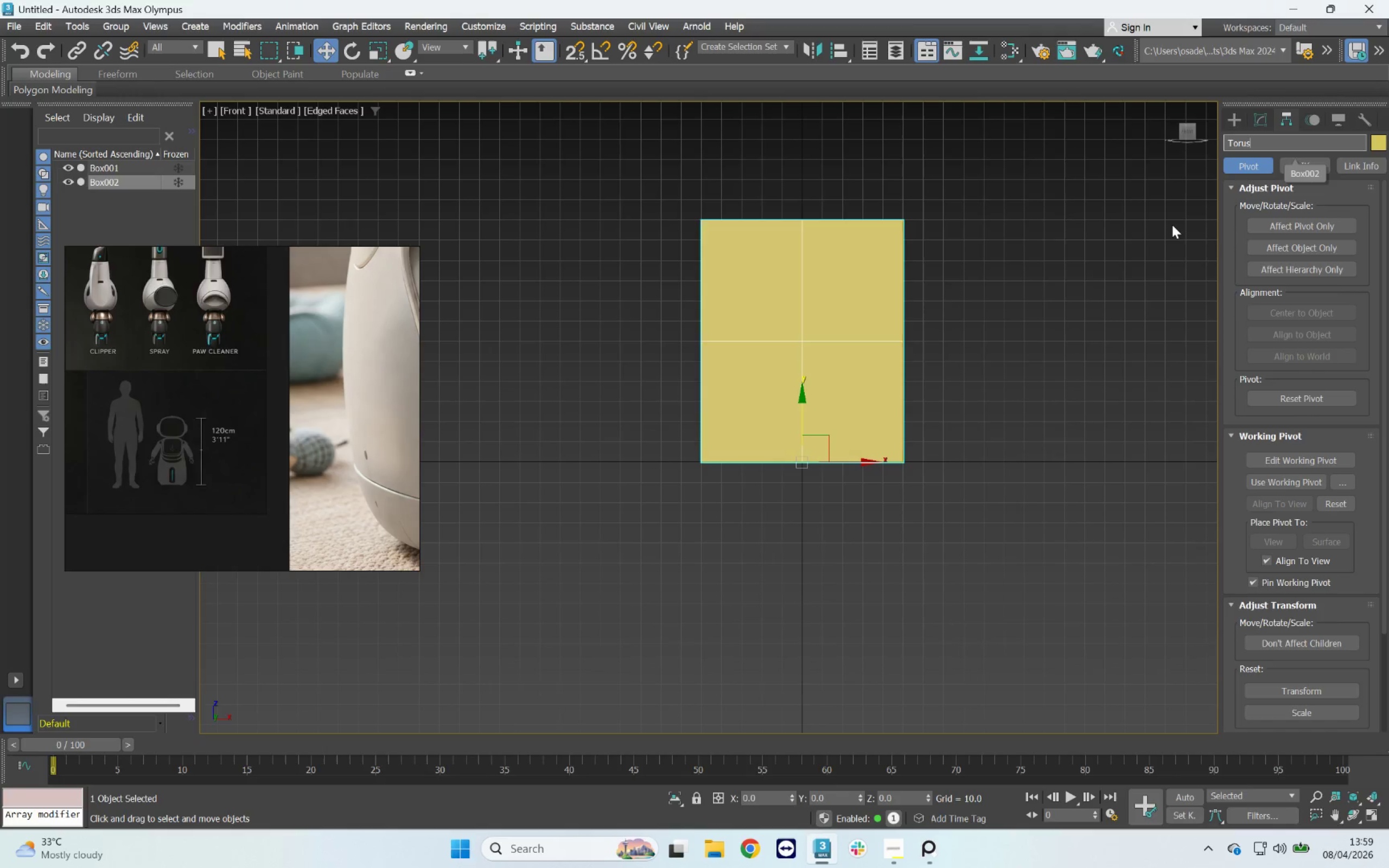 
left_click([1172, 225])
 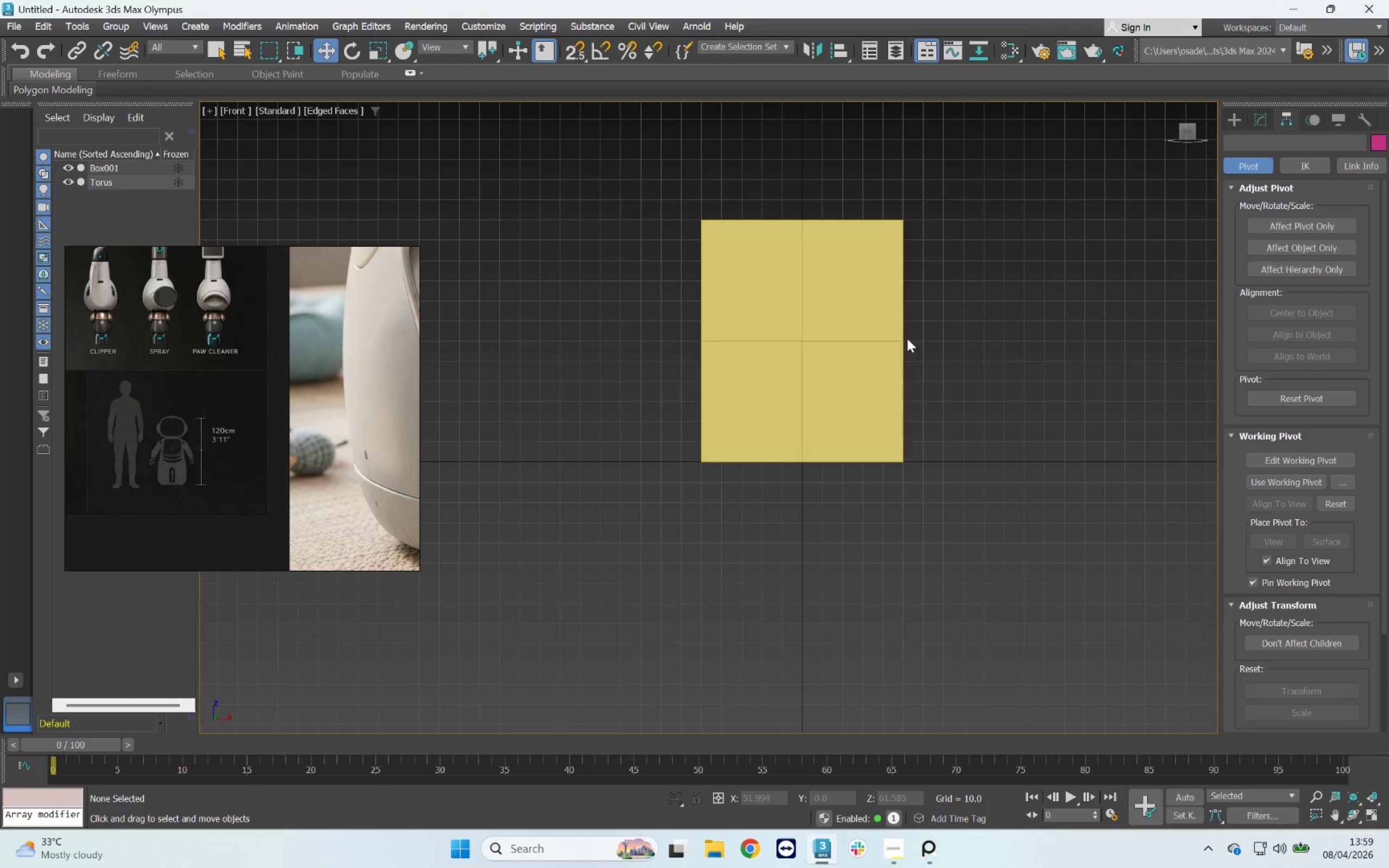 
left_click([870, 344])
 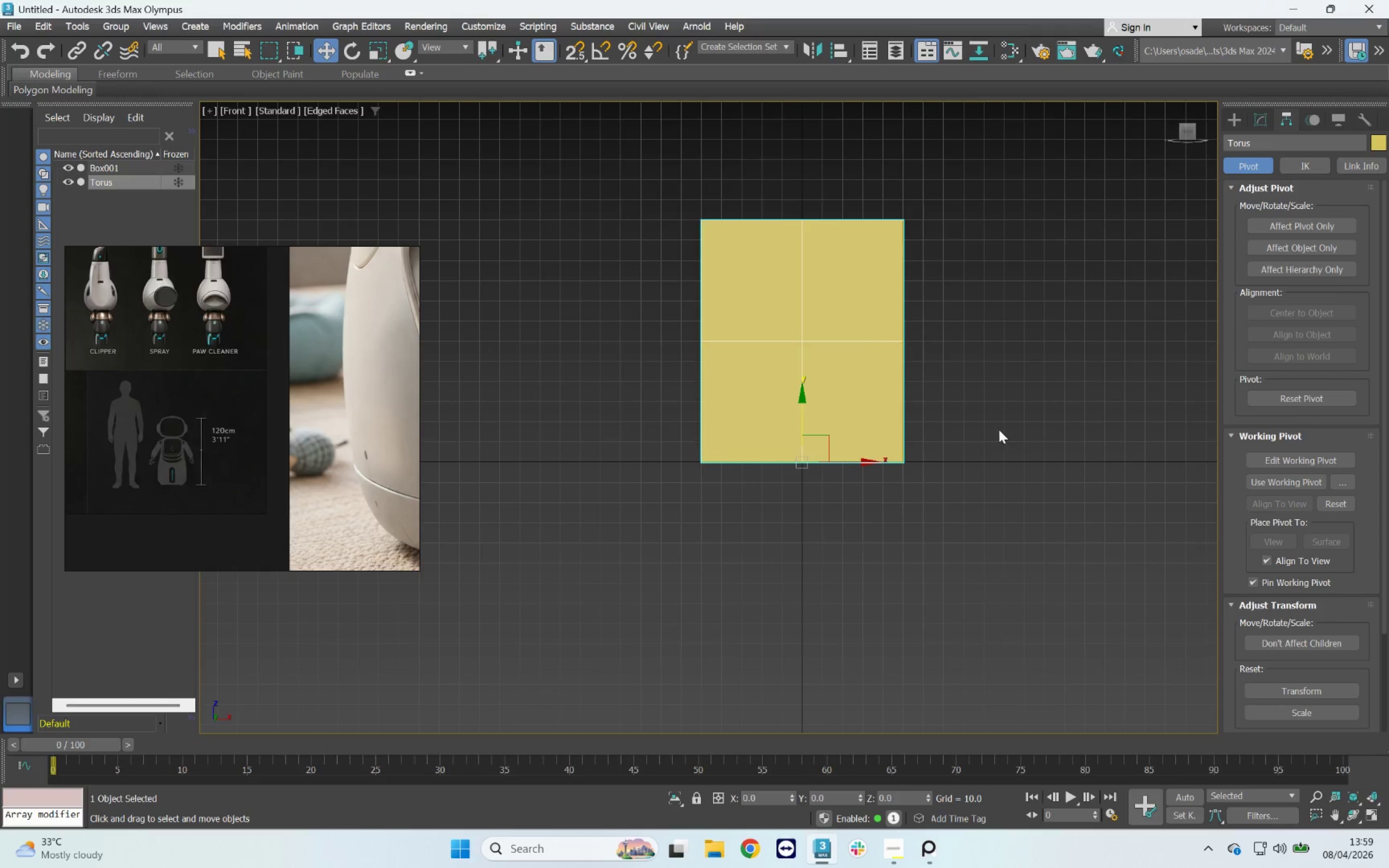 
hold_key(key=AltLeft, duration=1.12)
 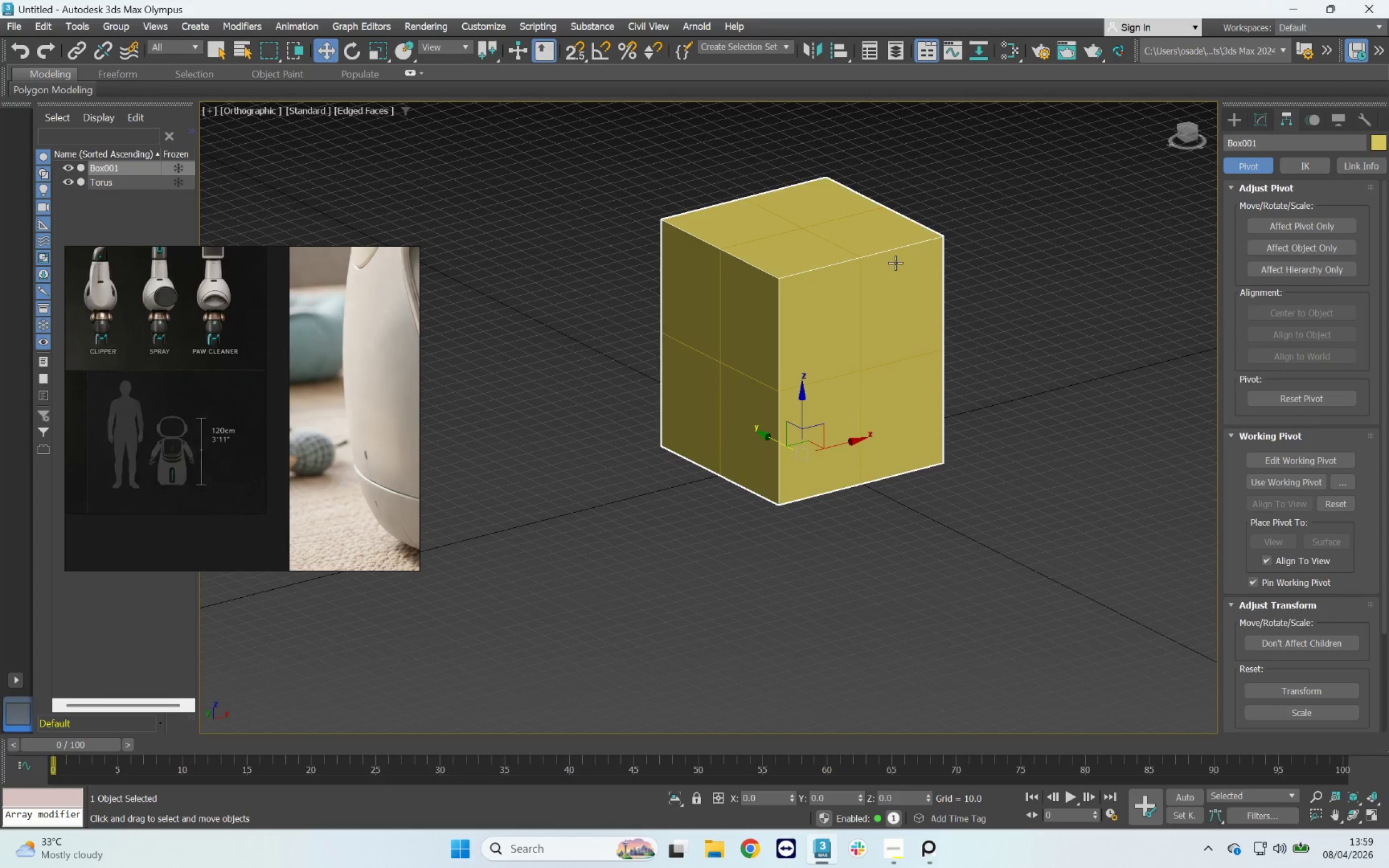 
right_click([918, 244])
 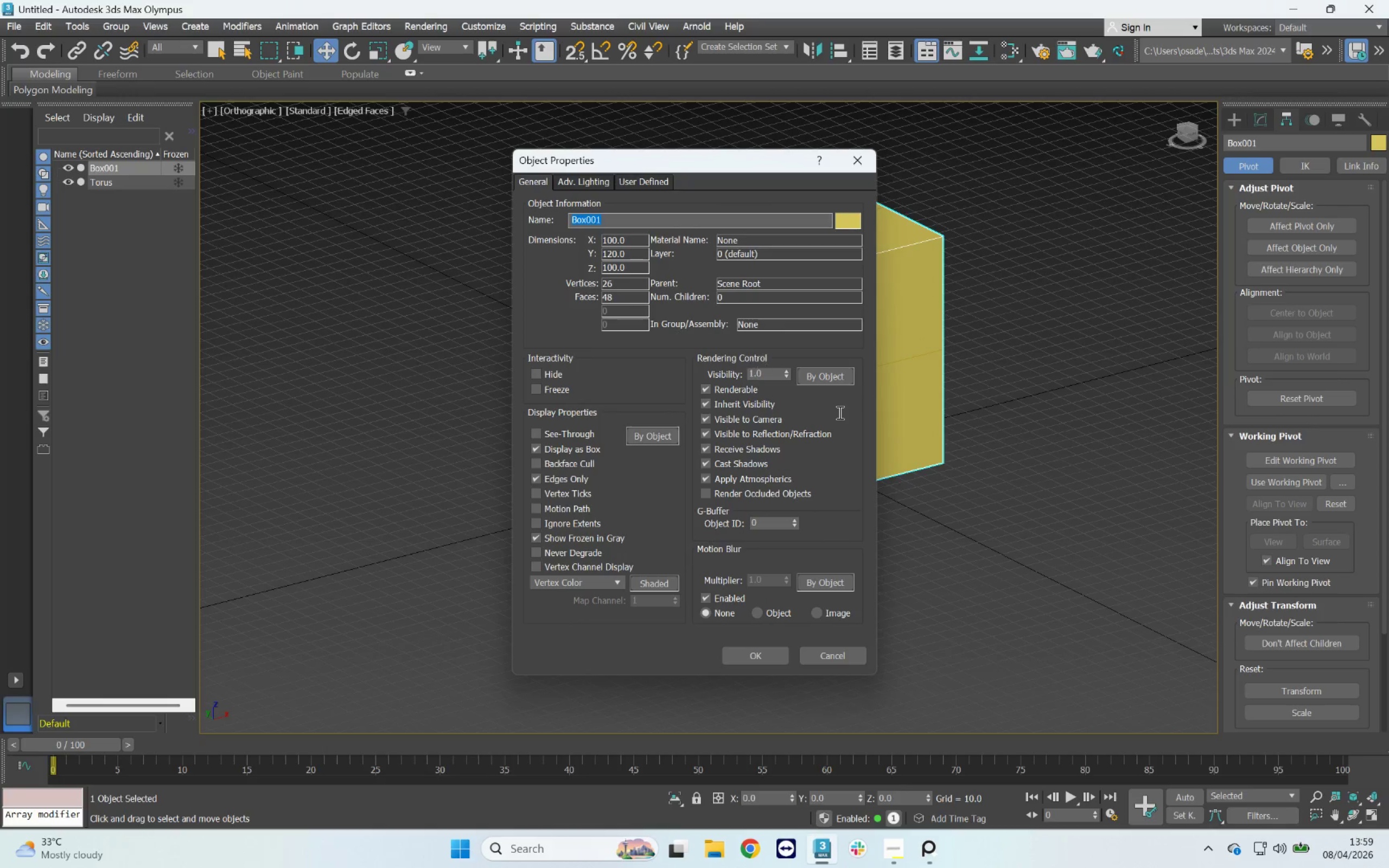 
left_click([840, 656])
 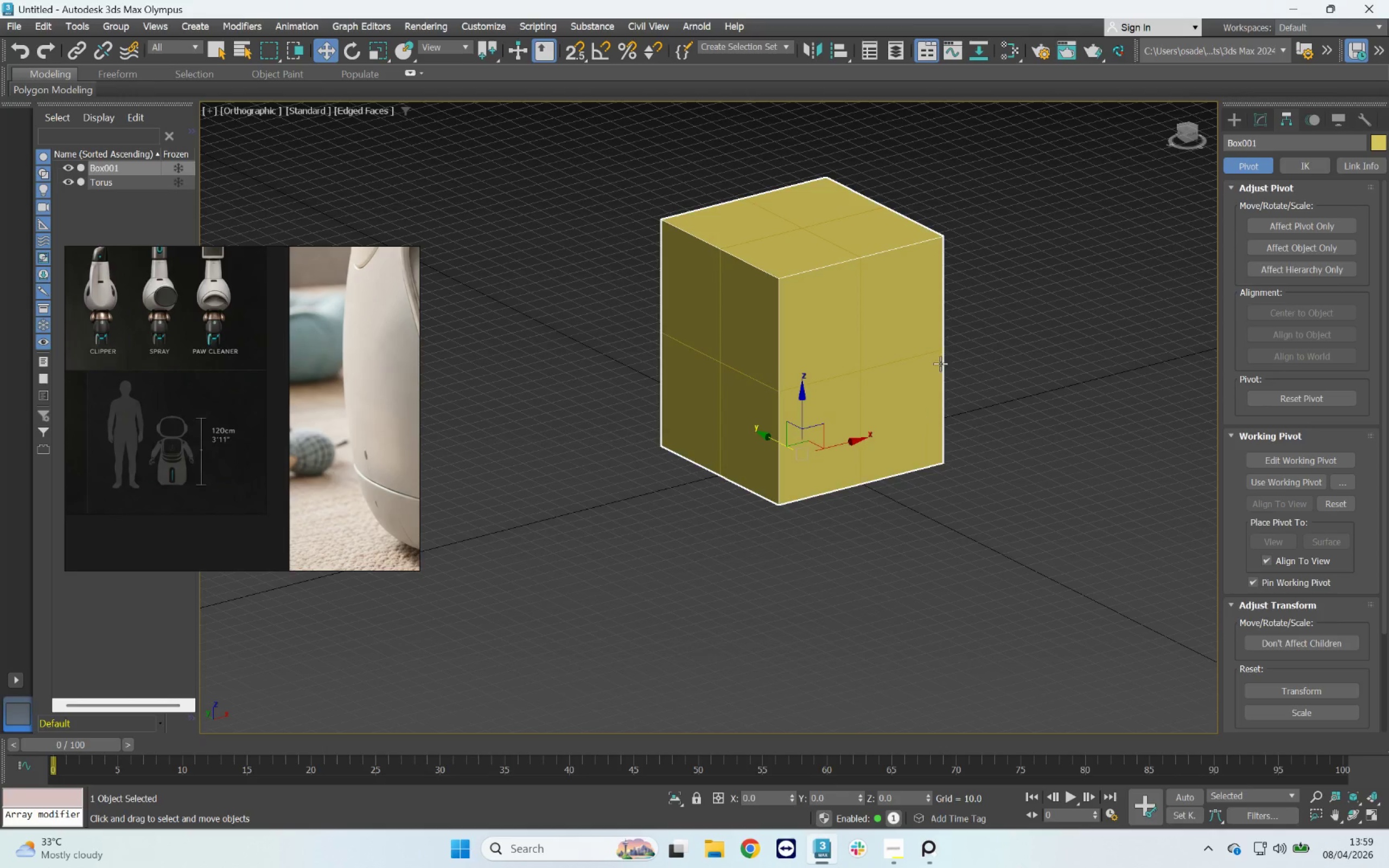 
right_click([965, 327])
 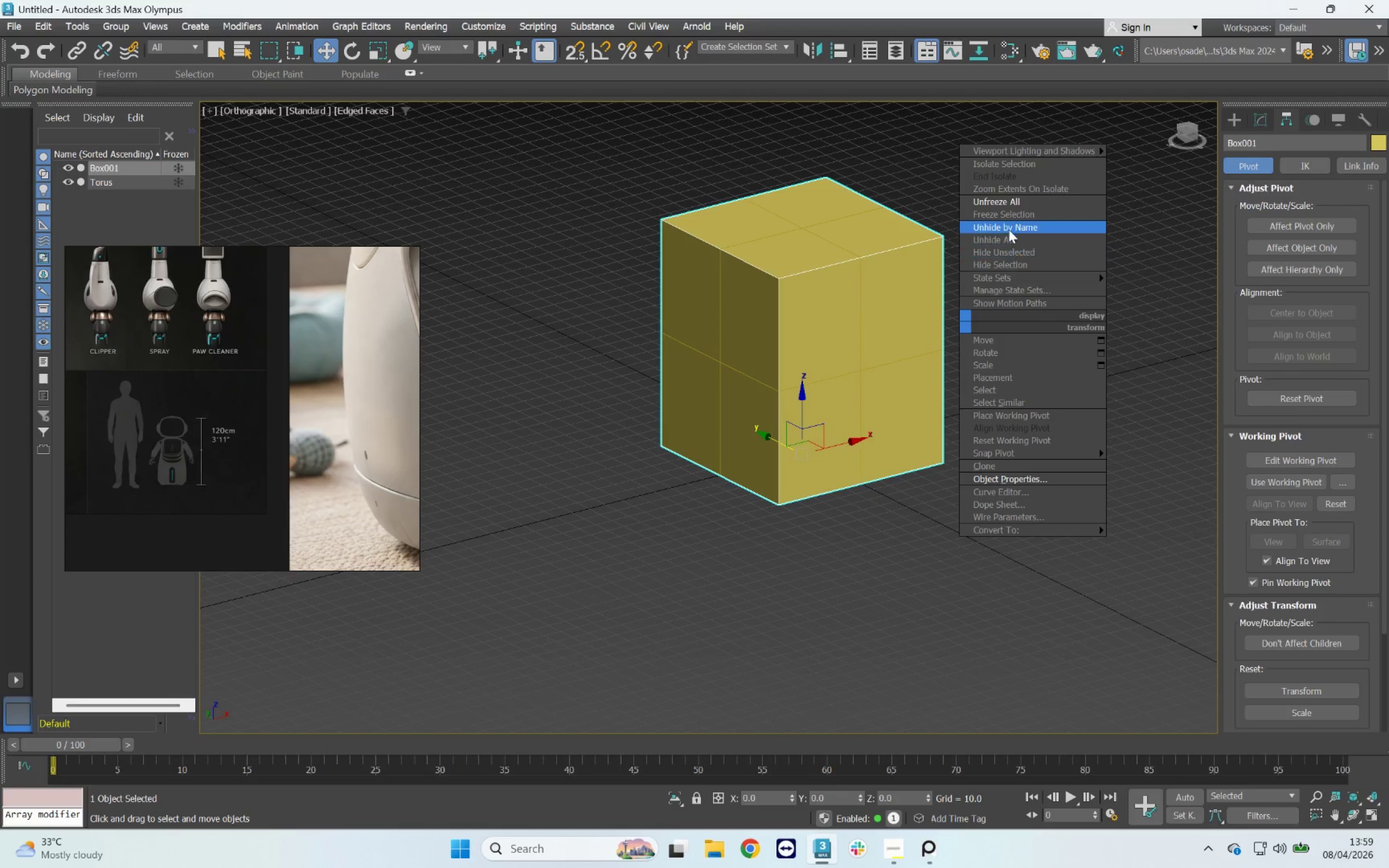 
left_click([1009, 213])
 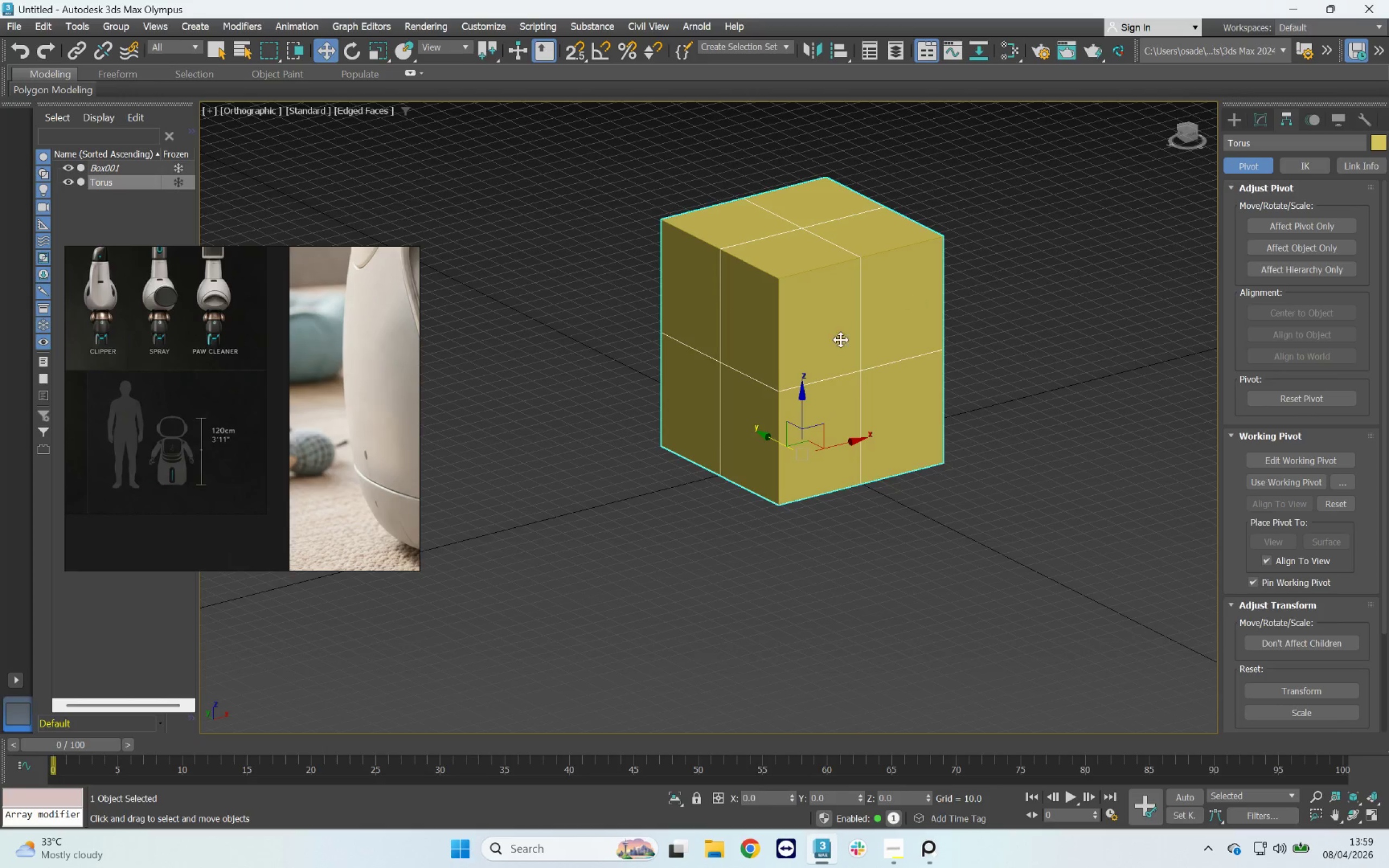 
hold_key(key=AltLeft, duration=1.86)
 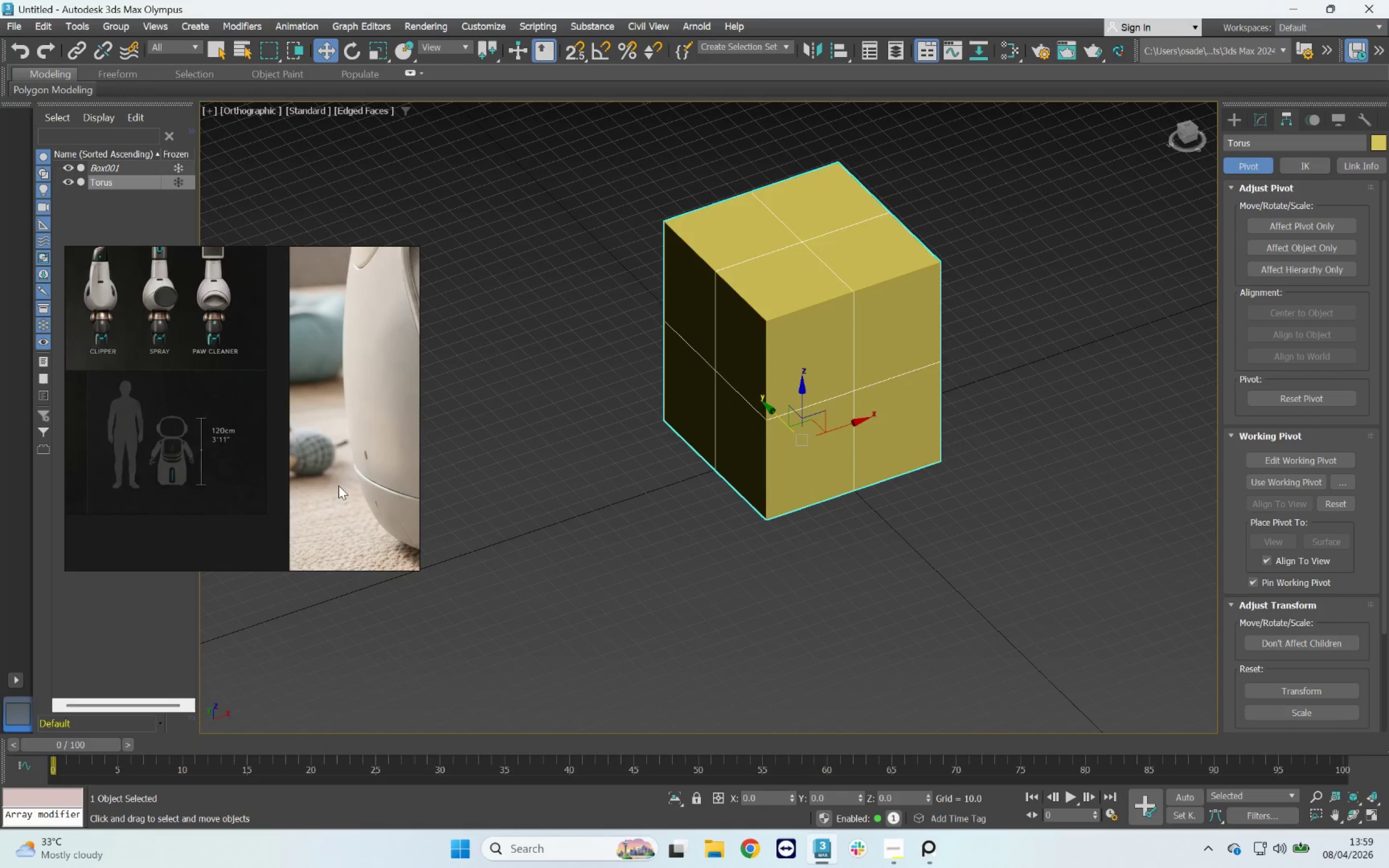 
scroll: coordinate [341, 479], scroll_direction: down, amount: 2.0
 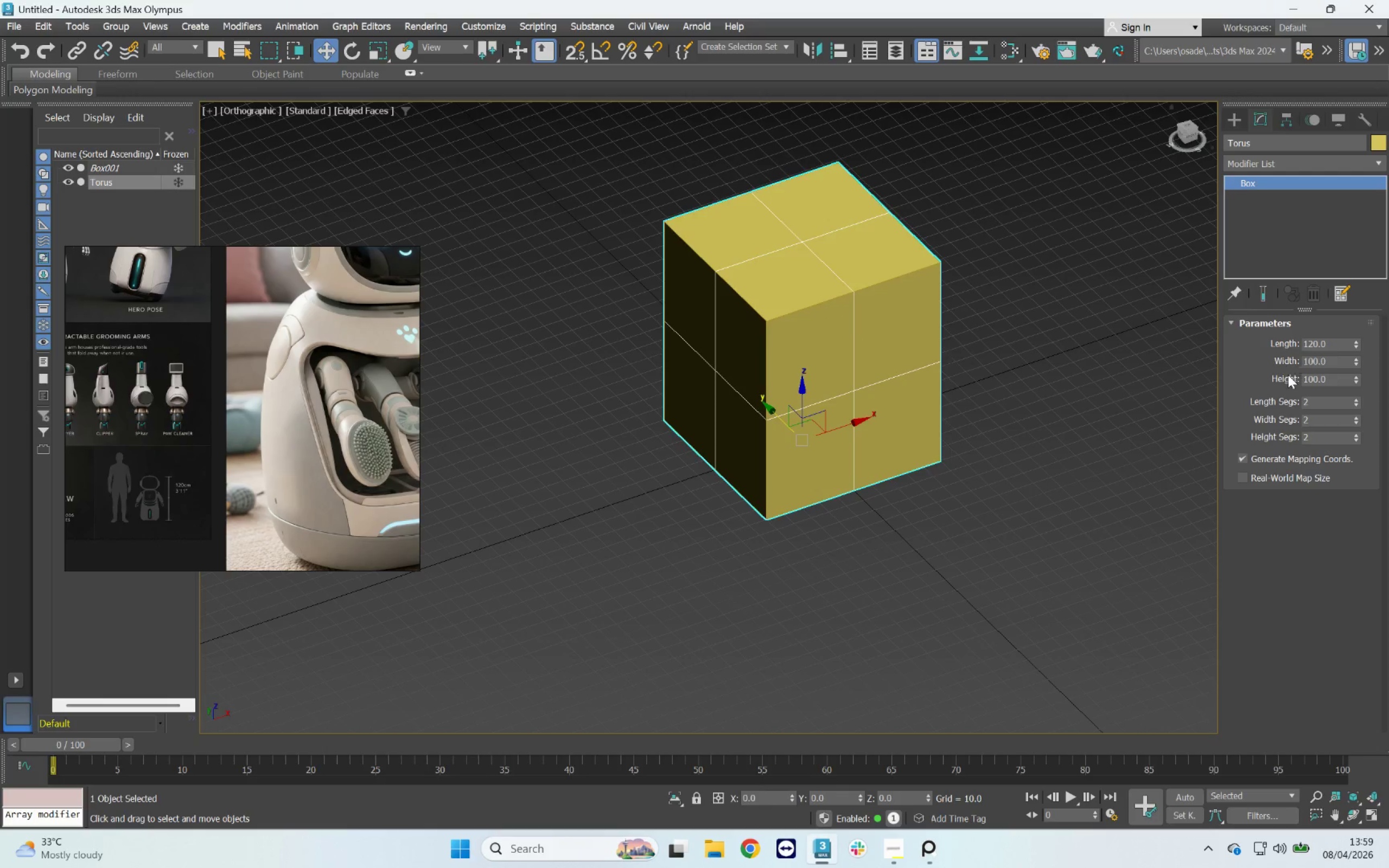 
left_click_drag(start_coordinate=[1358, 381], to_coordinate=[1359, 357])
 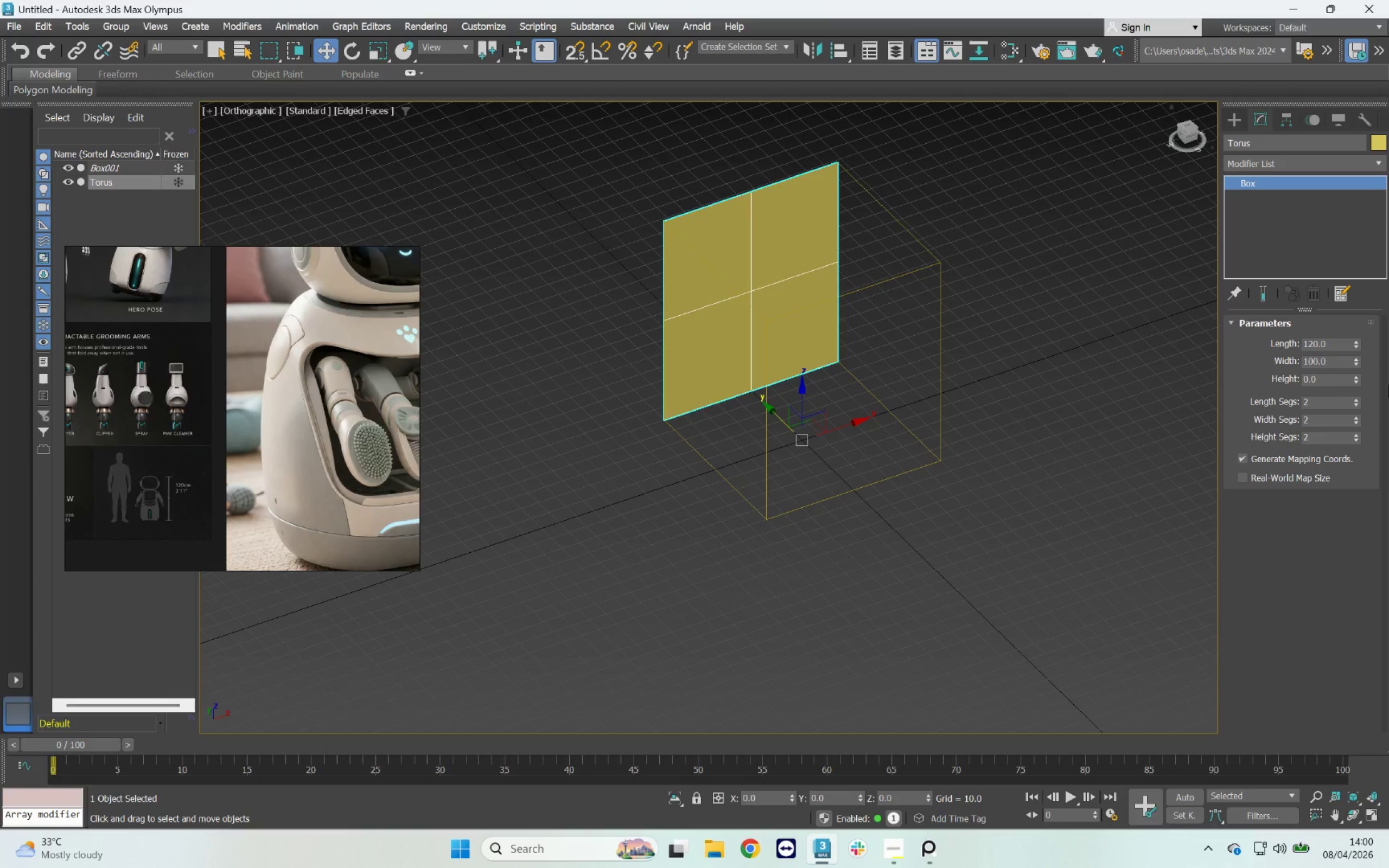 
left_click_drag(start_coordinate=[1333, 378], to_coordinate=[1240, 377])
 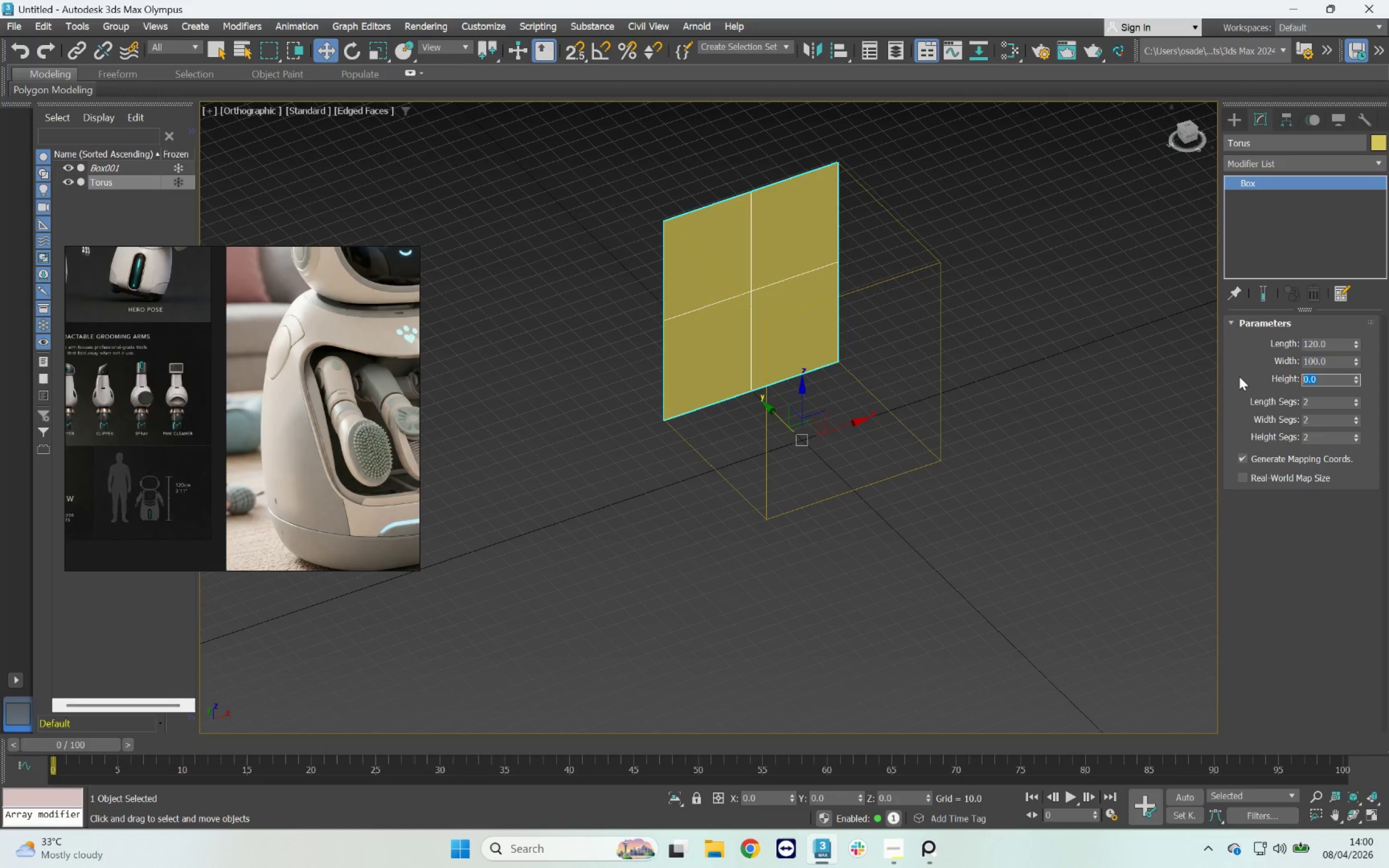 
type(100)
 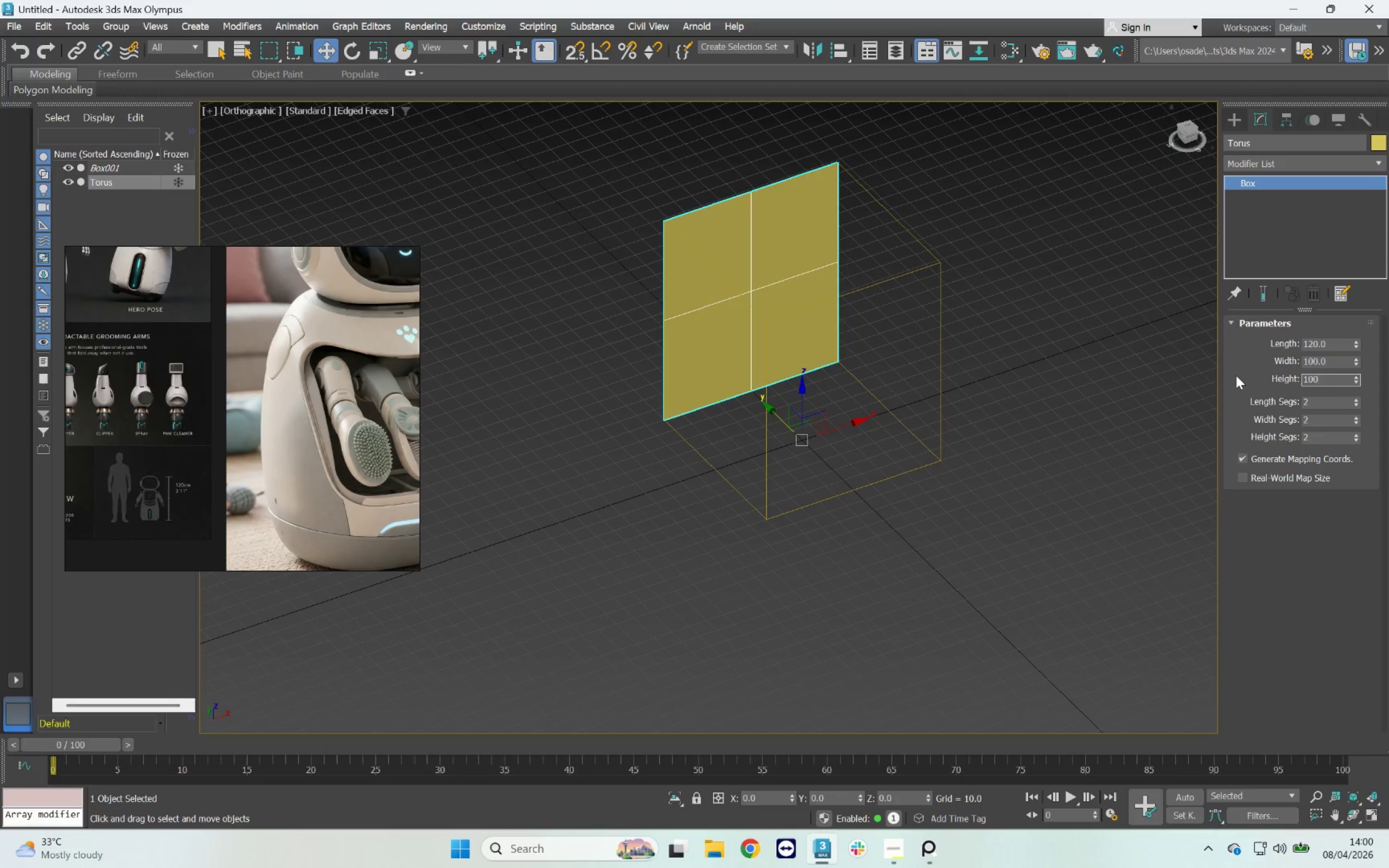 
key(Enter)
 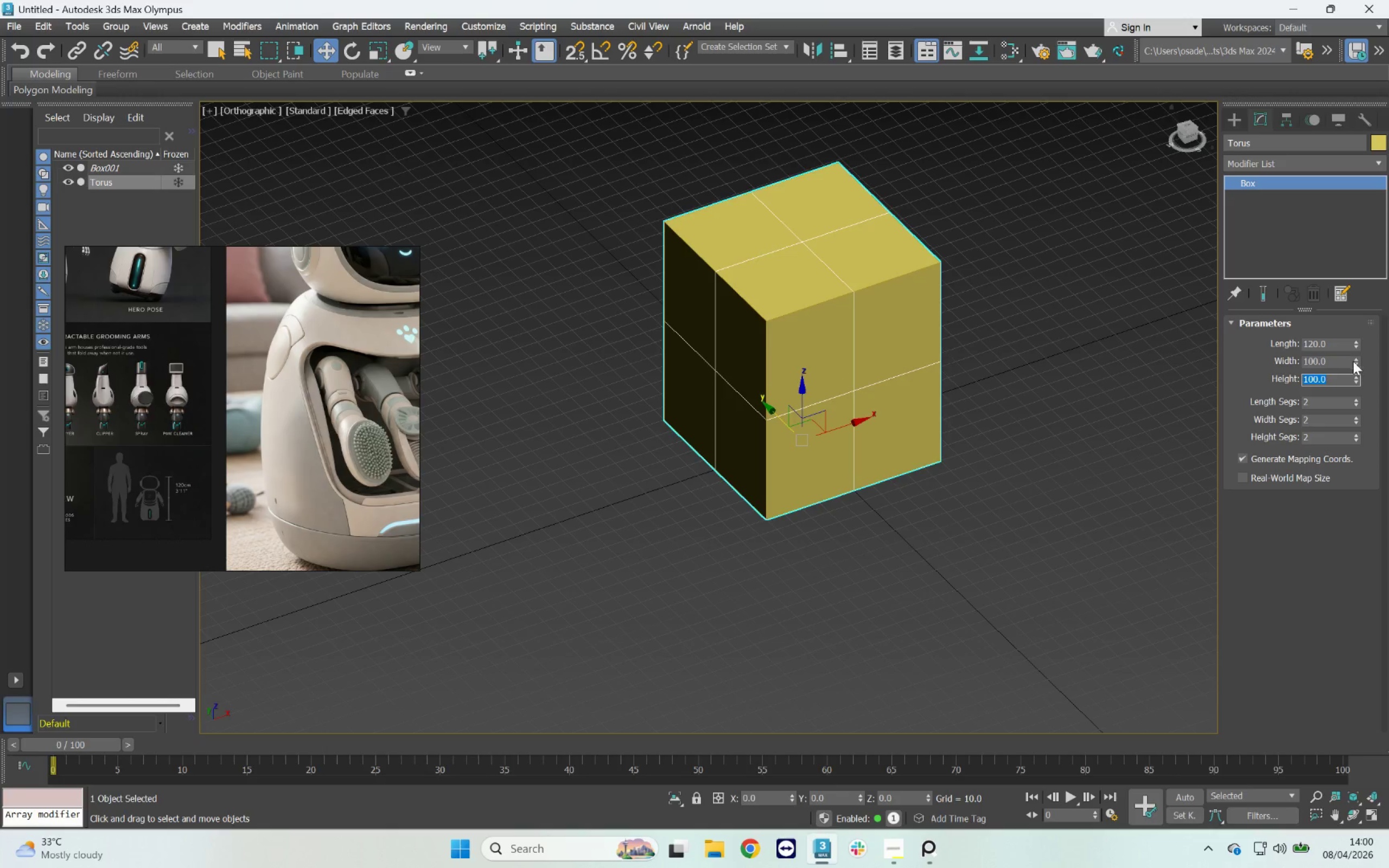 
left_click_drag(start_coordinate=[1356, 360], to_coordinate=[1359, 356])
 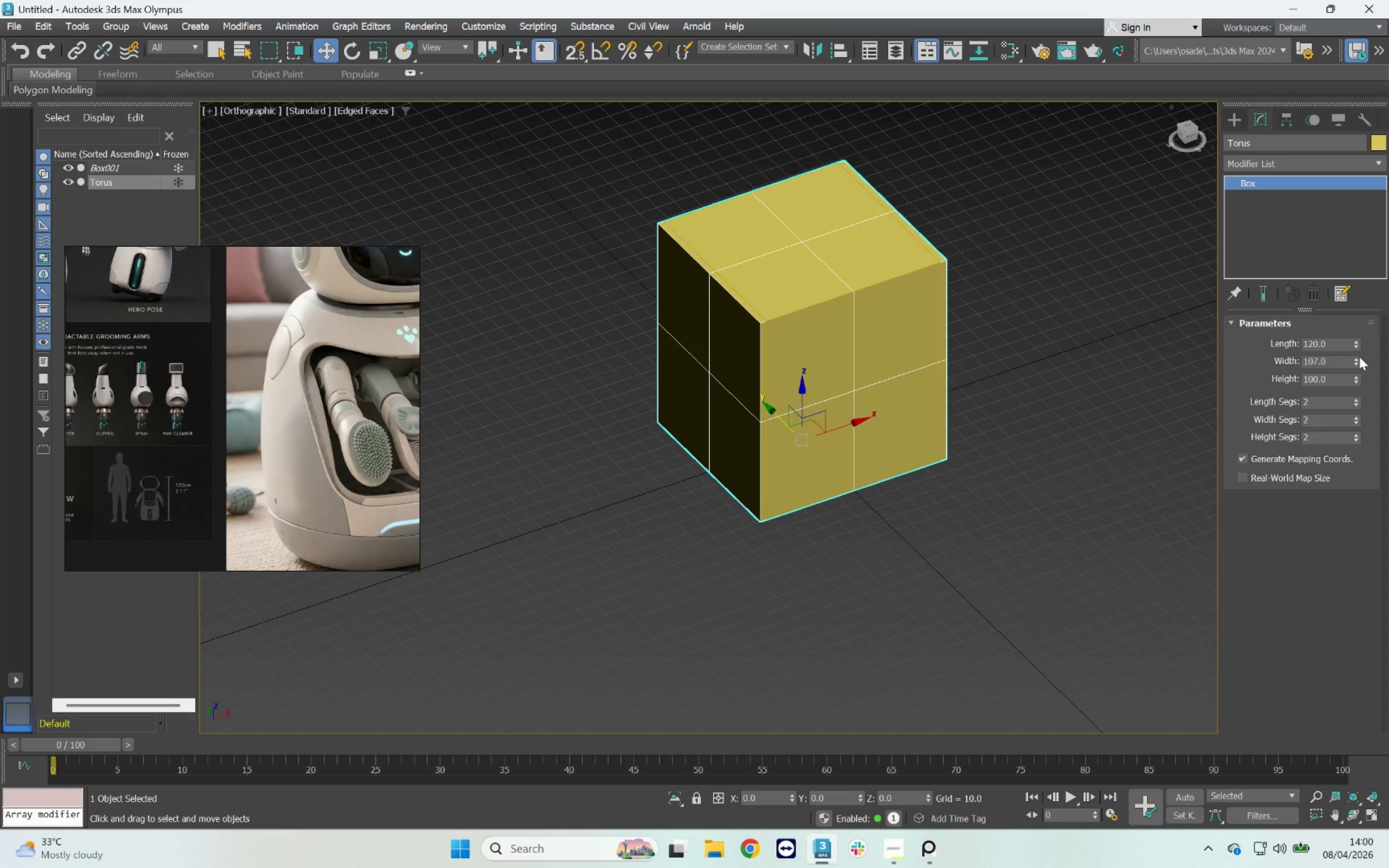 
key(Control+Z)
 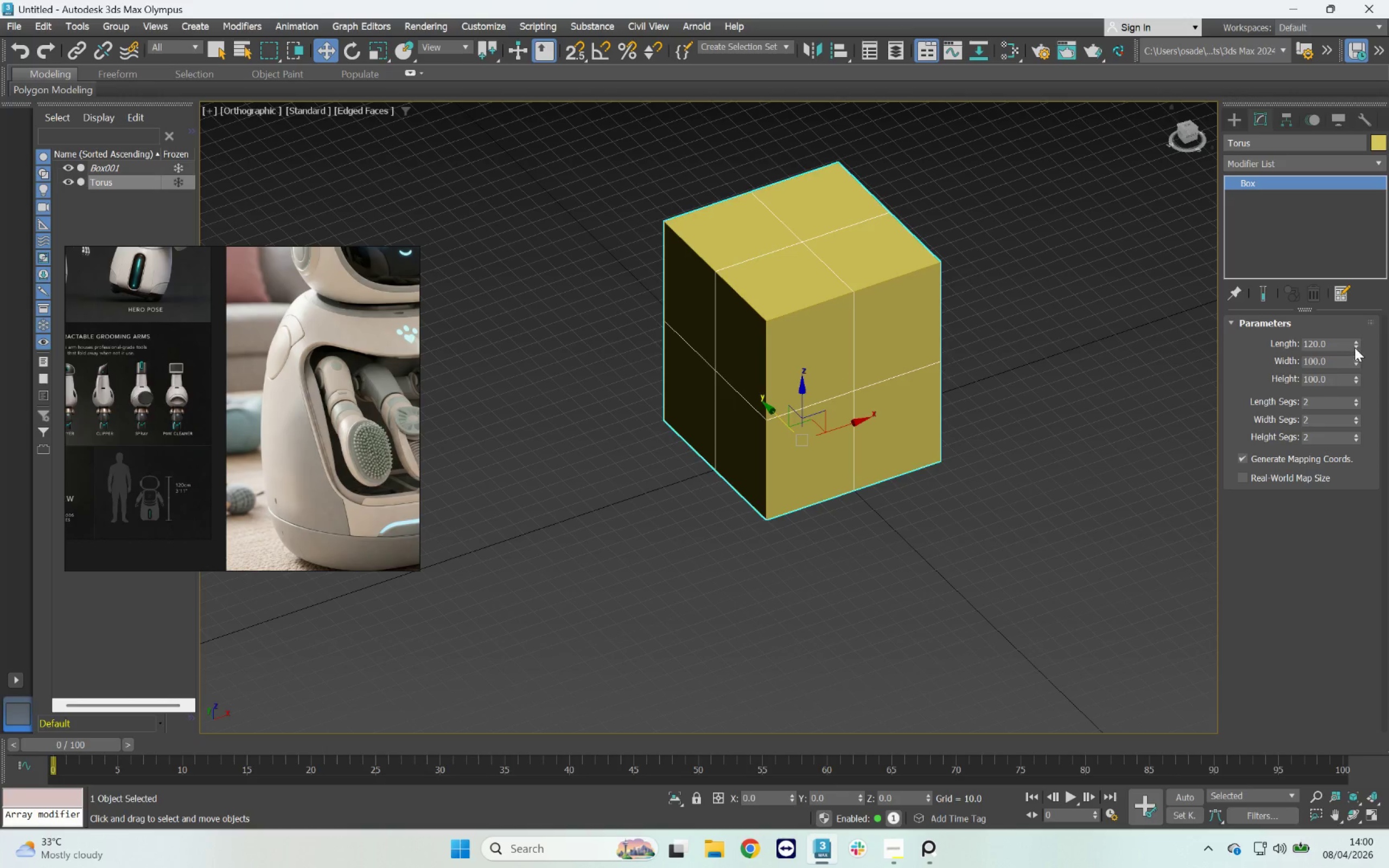 
left_click_drag(start_coordinate=[1353, 344], to_coordinate=[1361, 355])
 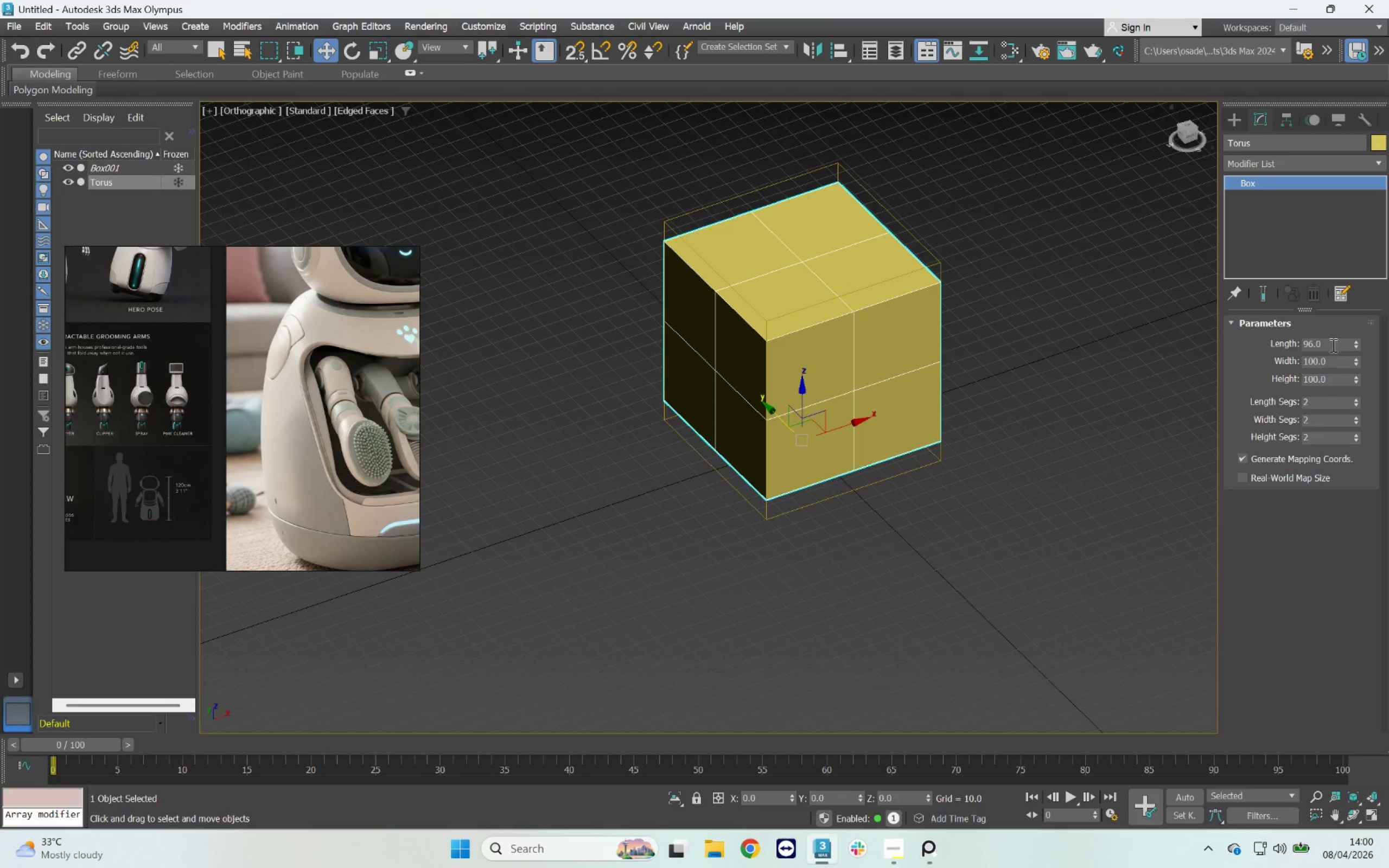 
key(Control+ControlLeft)
 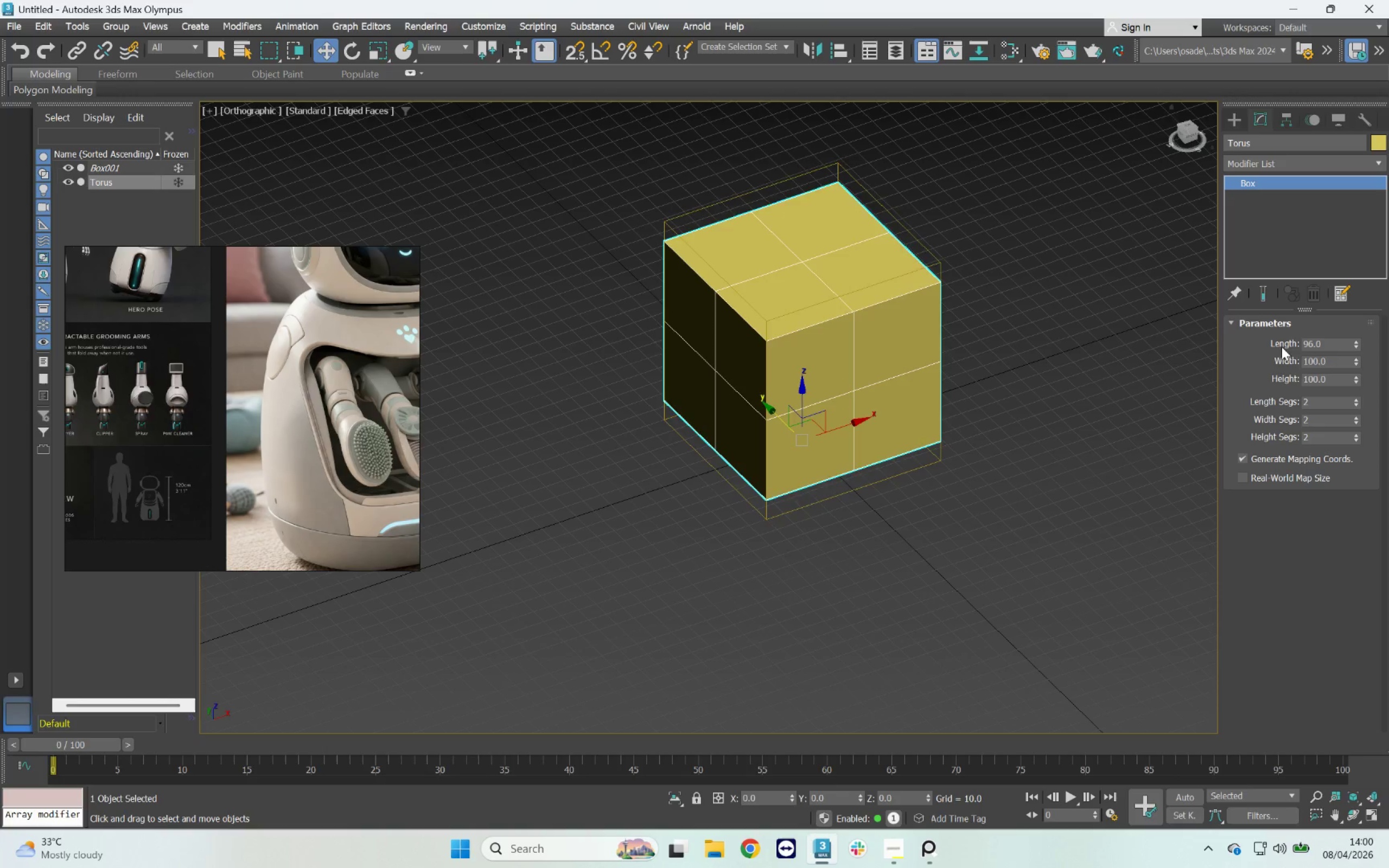 
key(Control+Z)
 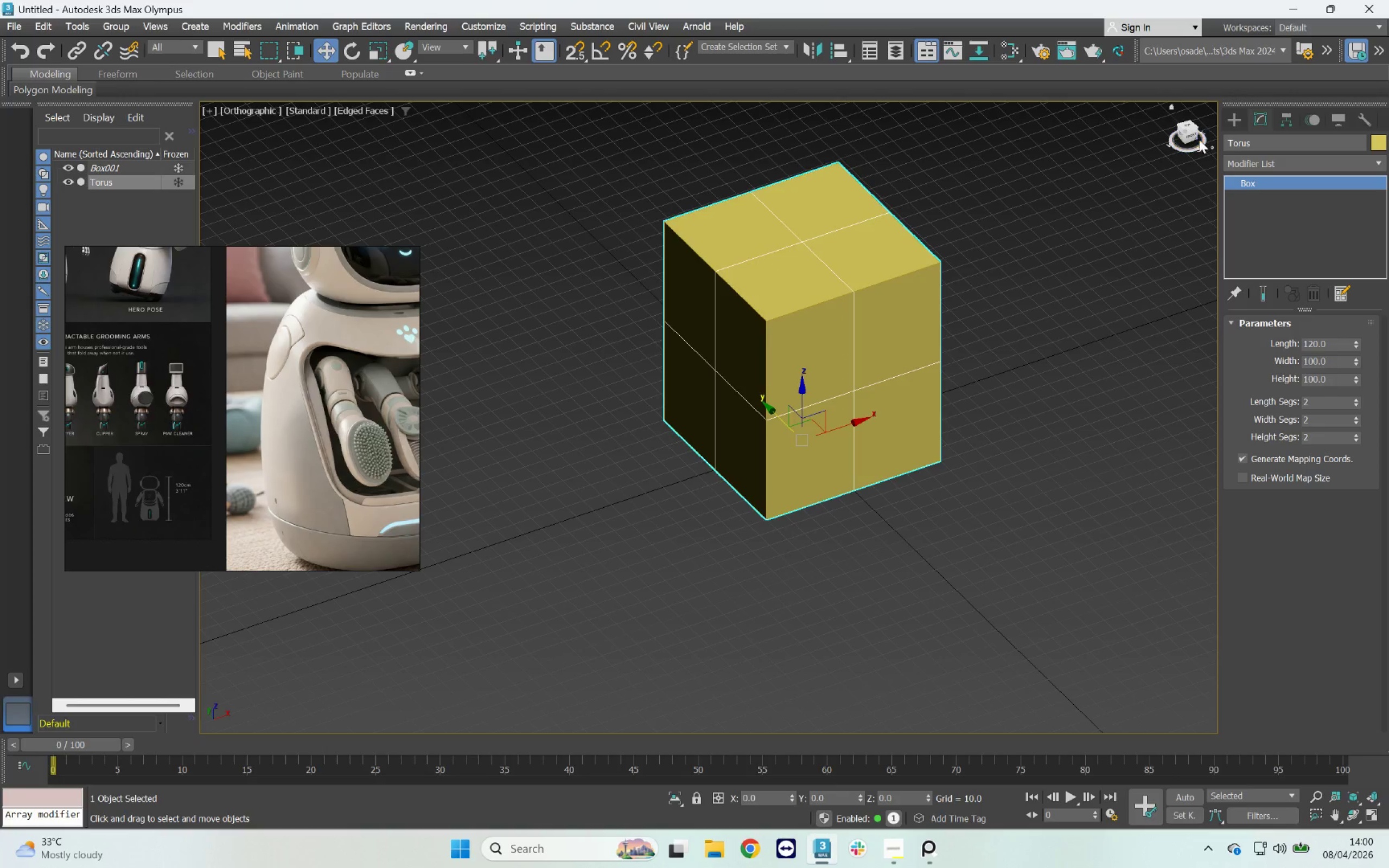 
left_click([1192, 136])
 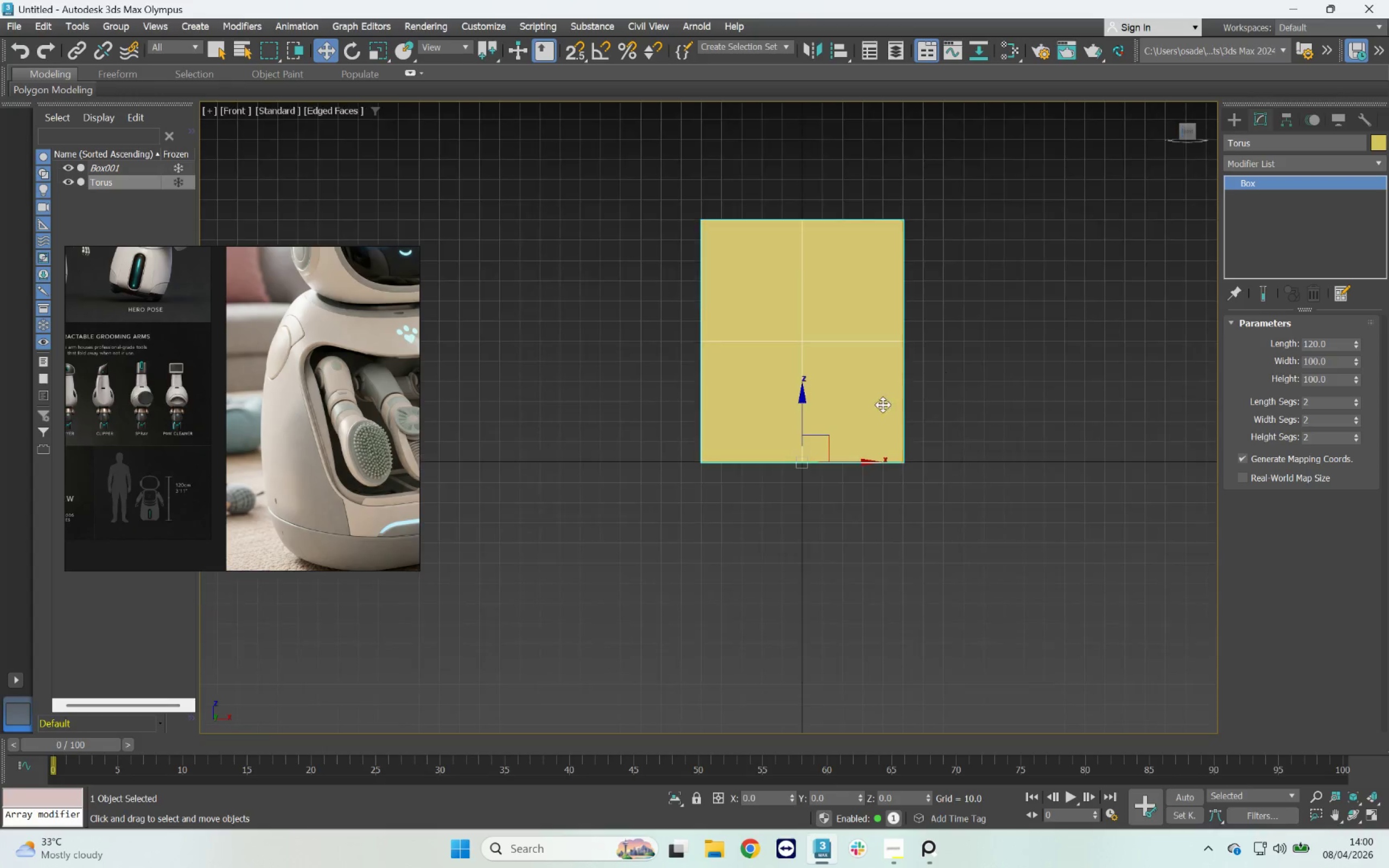 
scroll: coordinate [852, 432], scroll_direction: up, amount: 1.0
 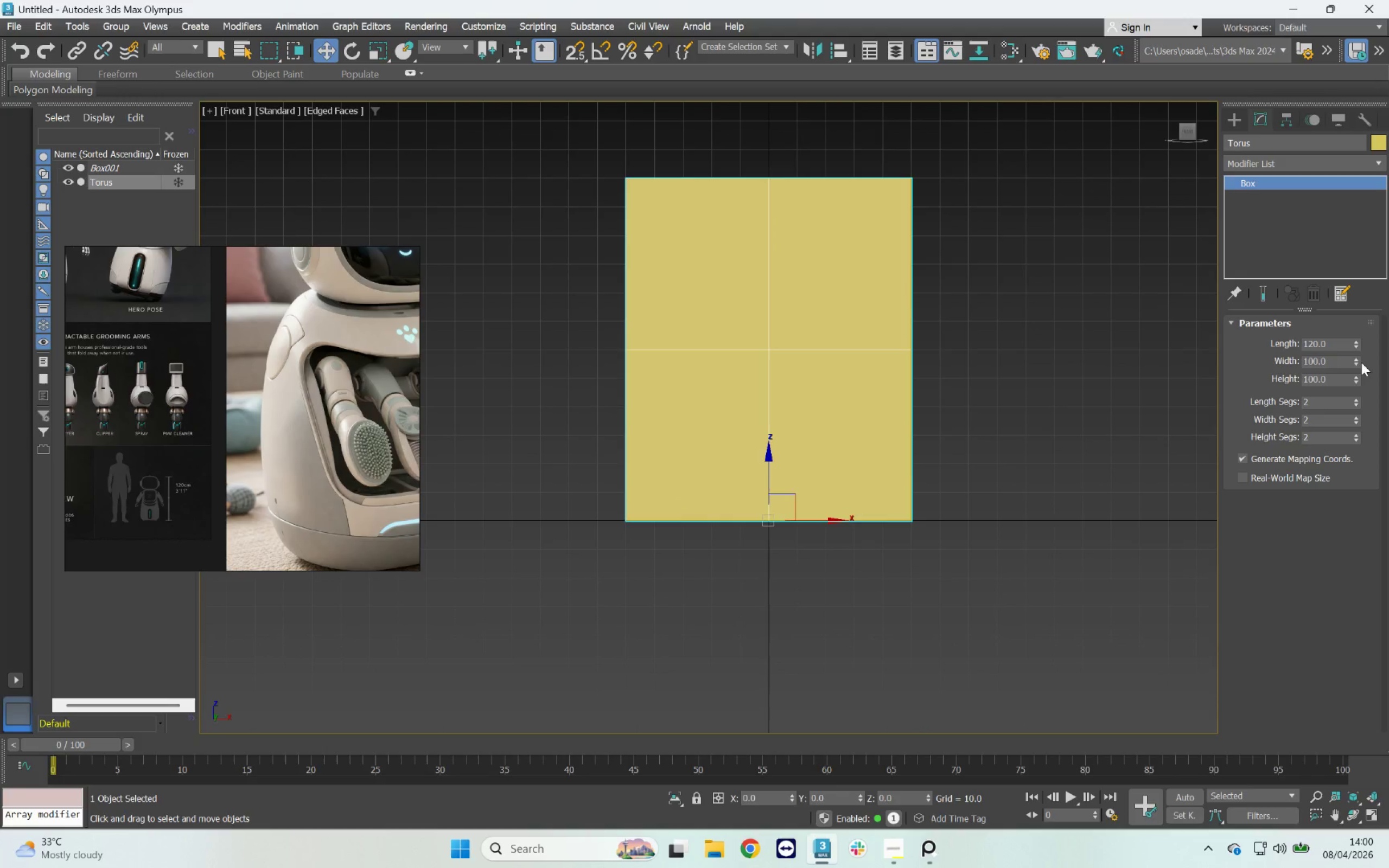 
left_click_drag(start_coordinate=[1350, 342], to_coordinate=[1350, 328])
 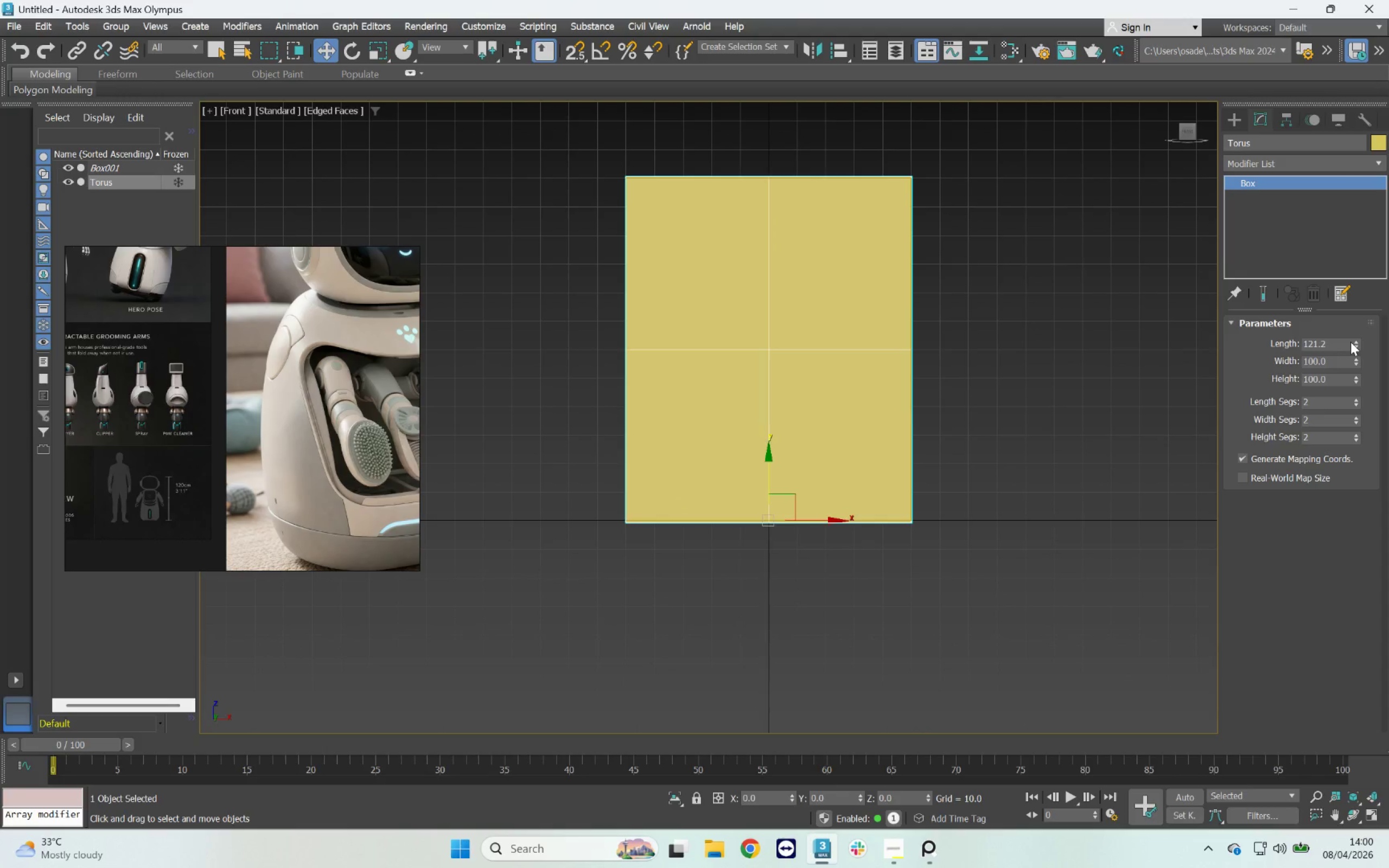 
left_click_drag(start_coordinate=[1354, 342], to_coordinate=[1352, 360])
 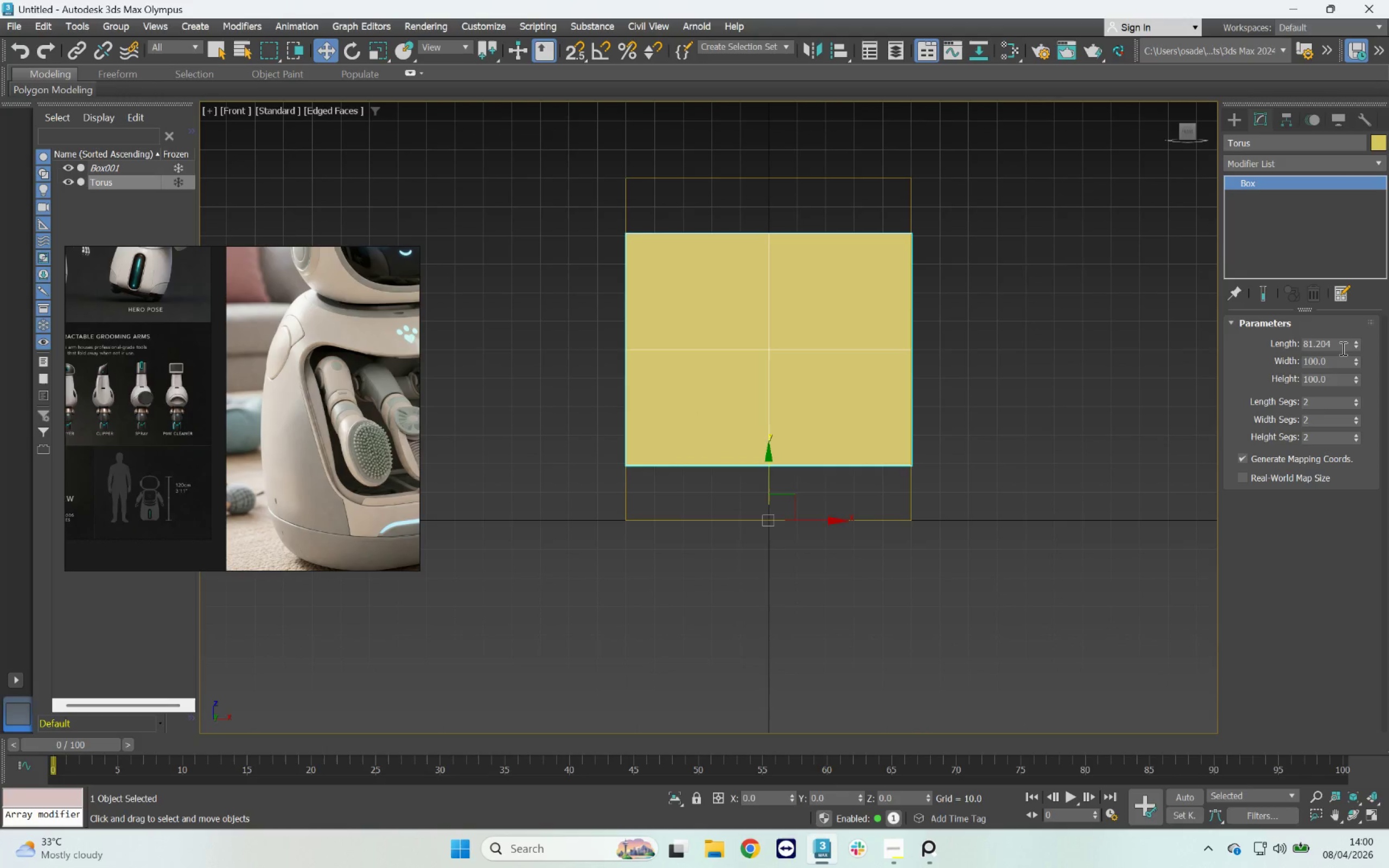 
left_click_drag(start_coordinate=[1338, 343], to_coordinate=[1245, 343])
 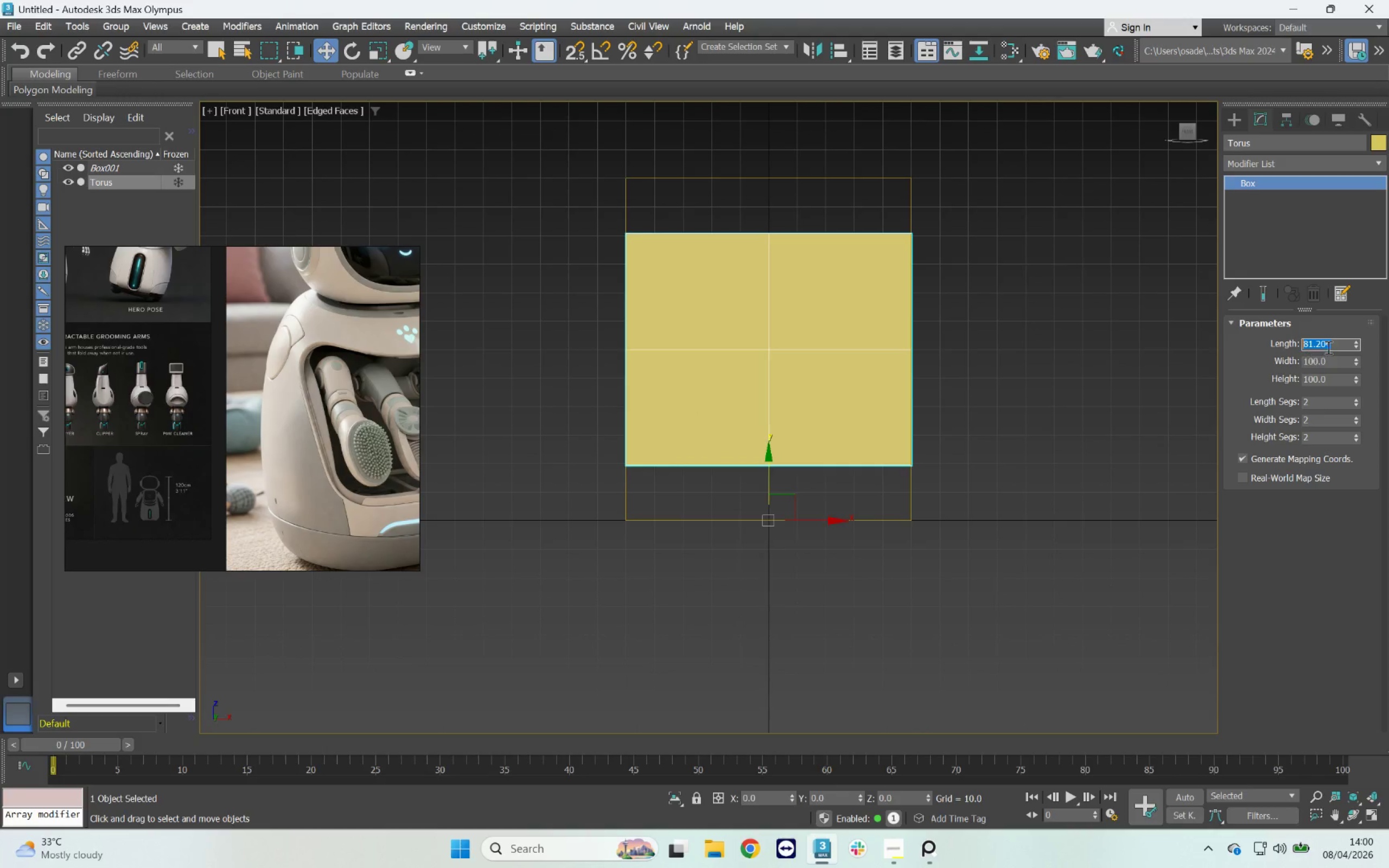 
scroll: coordinate [833, 317], scroll_direction: down, amount: 1.0
 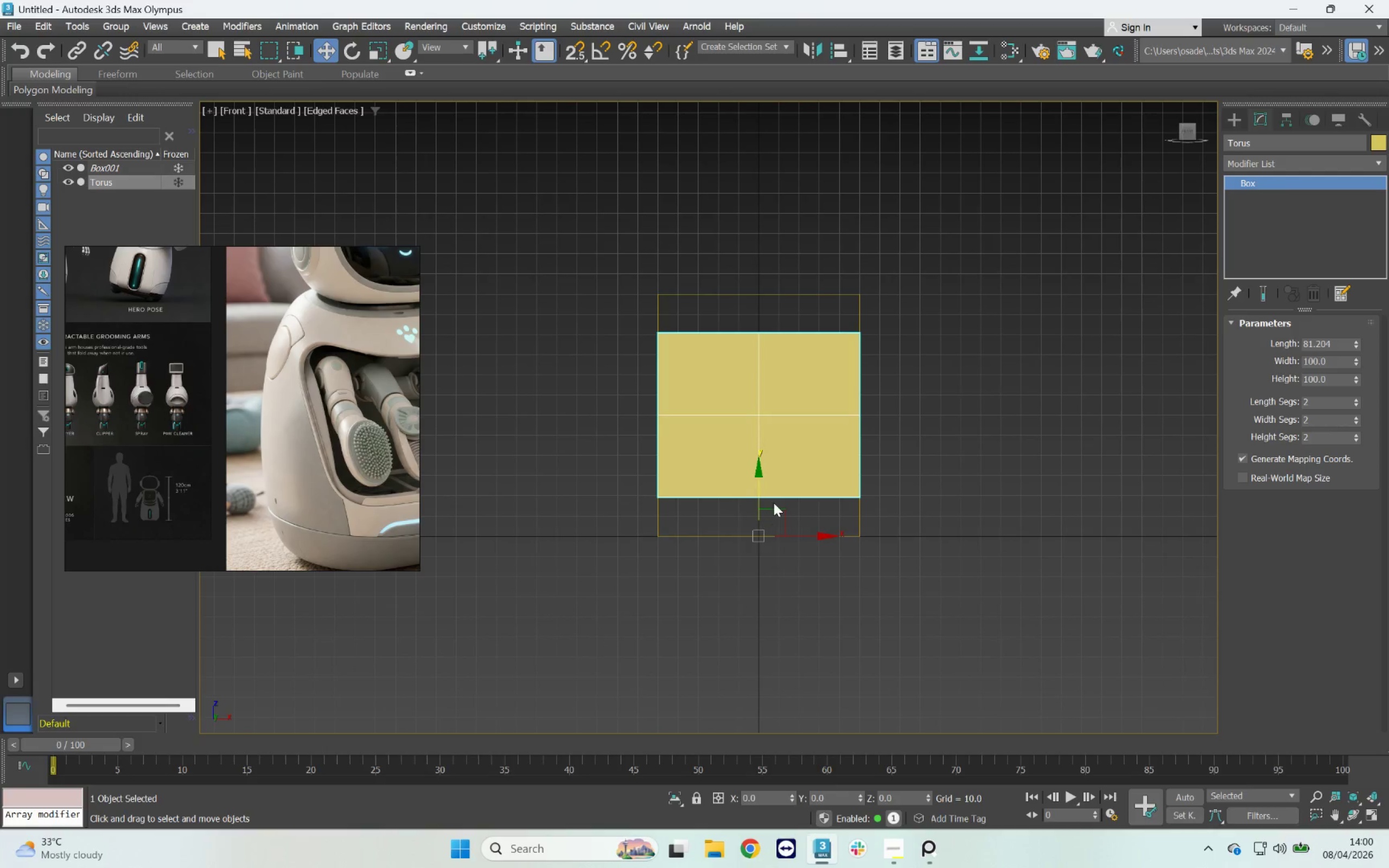 
left_click_drag(start_coordinate=[762, 499], to_coordinate=[856, 392])
 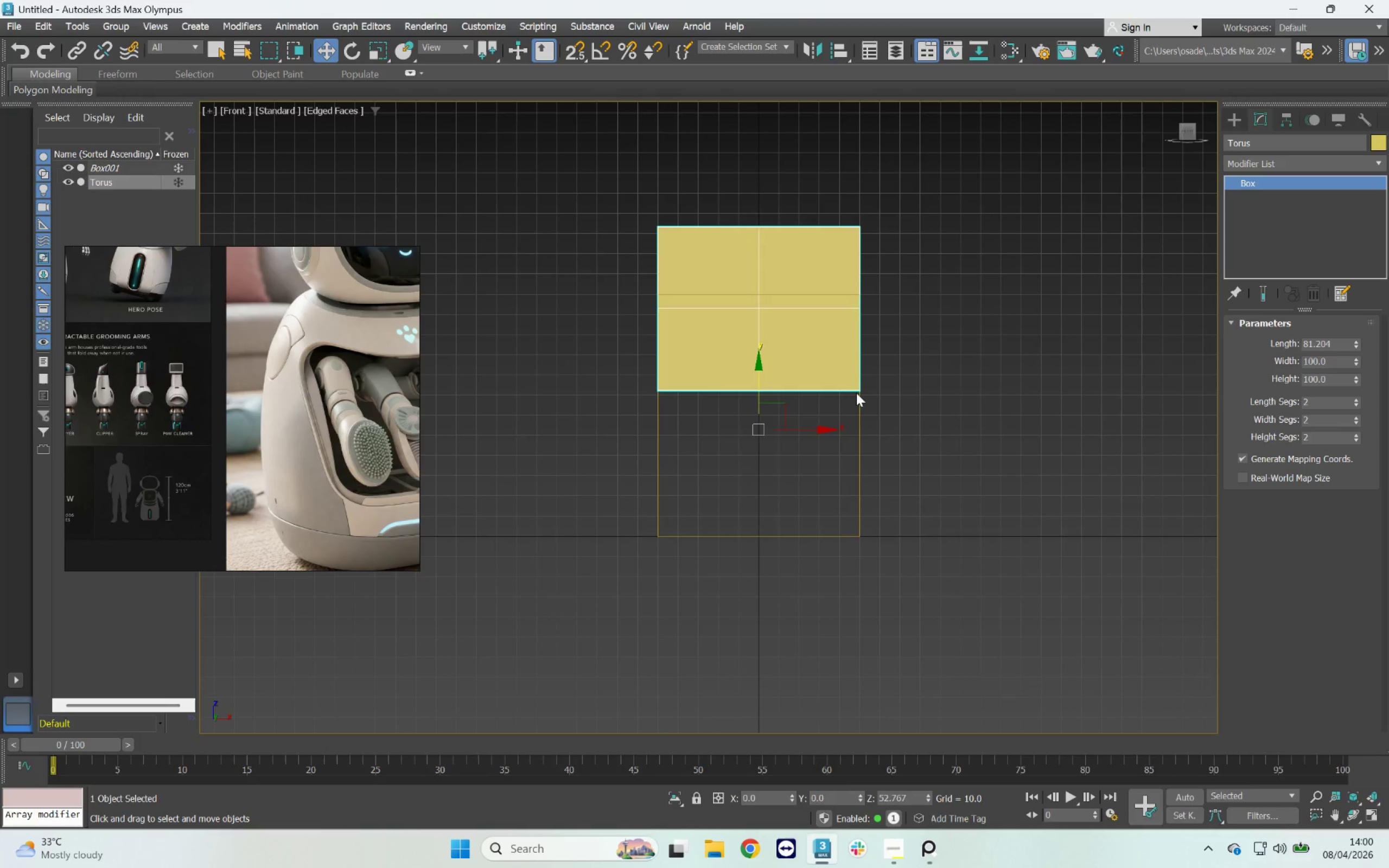 
key(Alt+AltLeft)
 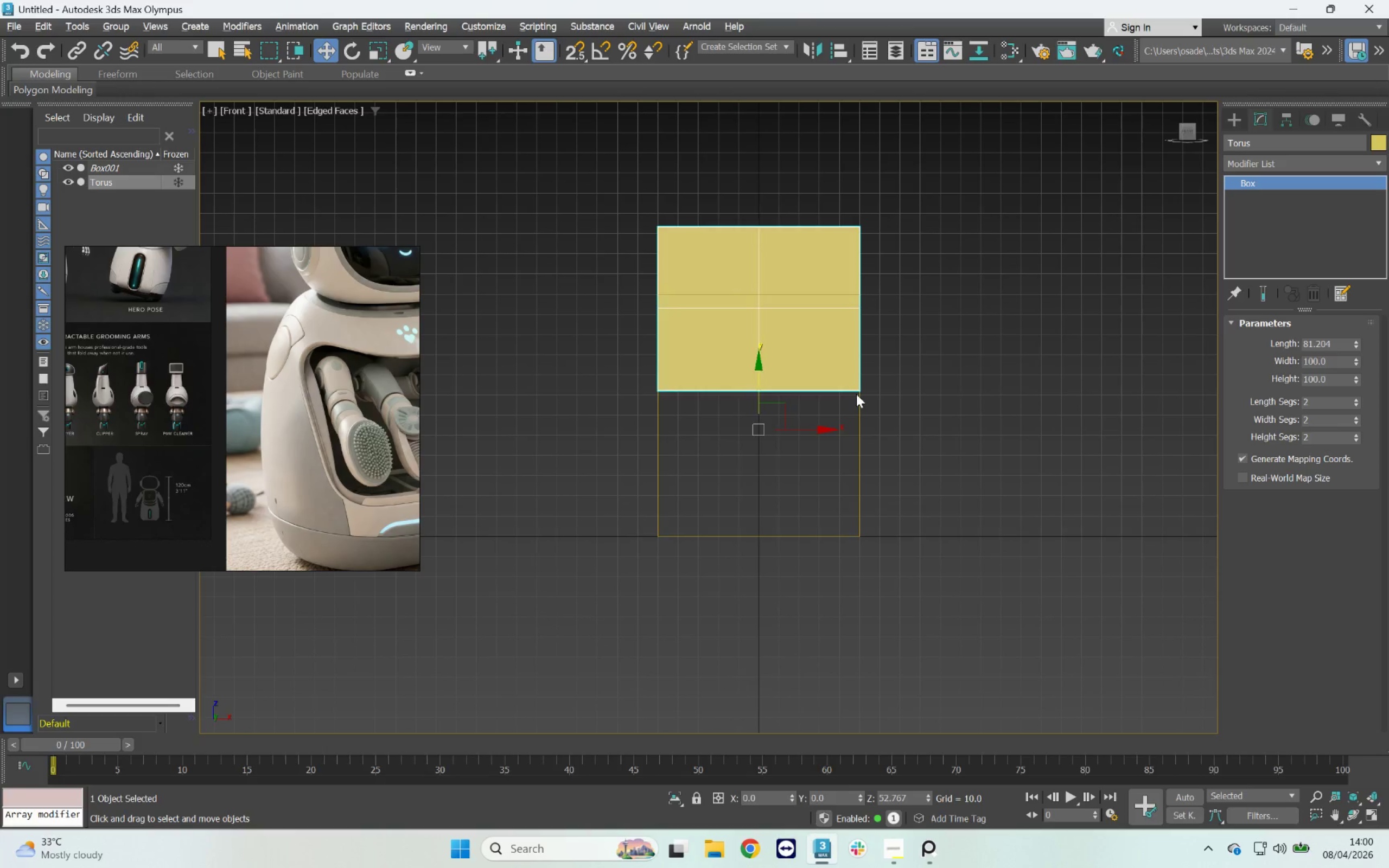 
key(Alt+X)
 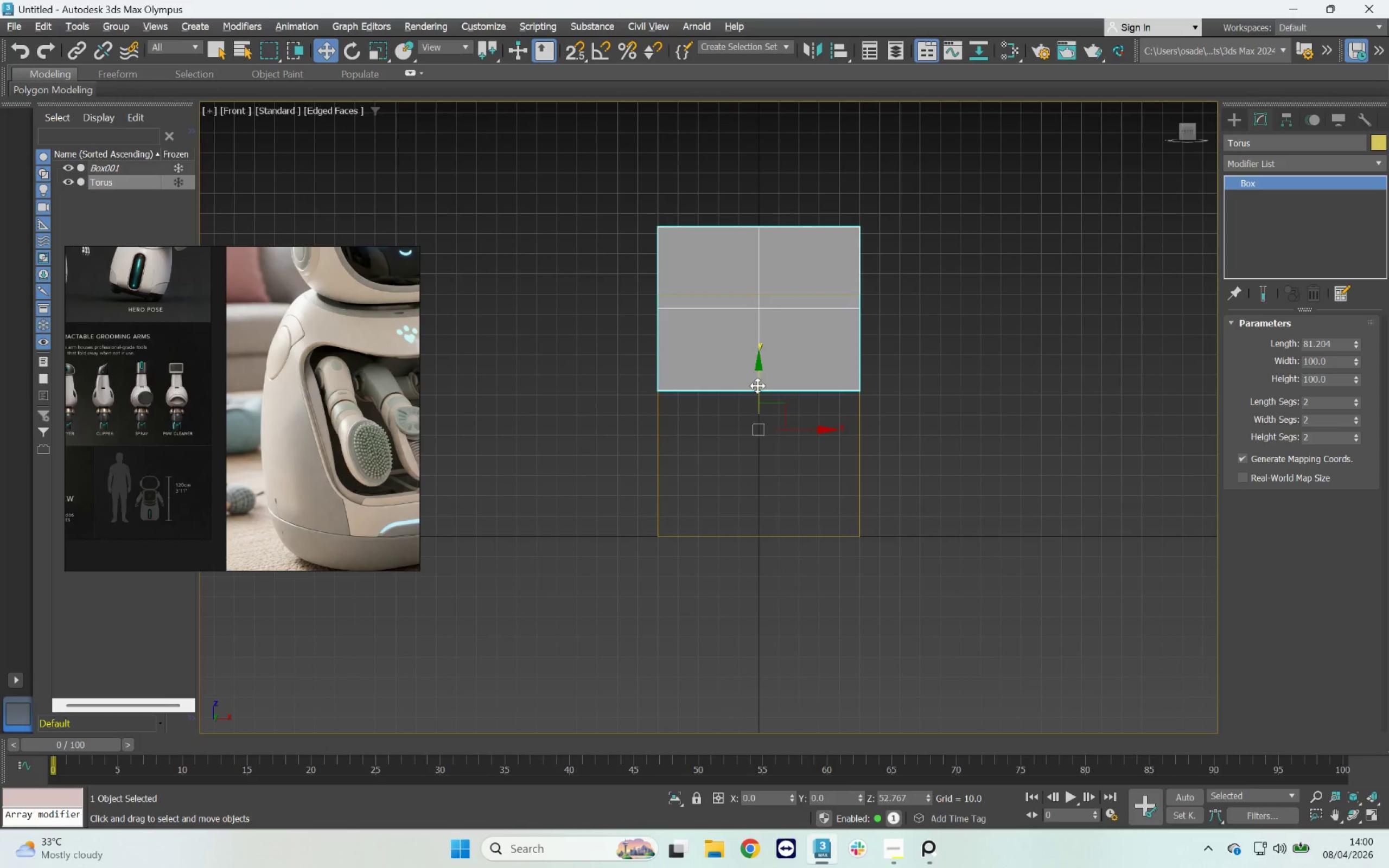 
left_click_drag(start_coordinate=[758, 386], to_coordinate=[763, 412])
 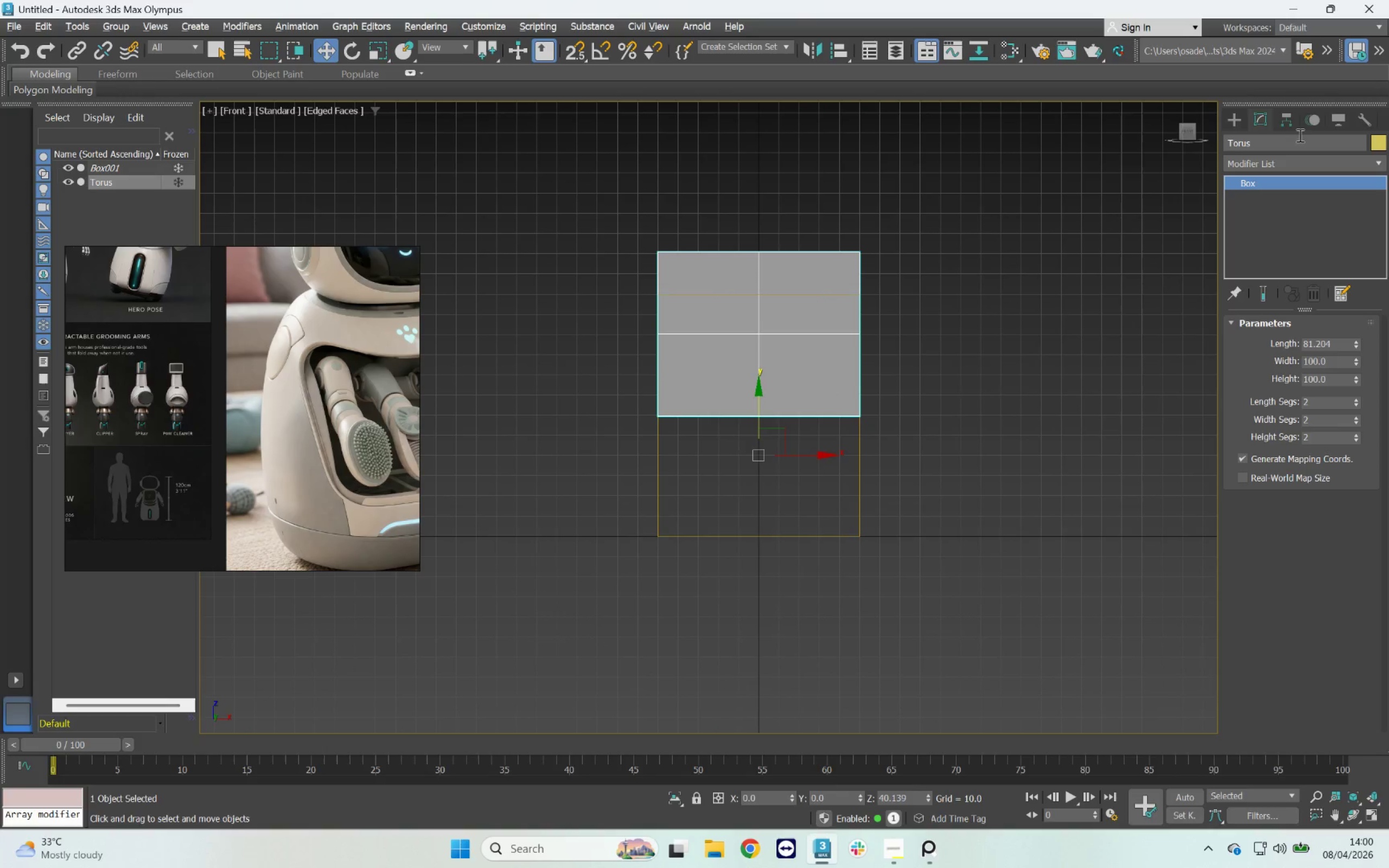 
left_click([1292, 122])
 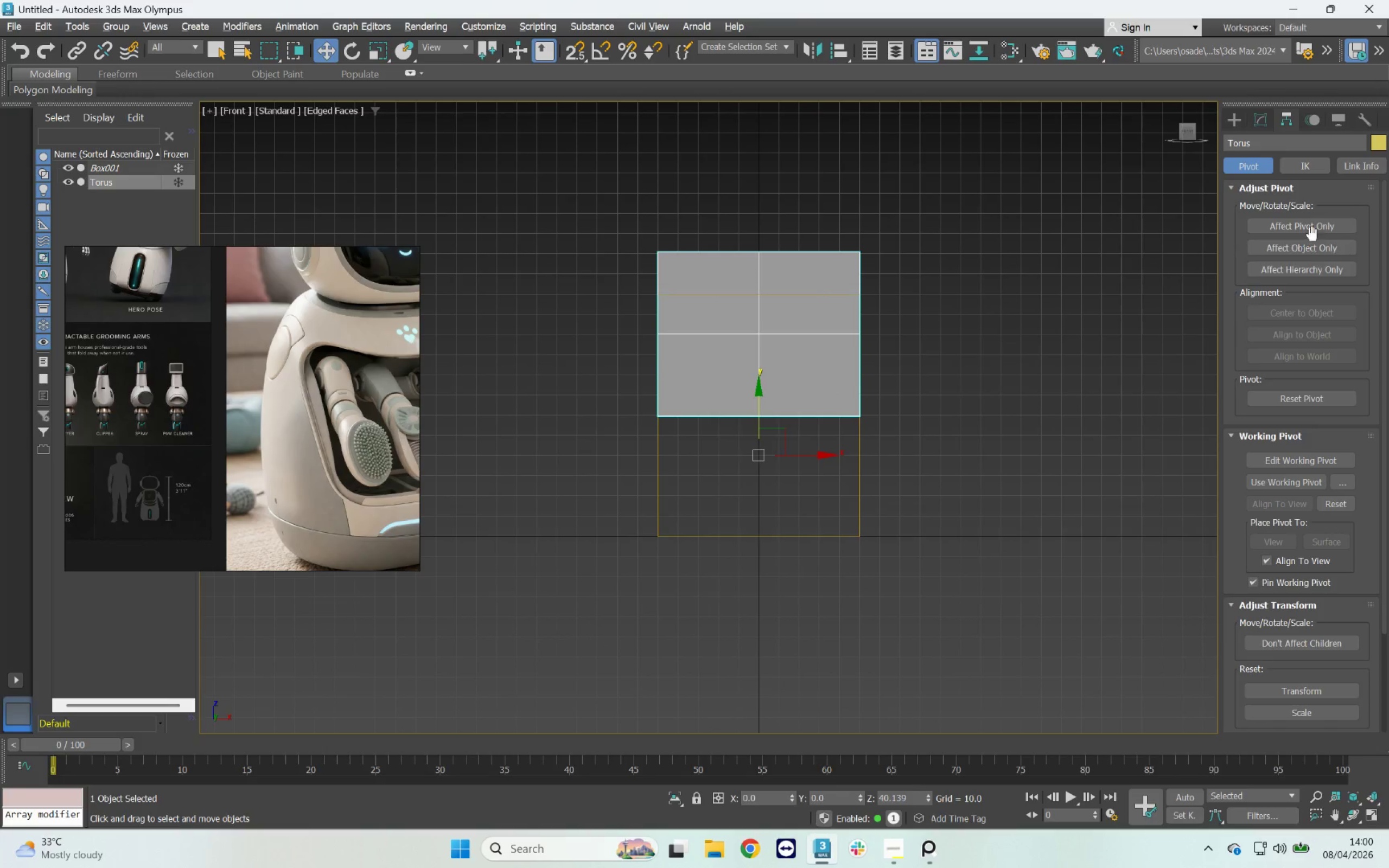 
left_click([1312, 227])
 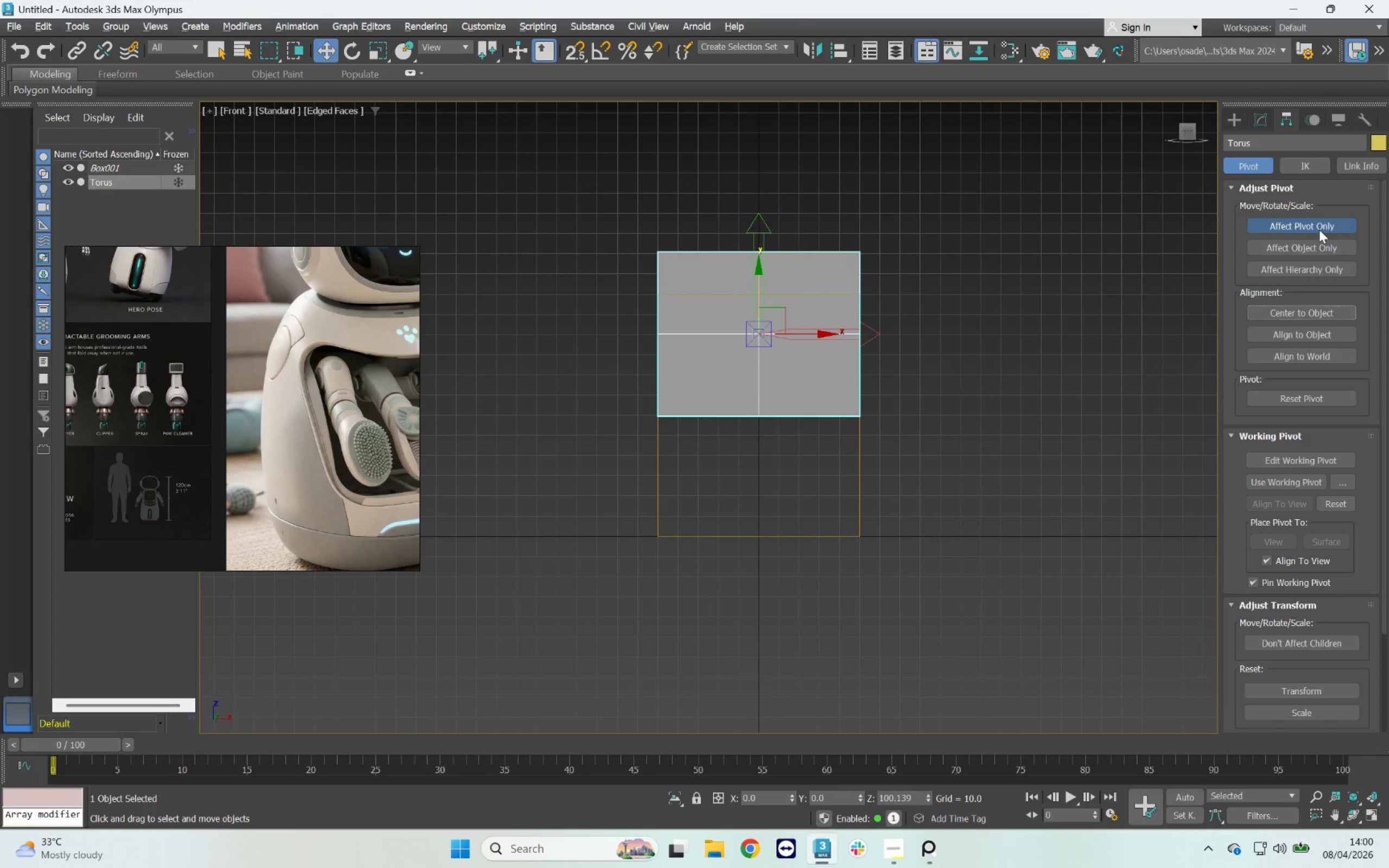 
left_click([1319, 224])
 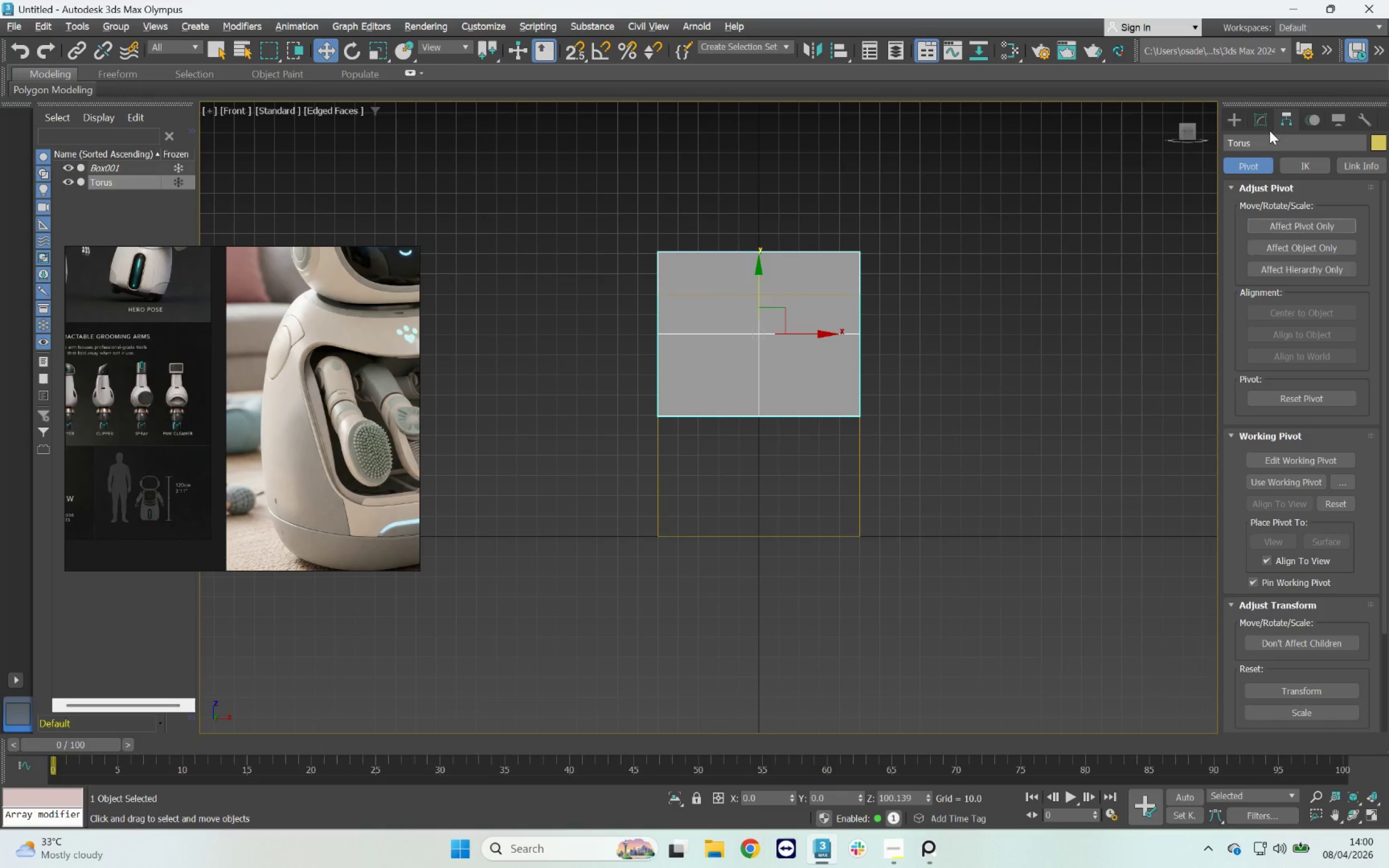 
left_click([1261, 123])
 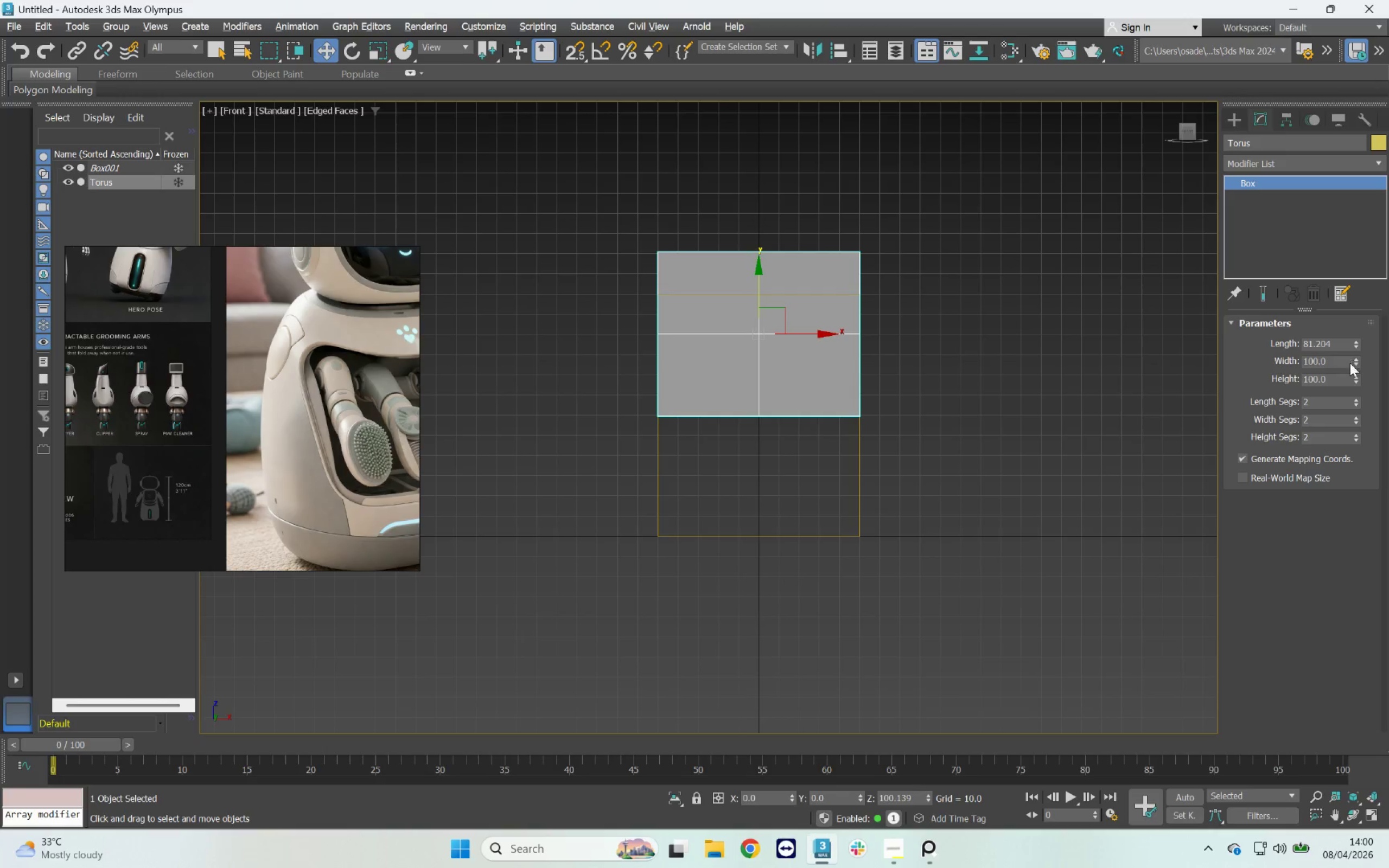 
left_click_drag(start_coordinate=[1350, 343], to_coordinate=[1348, 323])
 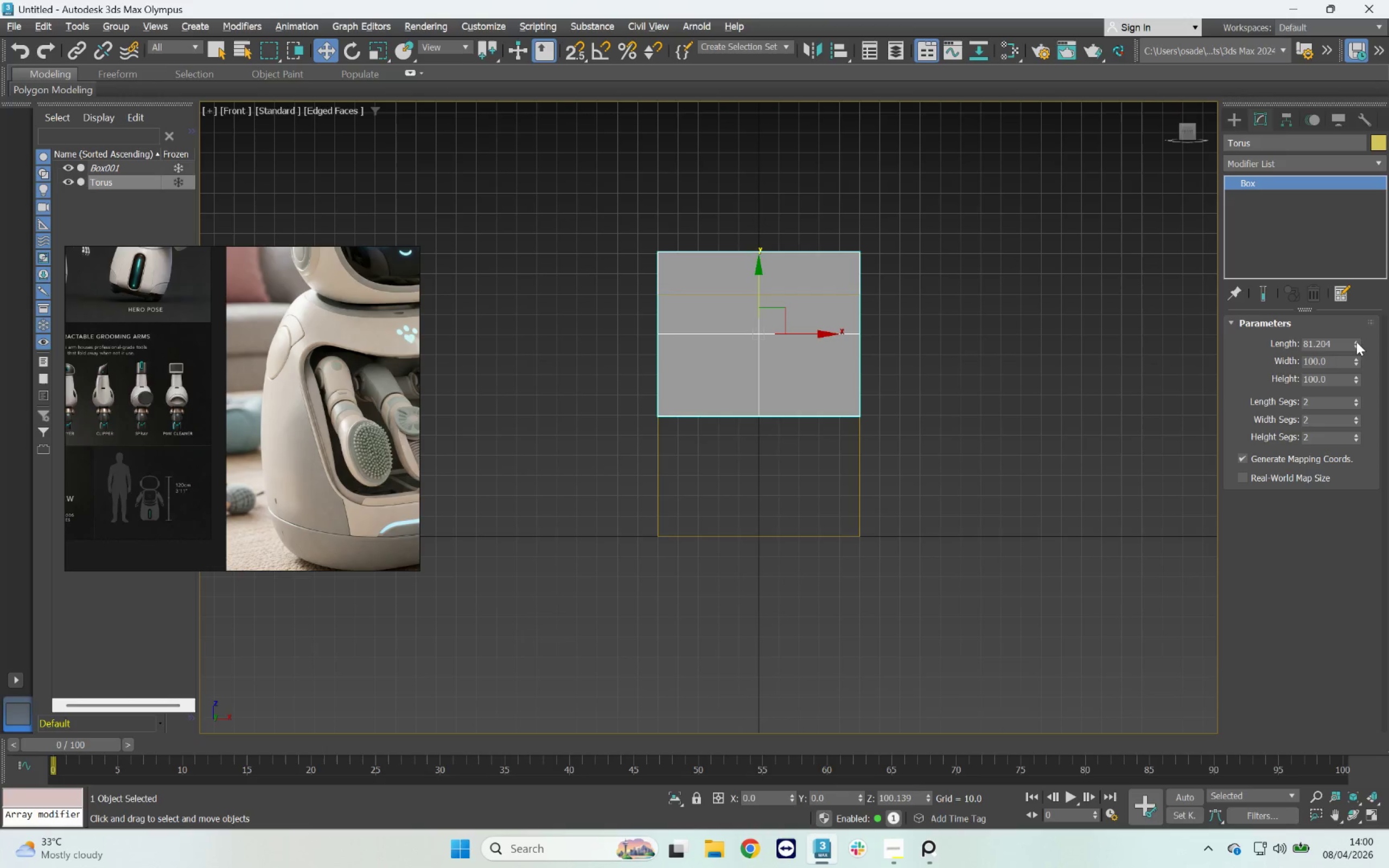 
left_click_drag(start_coordinate=[1356, 342], to_coordinate=[1354, 365])
 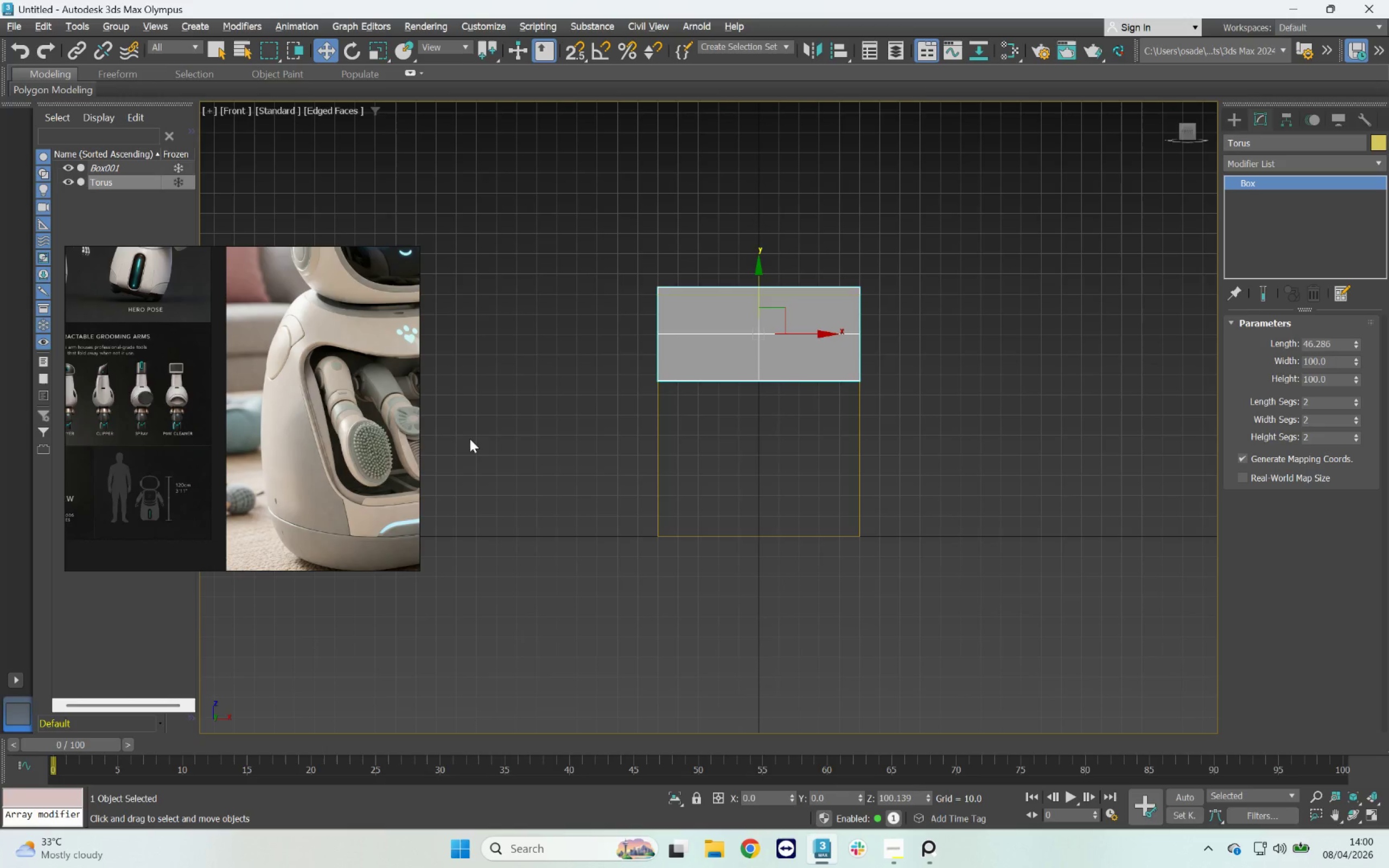 
scroll: coordinate [425, 420], scroll_direction: down, amount: 2.0
 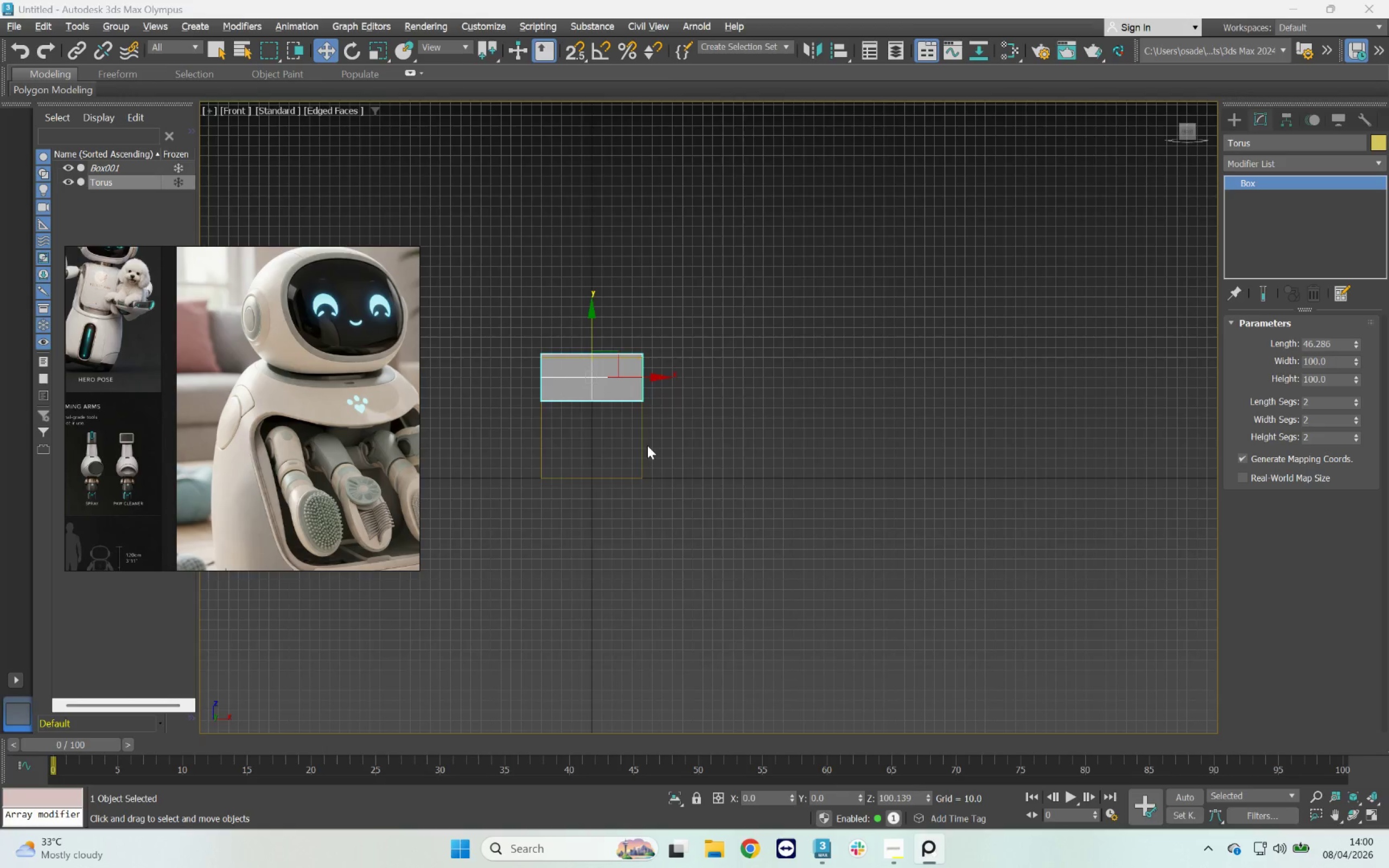 
scroll: coordinate [775, 364], scroll_direction: up, amount: 2.0
 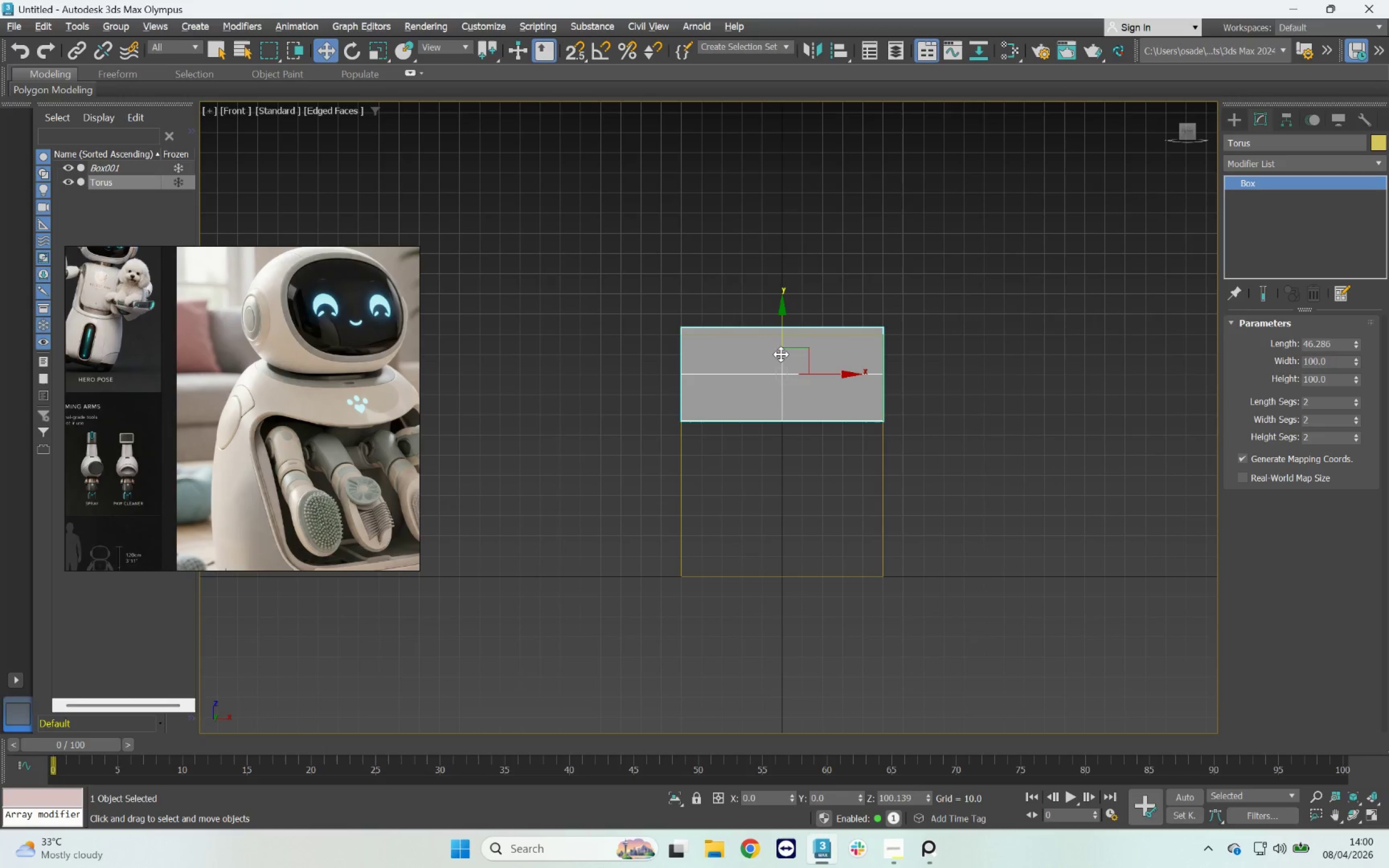 
left_click_drag(start_coordinate=[781, 353], to_coordinate=[789, 361])
 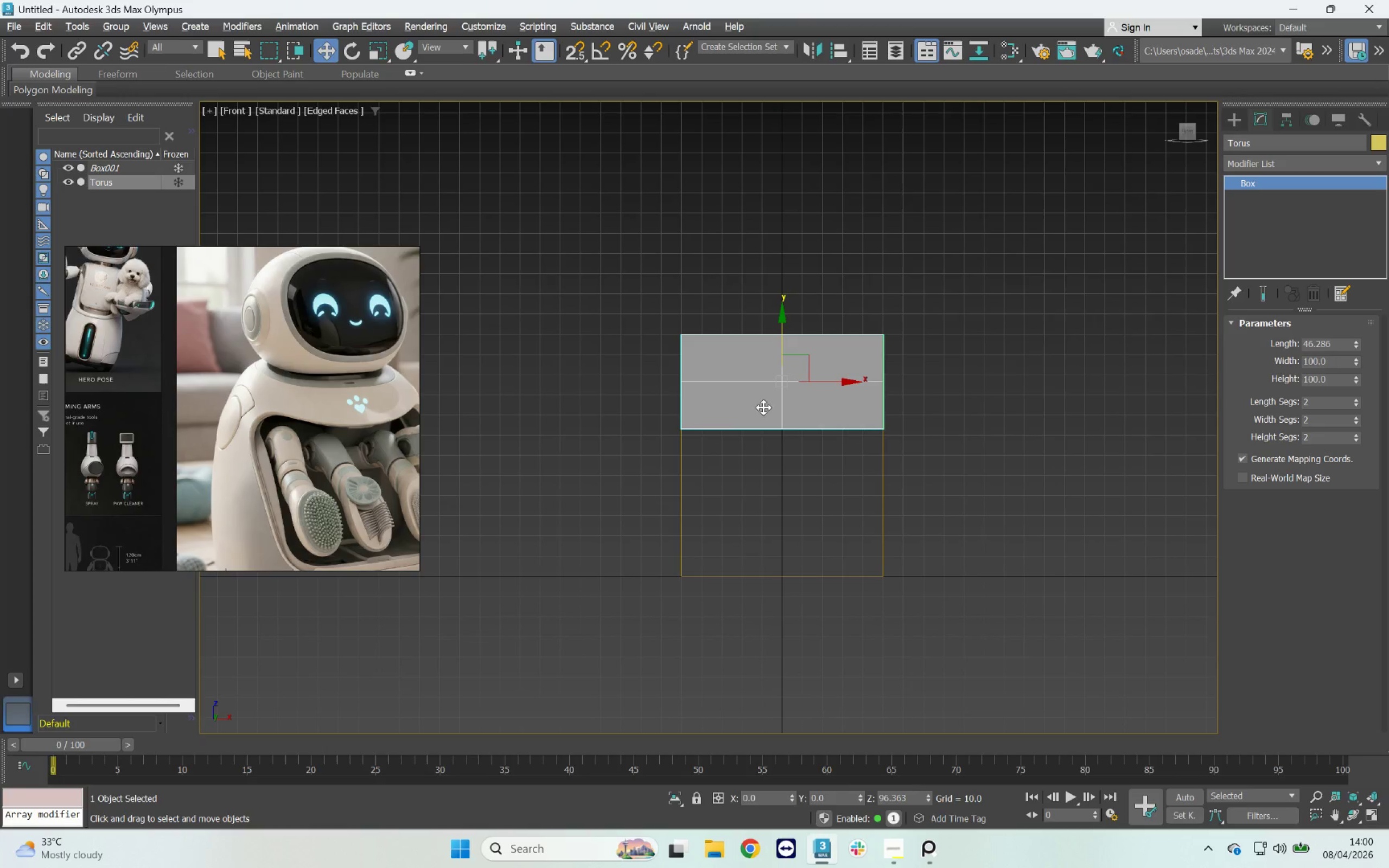 
scroll: coordinate [265, 474], scroll_direction: down, amount: 1.0
 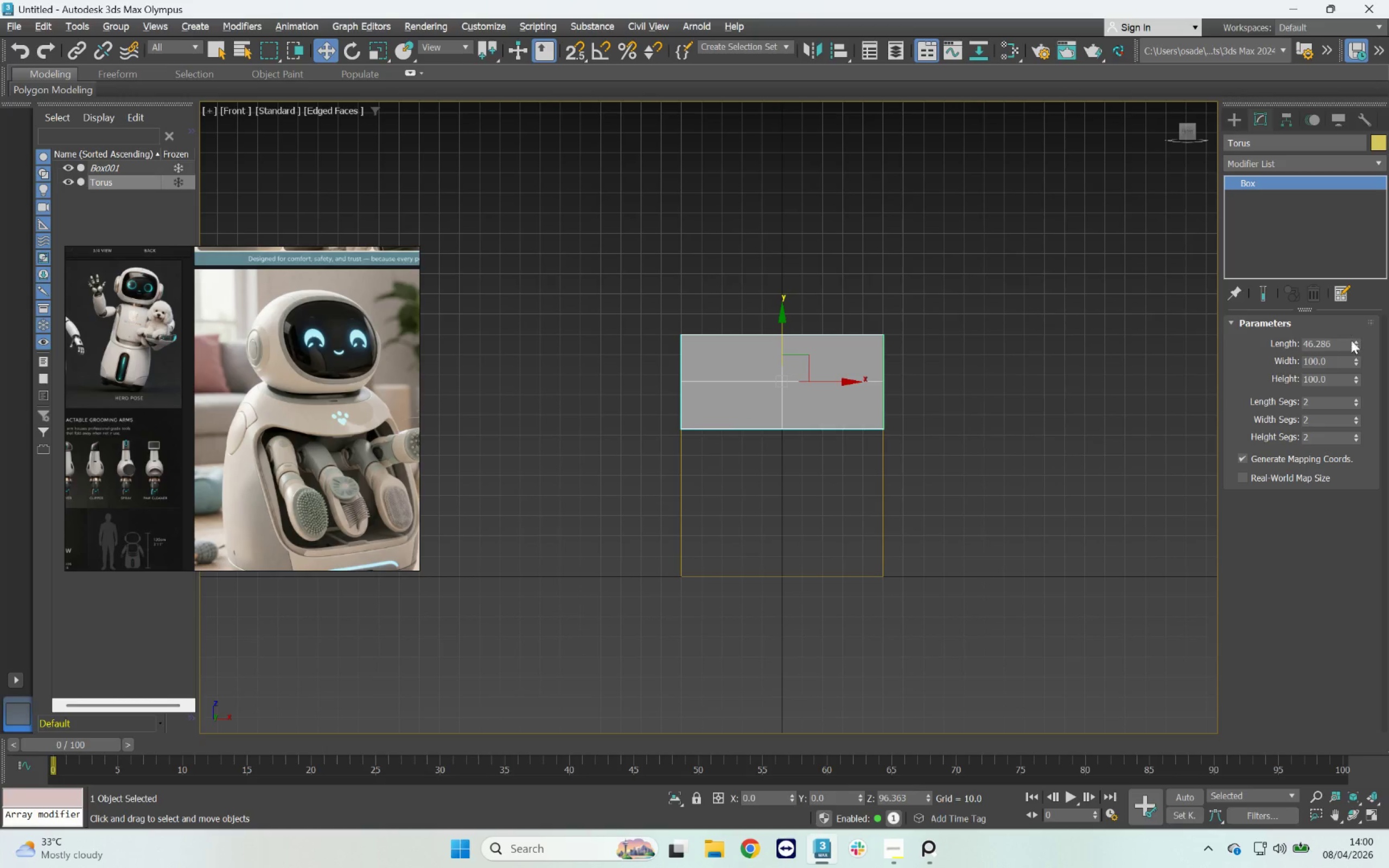 
left_click_drag(start_coordinate=[1353, 341], to_coordinate=[1358, 346])
 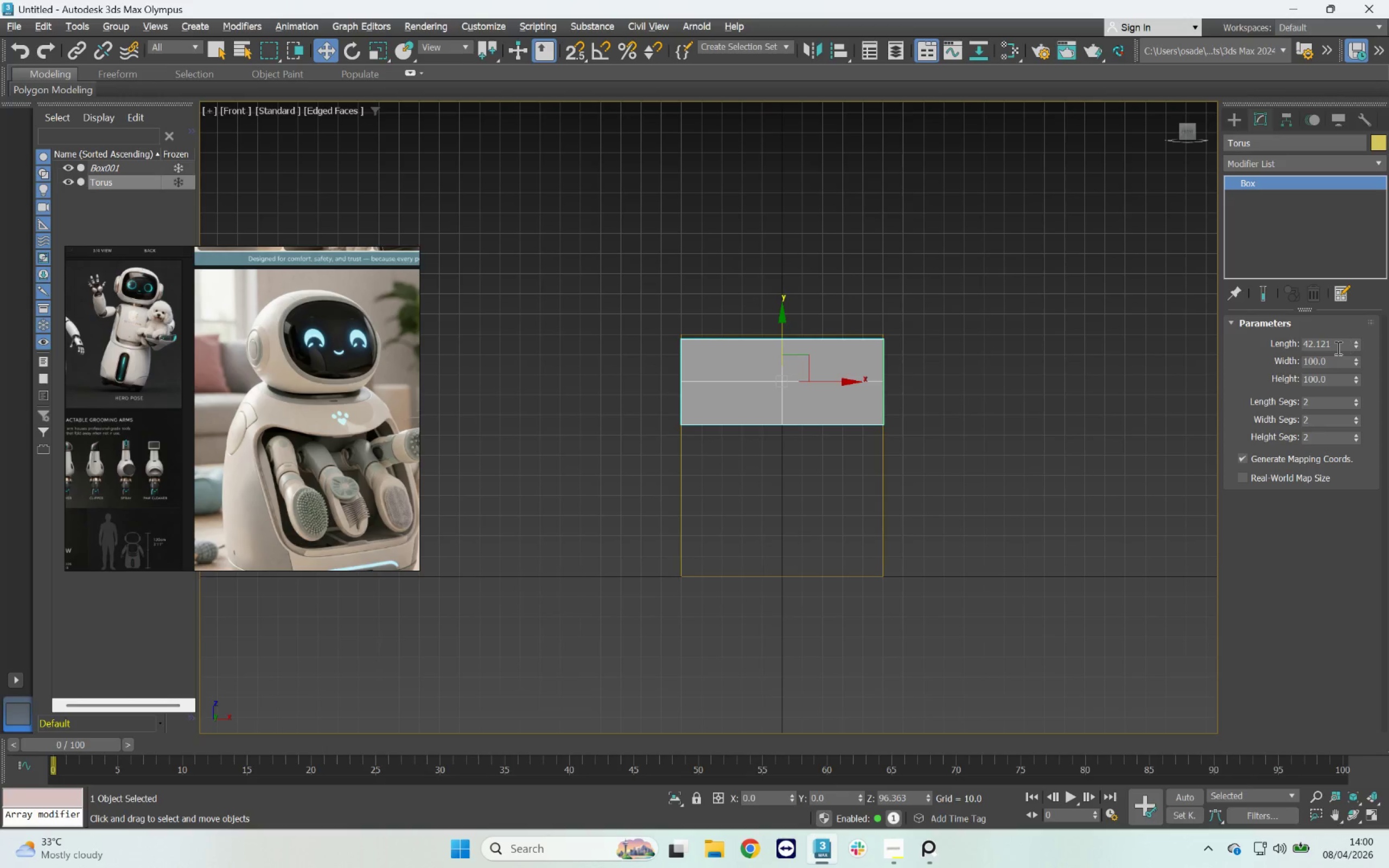 
left_click_drag(start_coordinate=[1335, 348], to_coordinate=[1209, 339])
 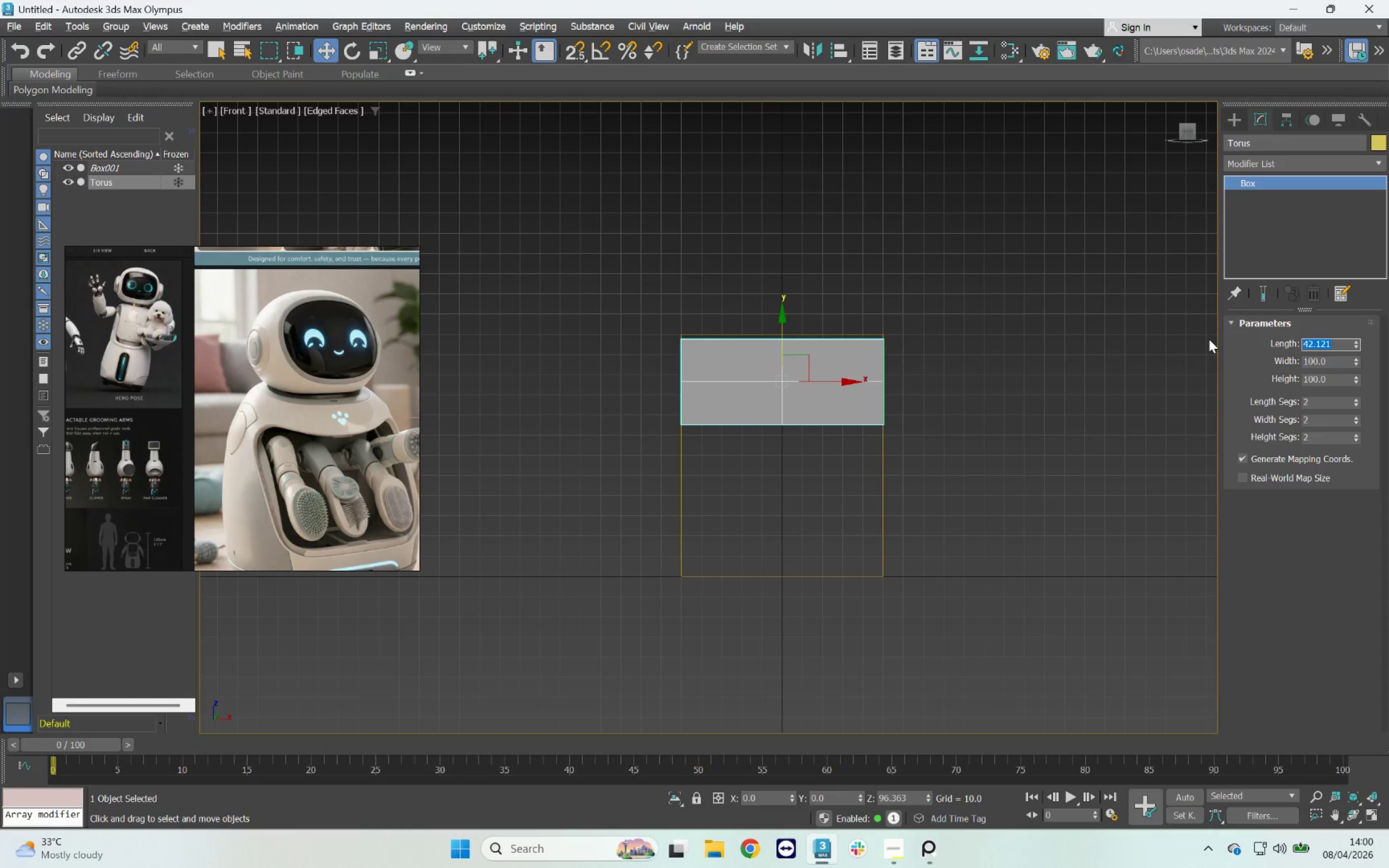 
type(40)
 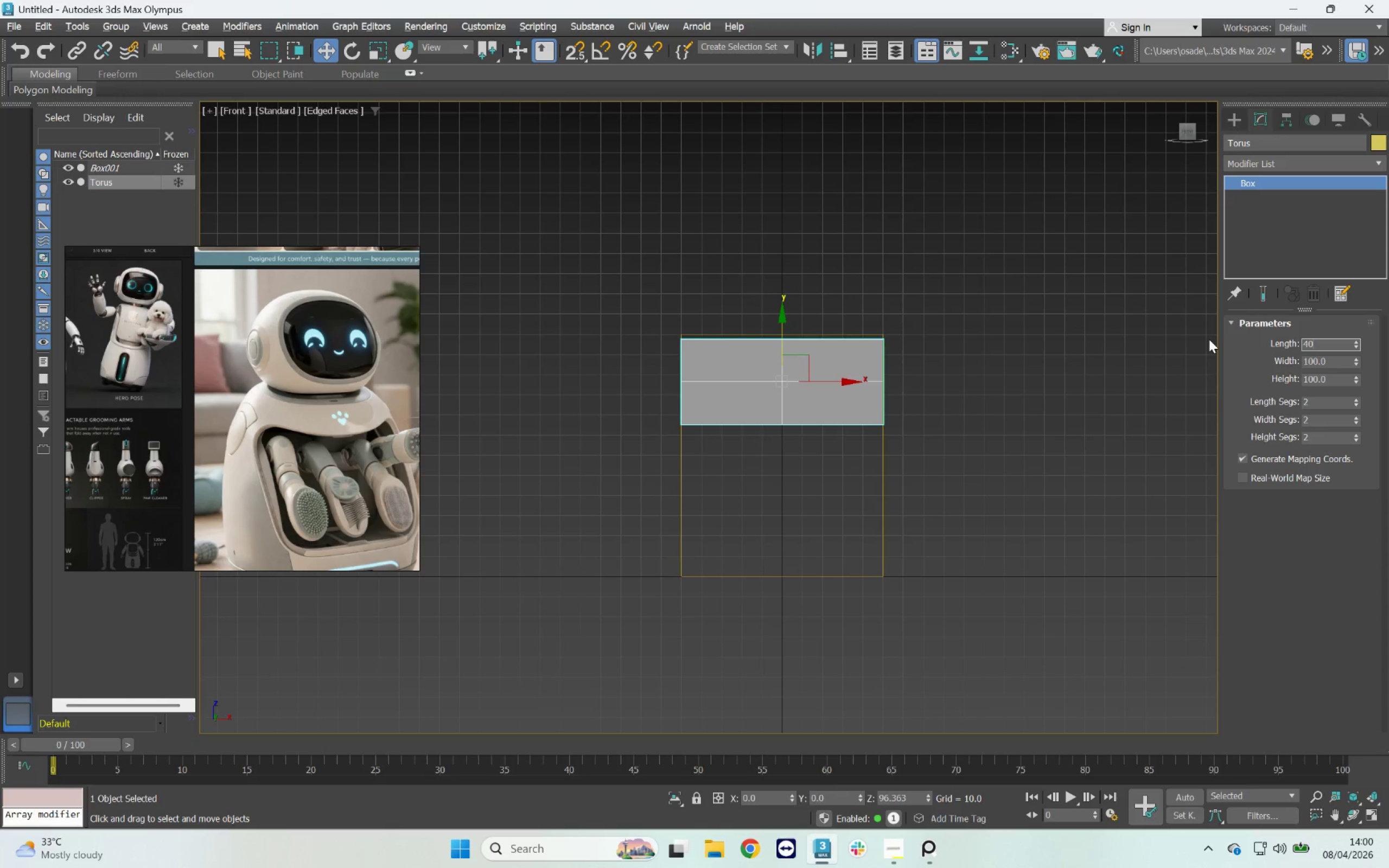 
key(Enter)
 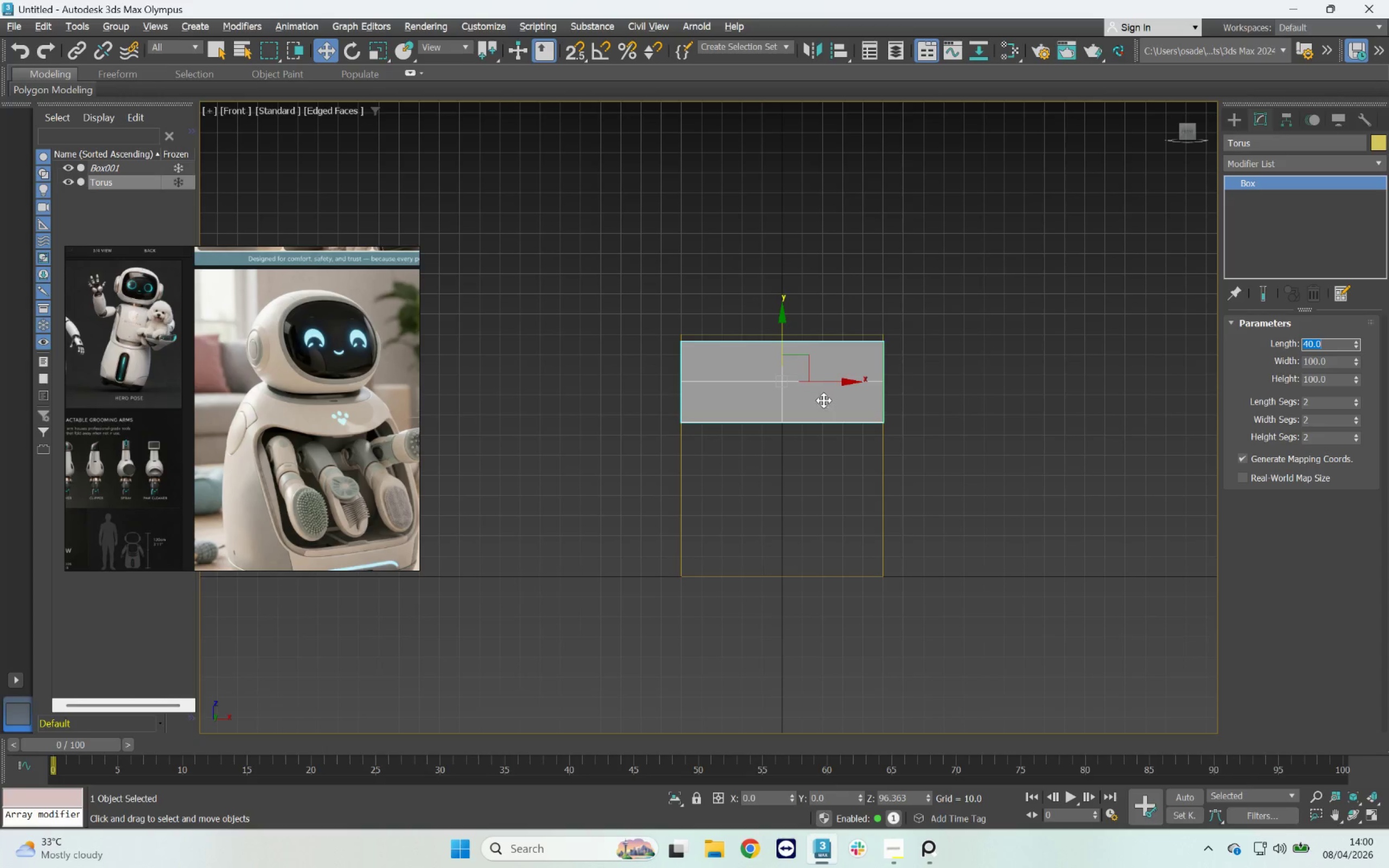 
hold_key(key=AltLeft, duration=1.58)
 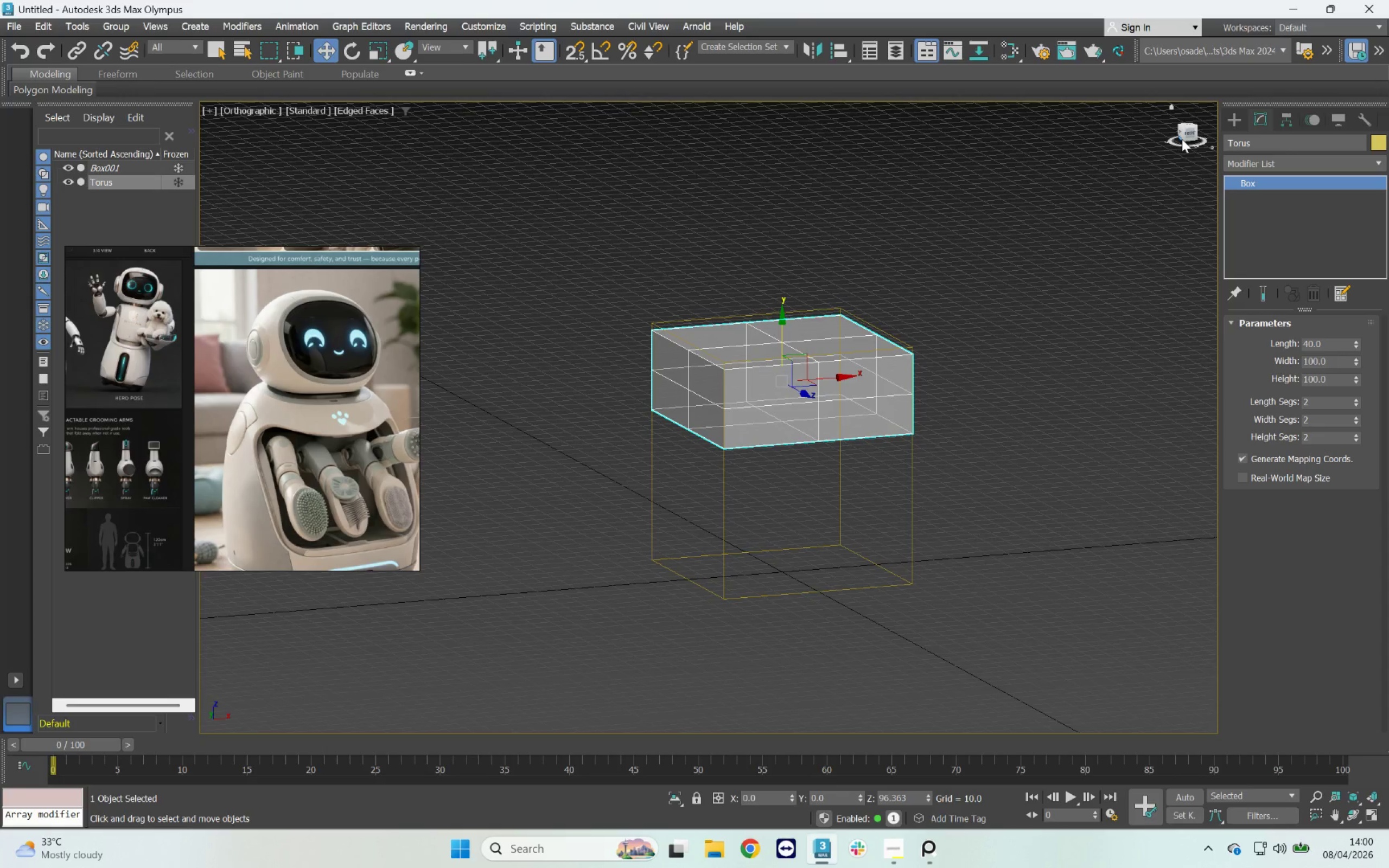 
left_click([1186, 136])
 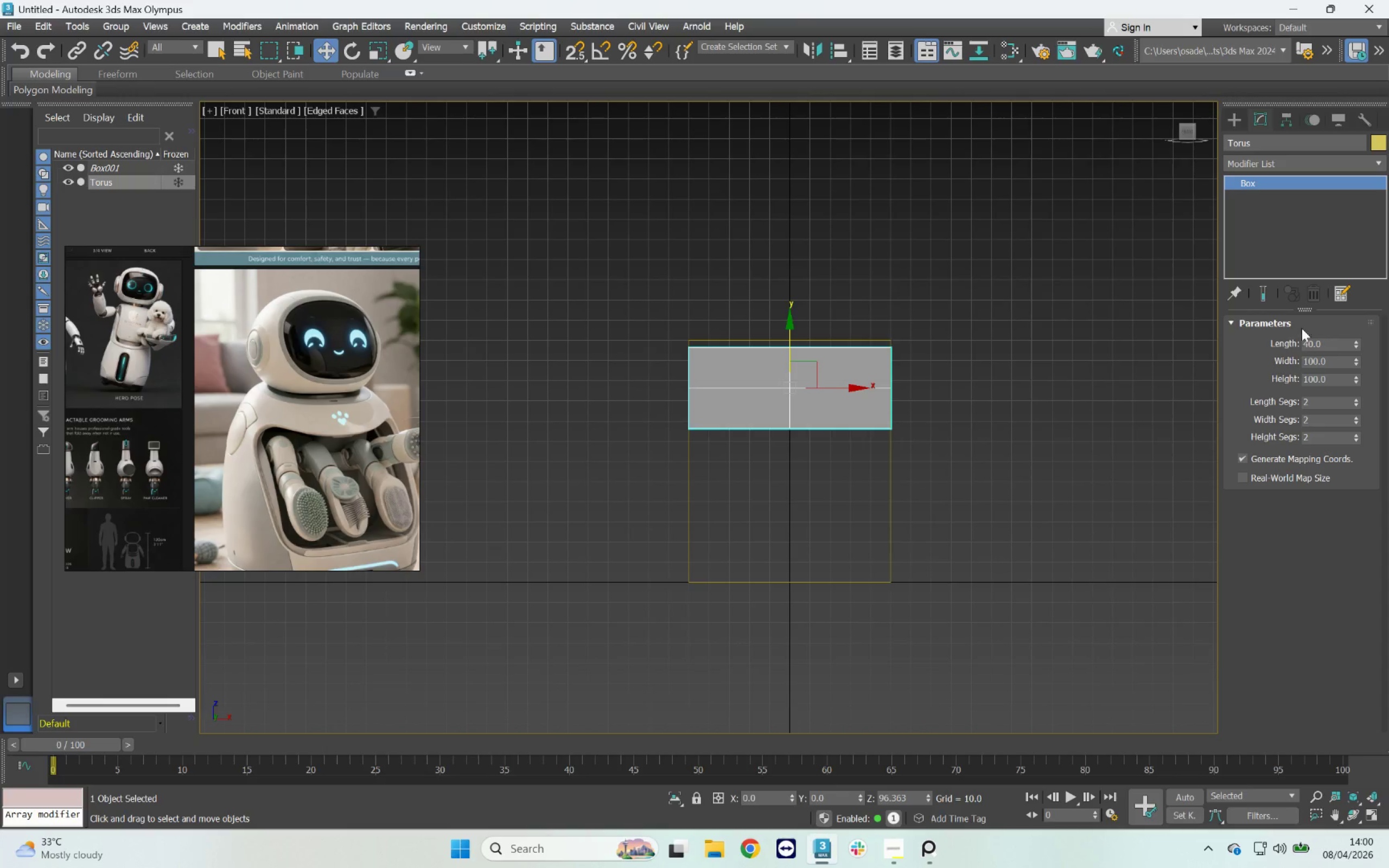 
left_click_drag(start_coordinate=[1327, 342], to_coordinate=[1250, 344])
 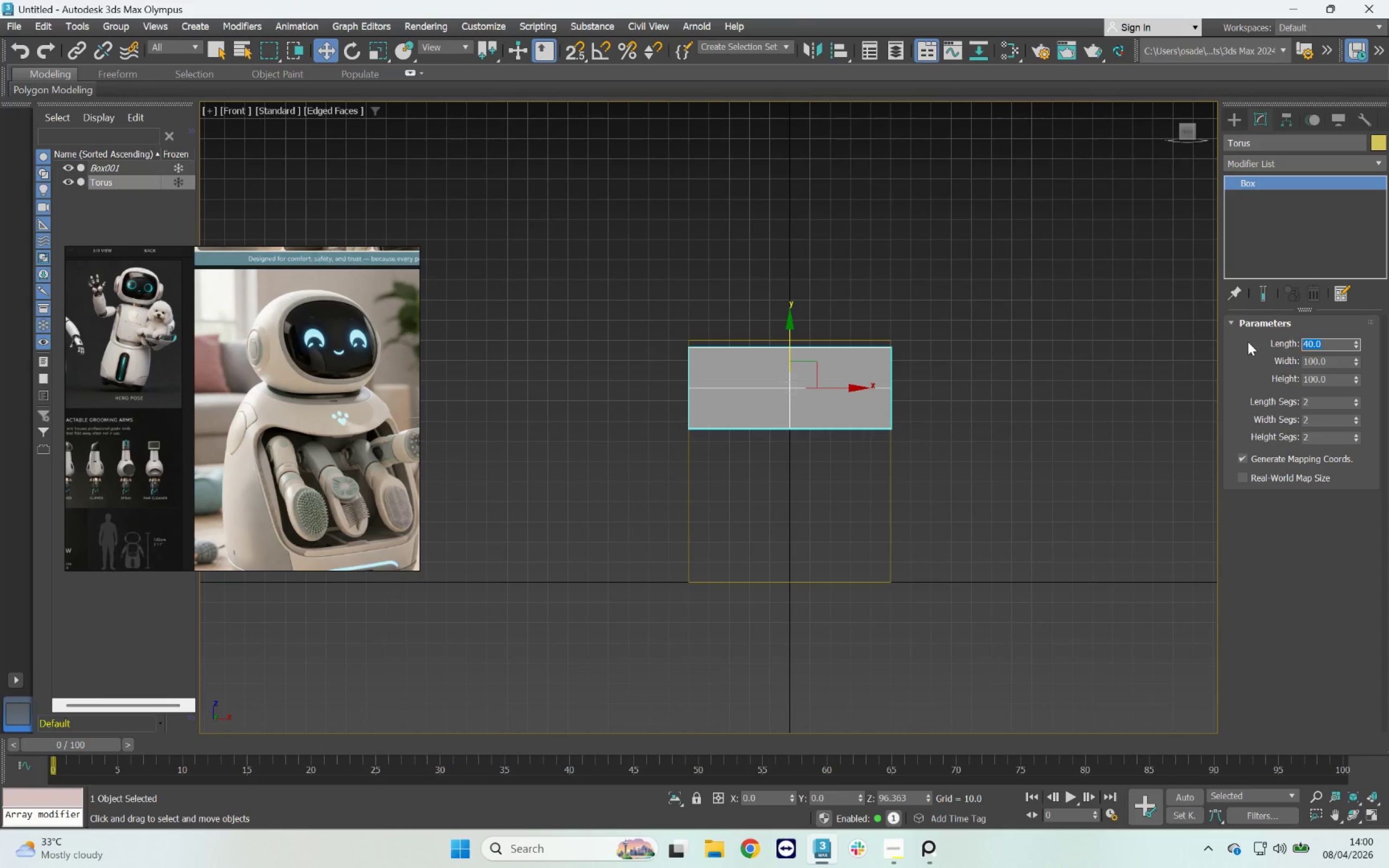 
type(80)
 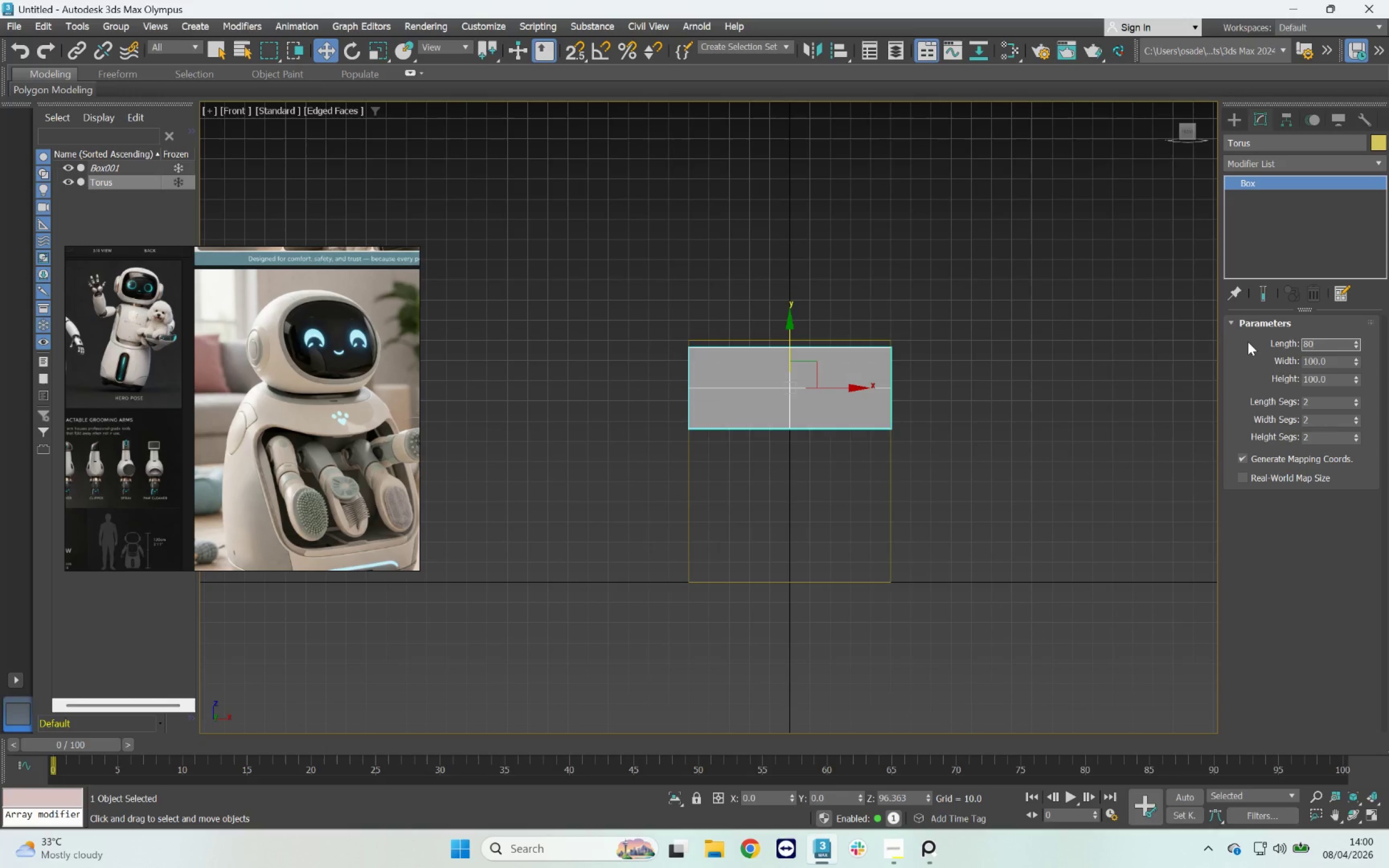 
key(Enter)
 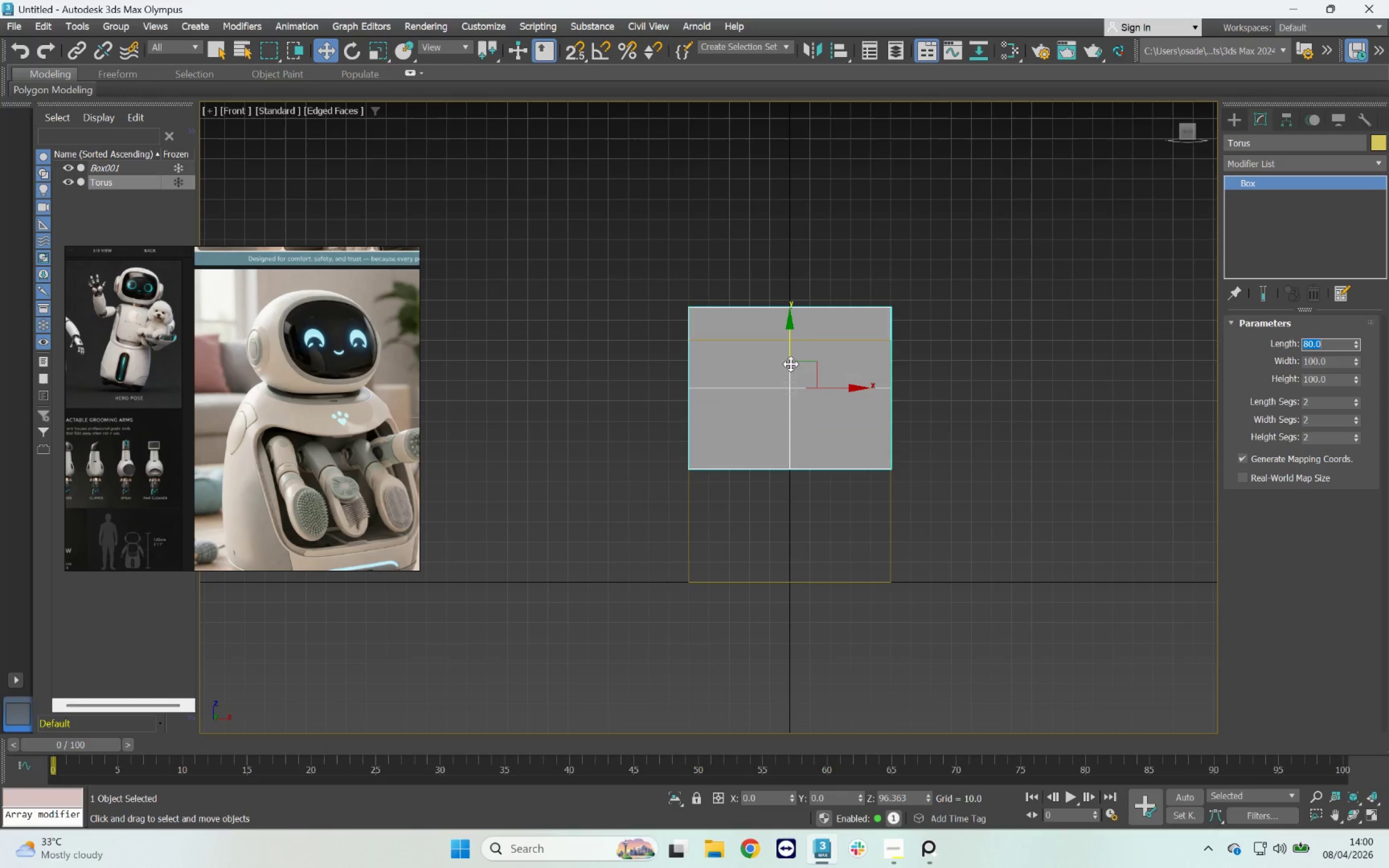 
left_click_drag(start_coordinate=[792, 360], to_coordinate=[740, 425])
 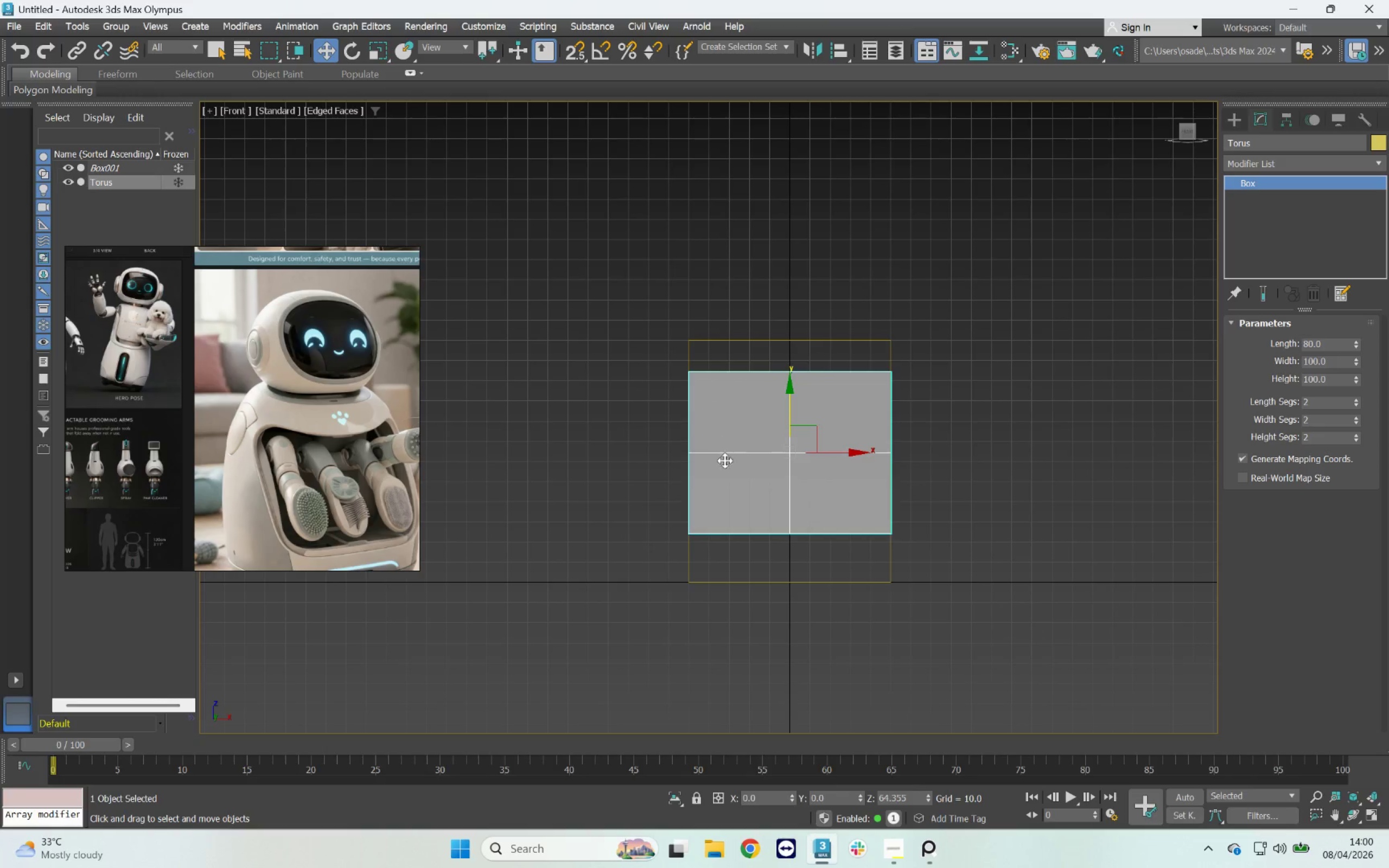 
key(S)
 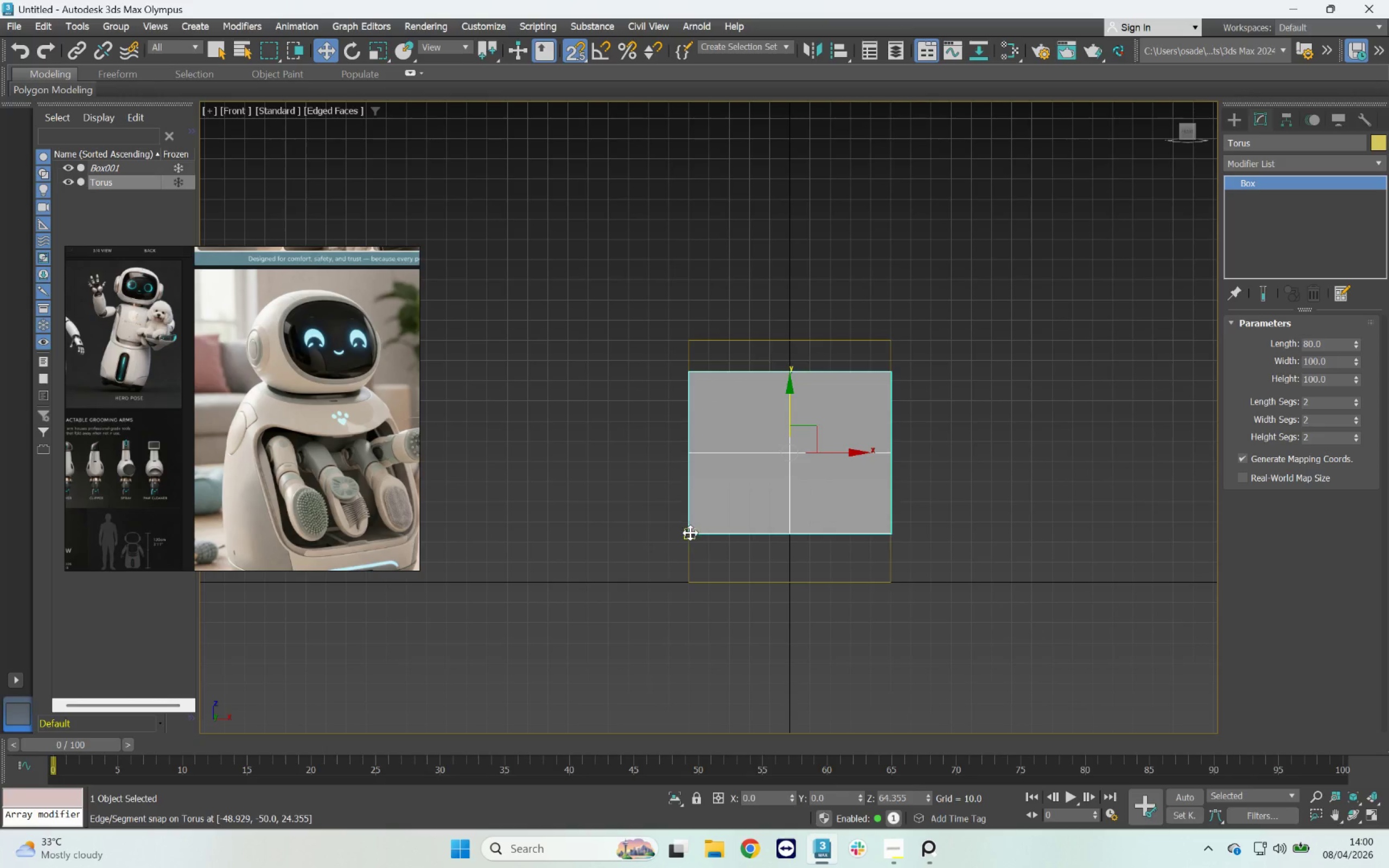 
left_click_drag(start_coordinate=[689, 532], to_coordinate=[689, 585])
 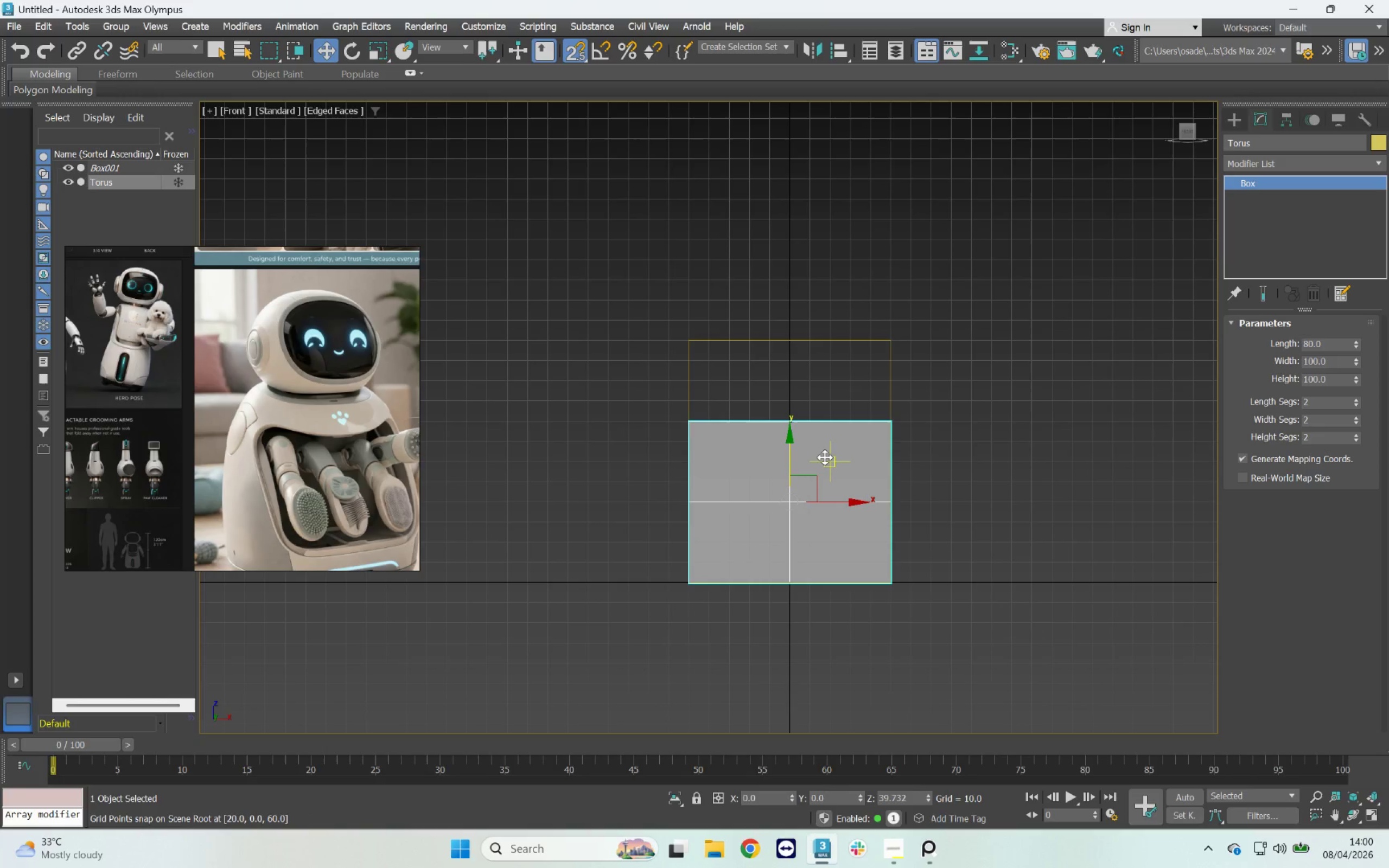 
hold_key(key=AltLeft, duration=0.45)
 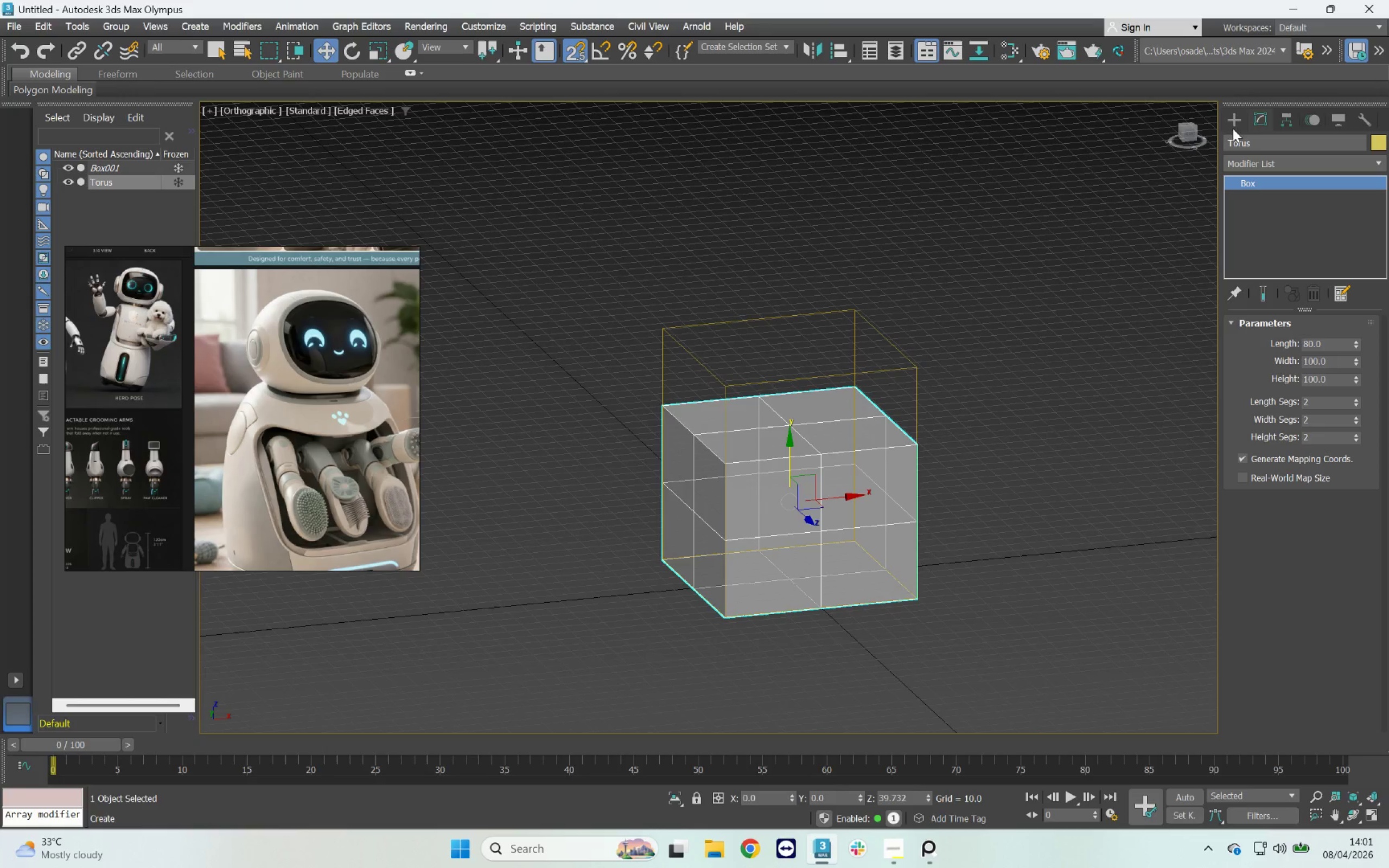 
left_click([1232, 123])
 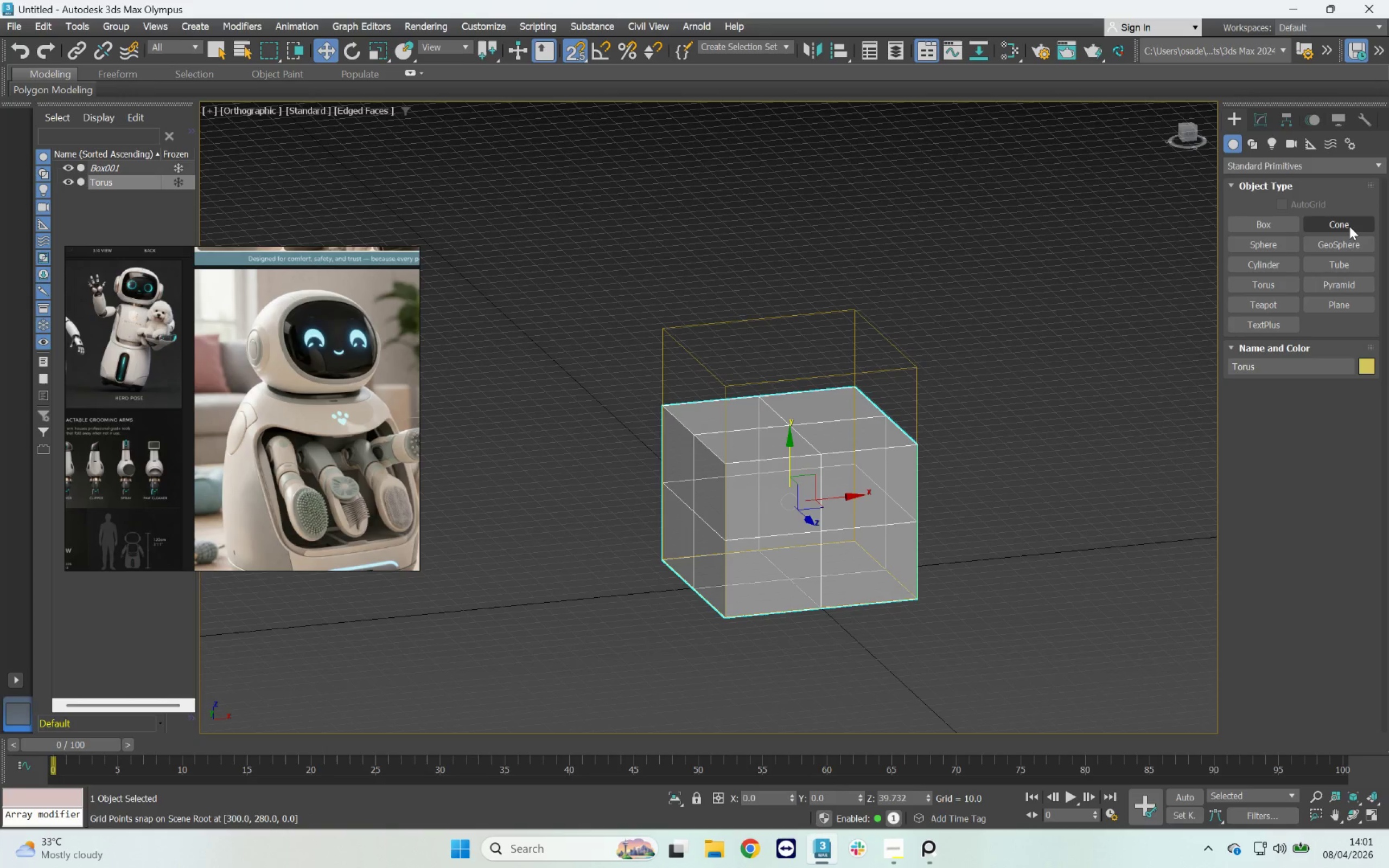 
left_click([1279, 246])
 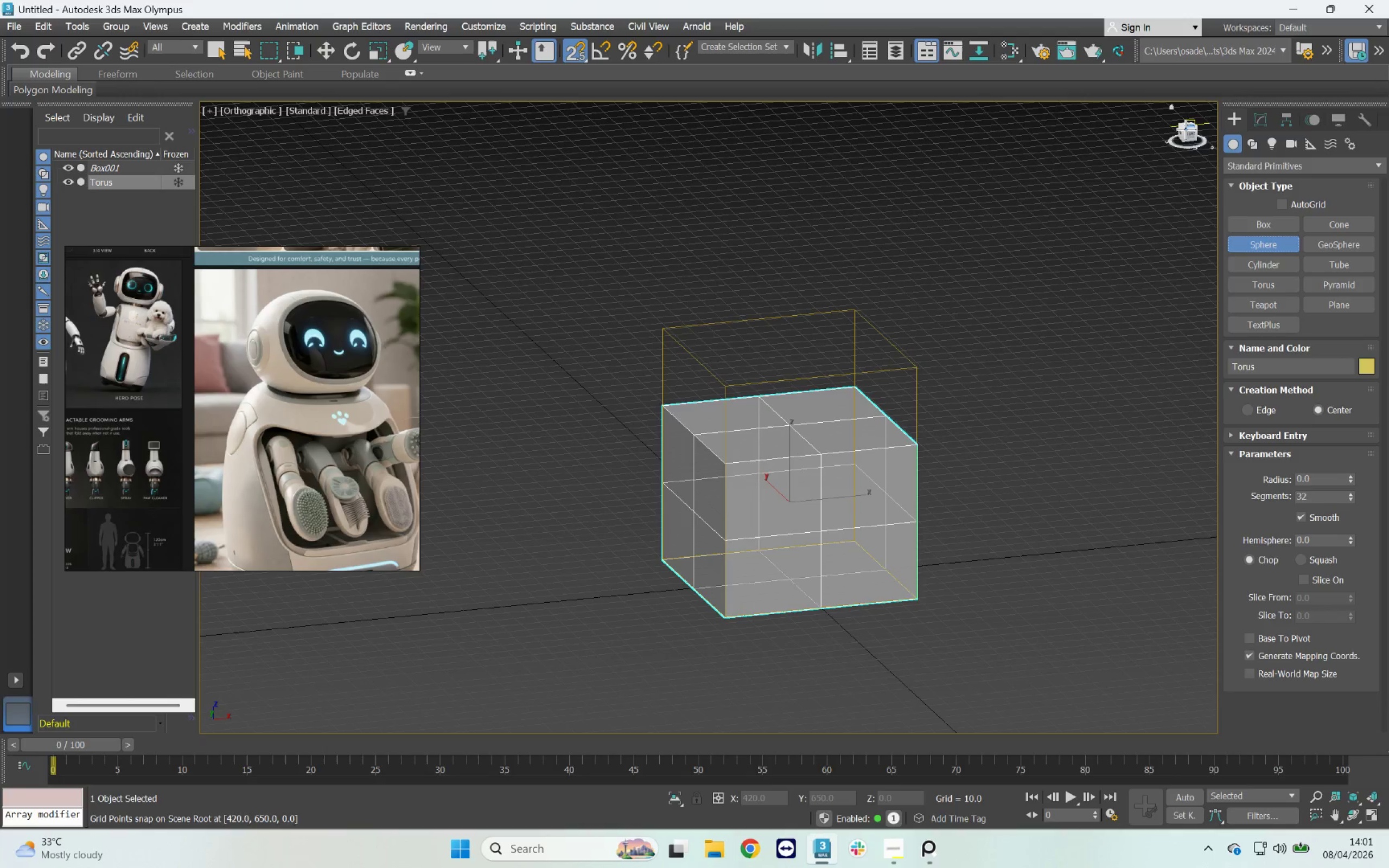 
left_click([1186, 128])
 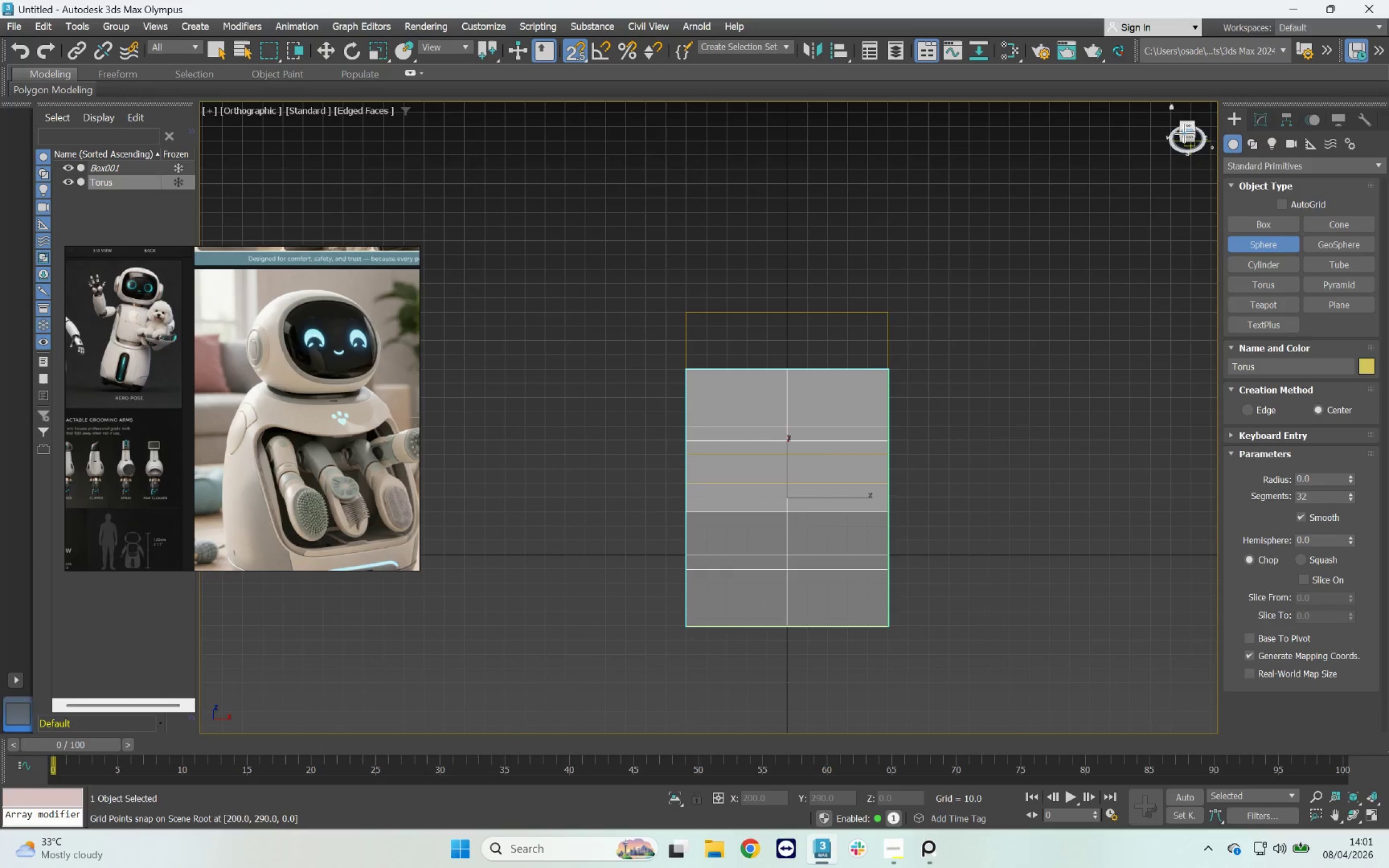 
left_click([1187, 126])
 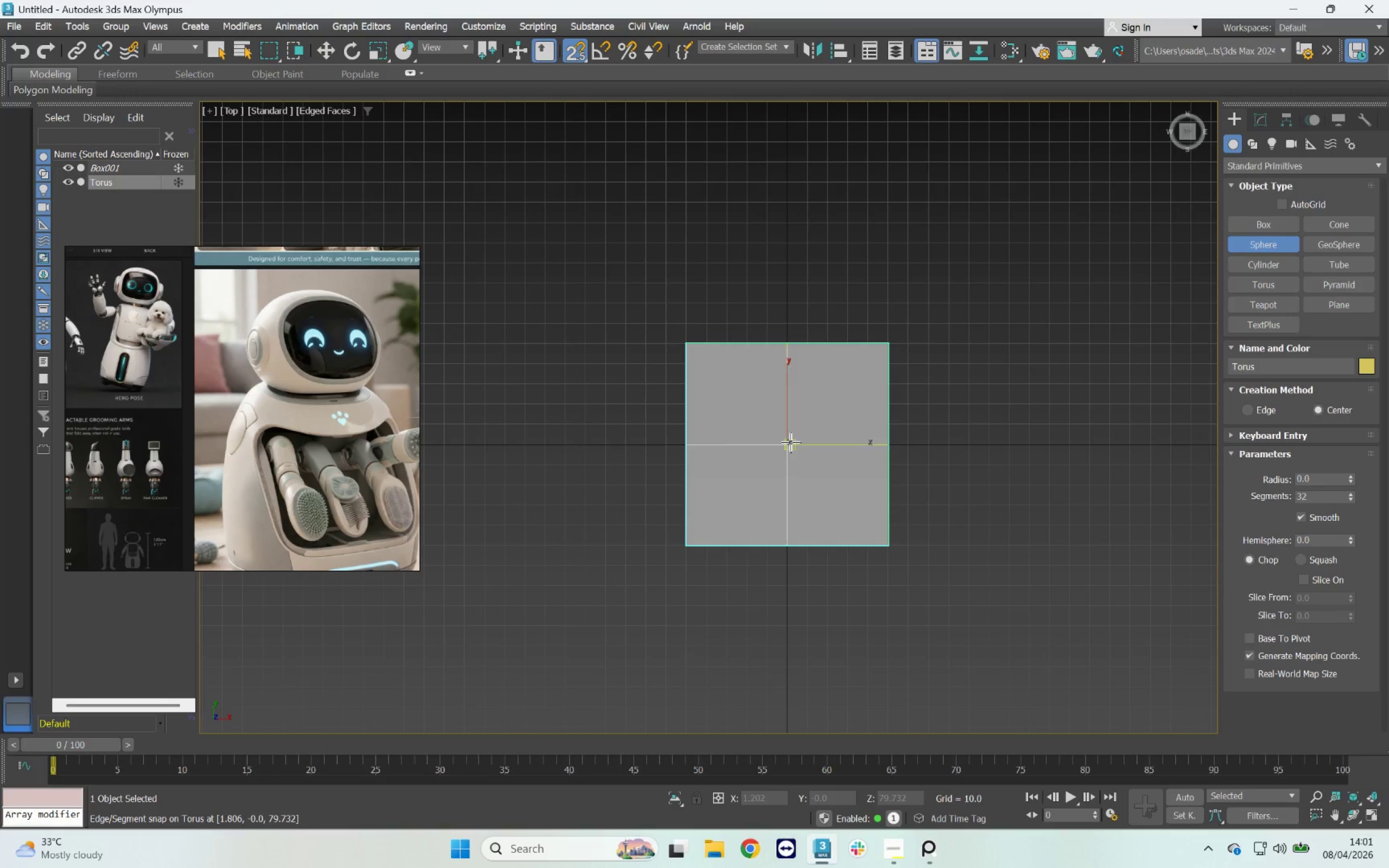 
left_click_drag(start_coordinate=[787, 442], to_coordinate=[888, 443])
 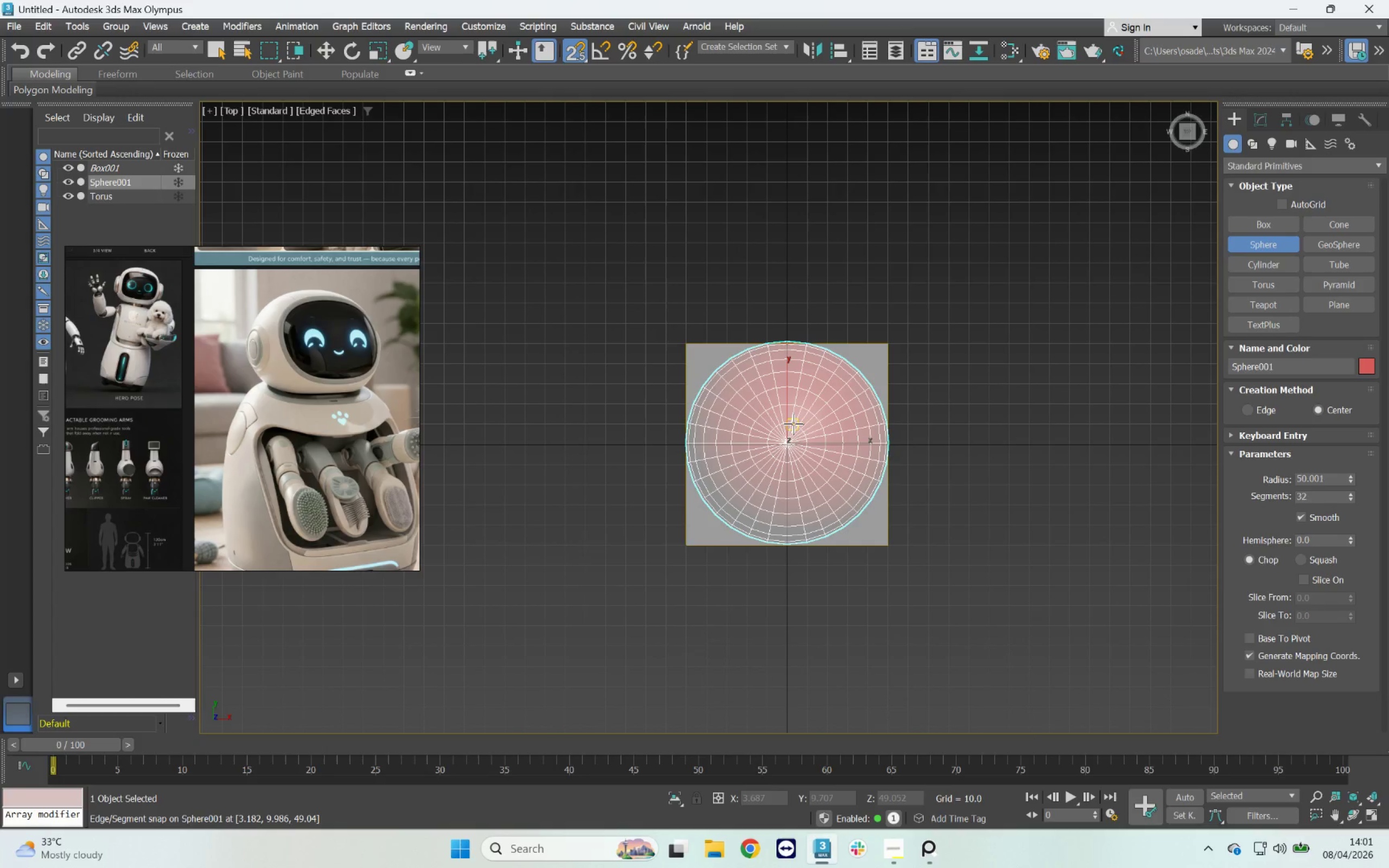 
key(R)
 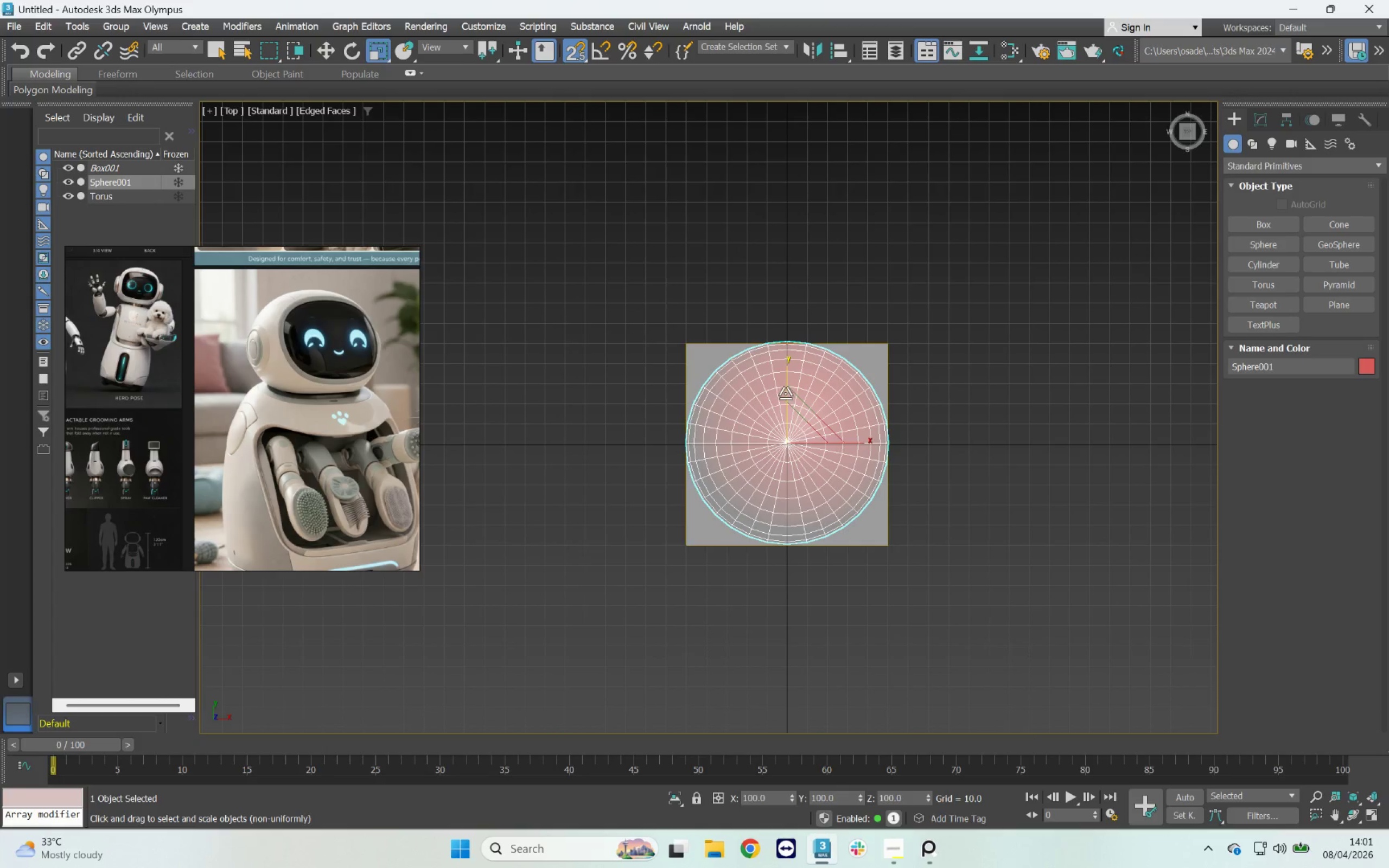 
left_click_drag(start_coordinate=[785, 389], to_coordinate=[795, 407])
 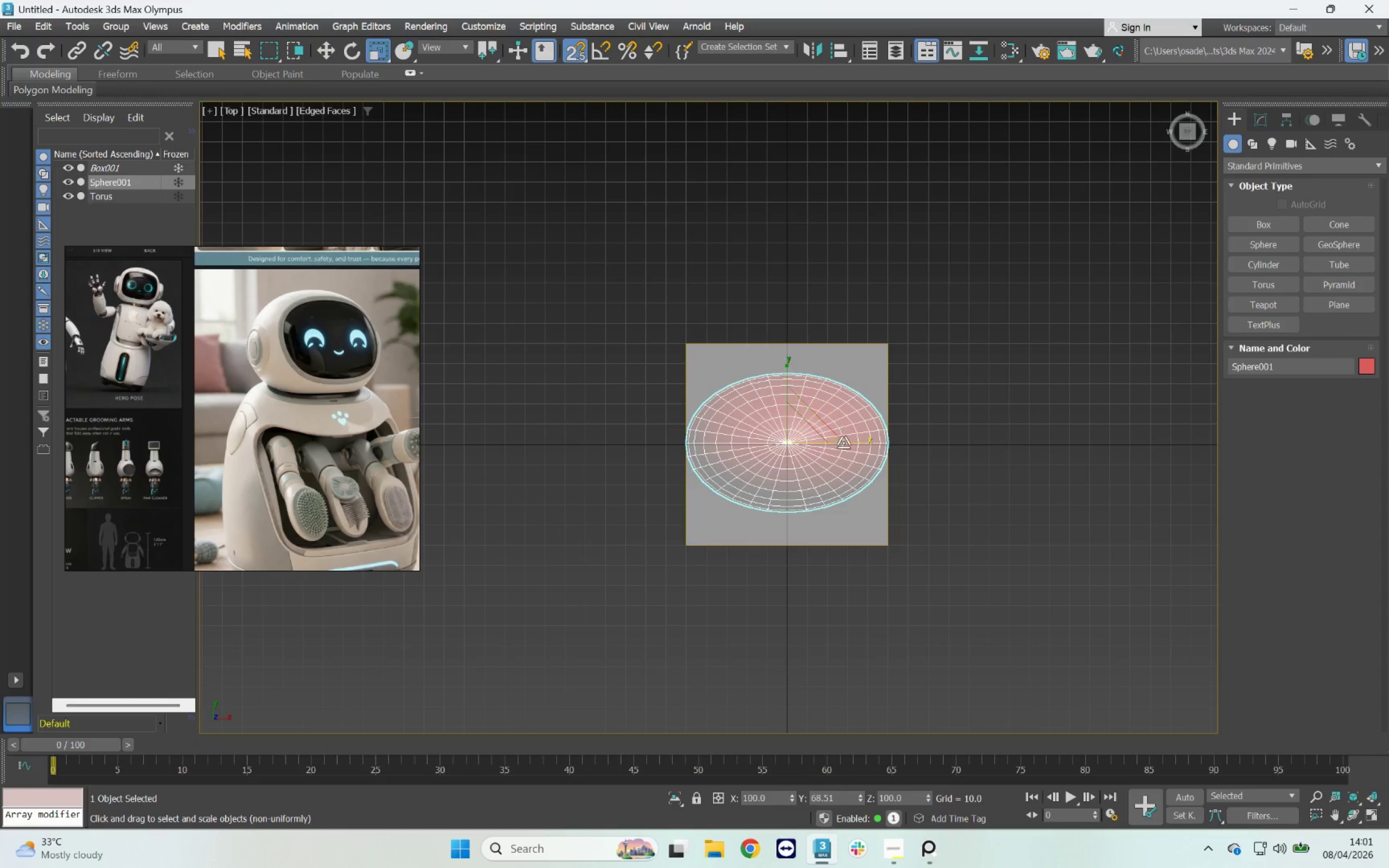 
left_click_drag(start_coordinate=[846, 445], to_coordinate=[840, 445])
 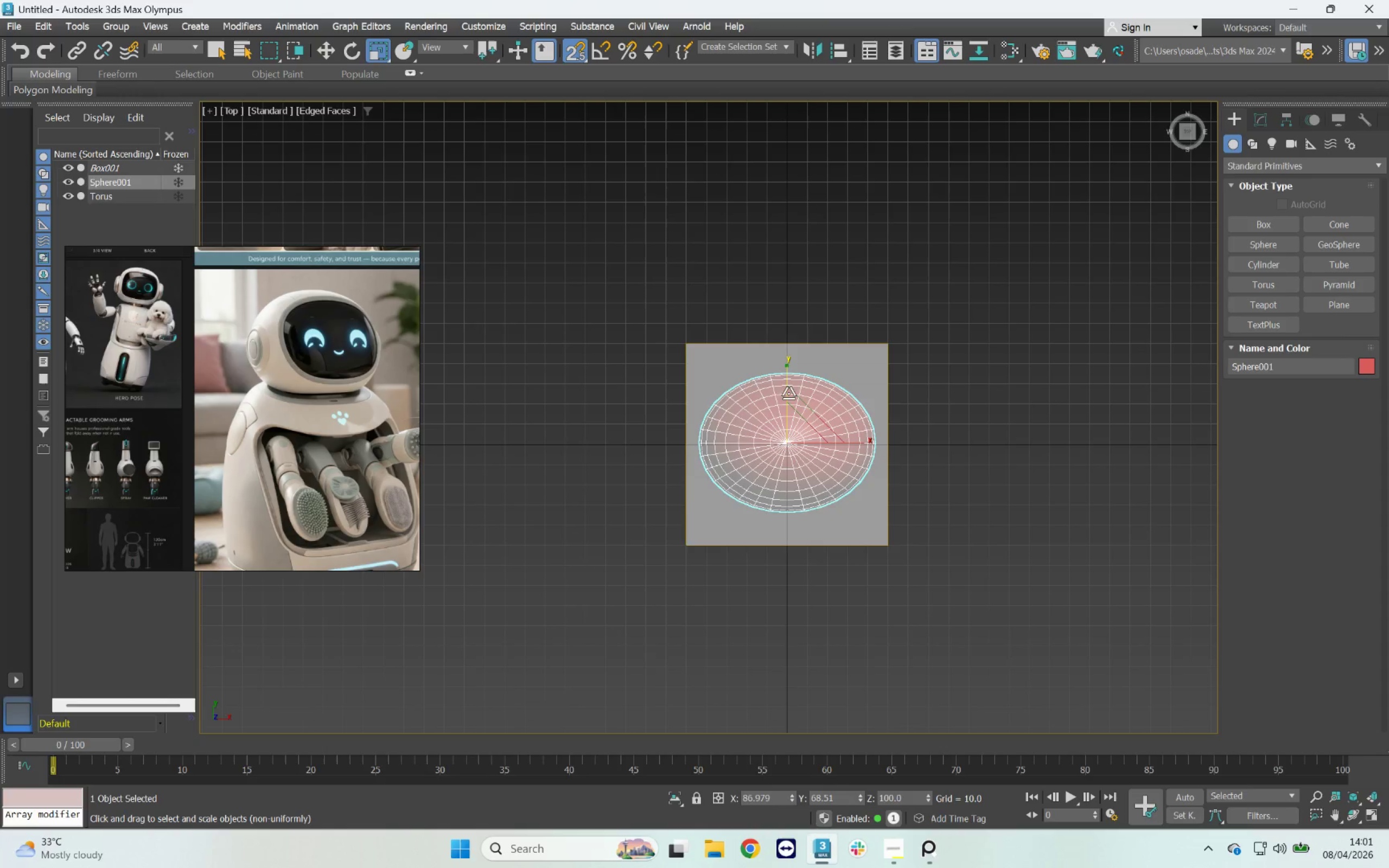 
left_click_drag(start_coordinate=[787, 388], to_coordinate=[787, 394])
 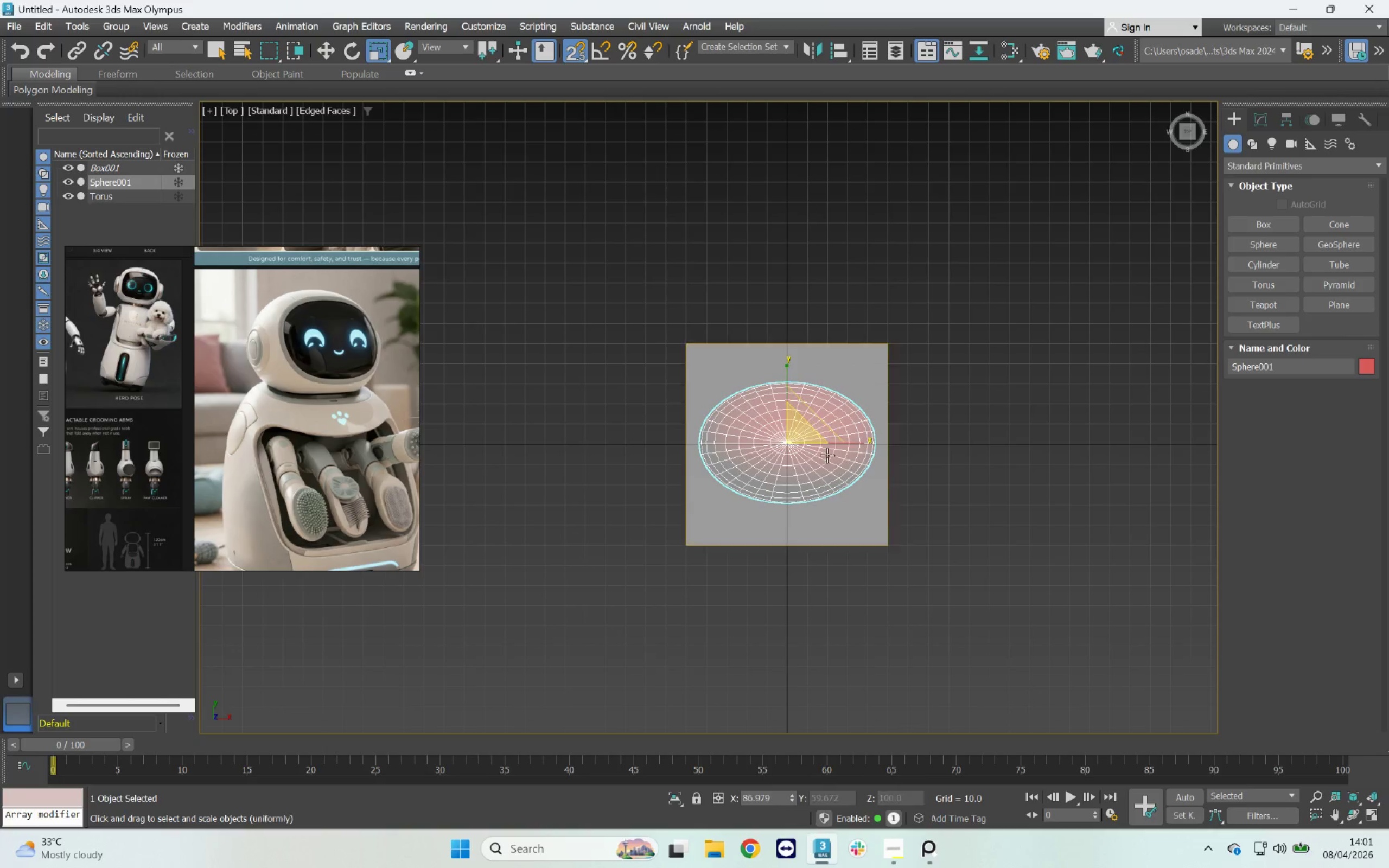 
hold_key(key=AltLeft, duration=1.21)
 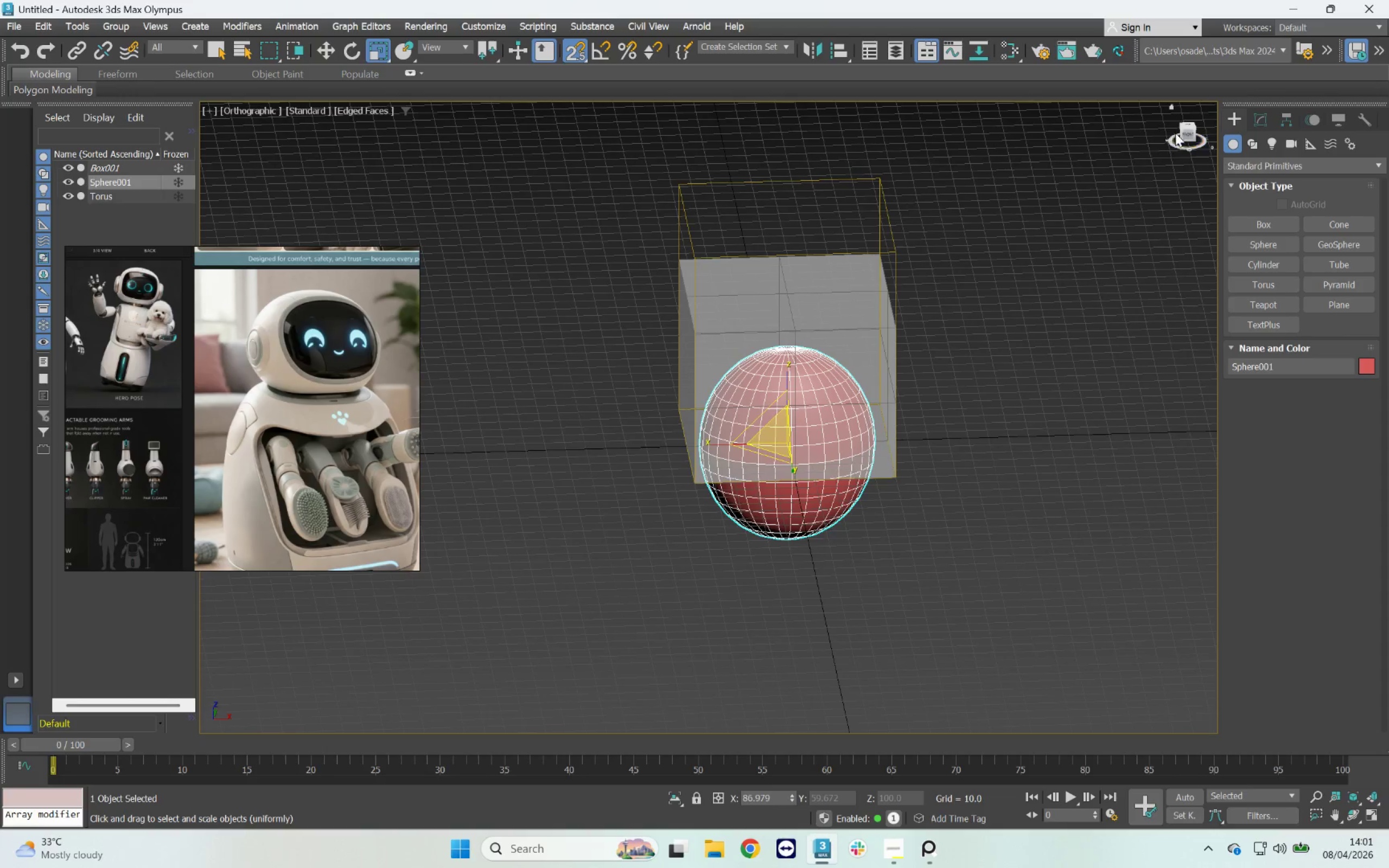 
left_click([1189, 133])
 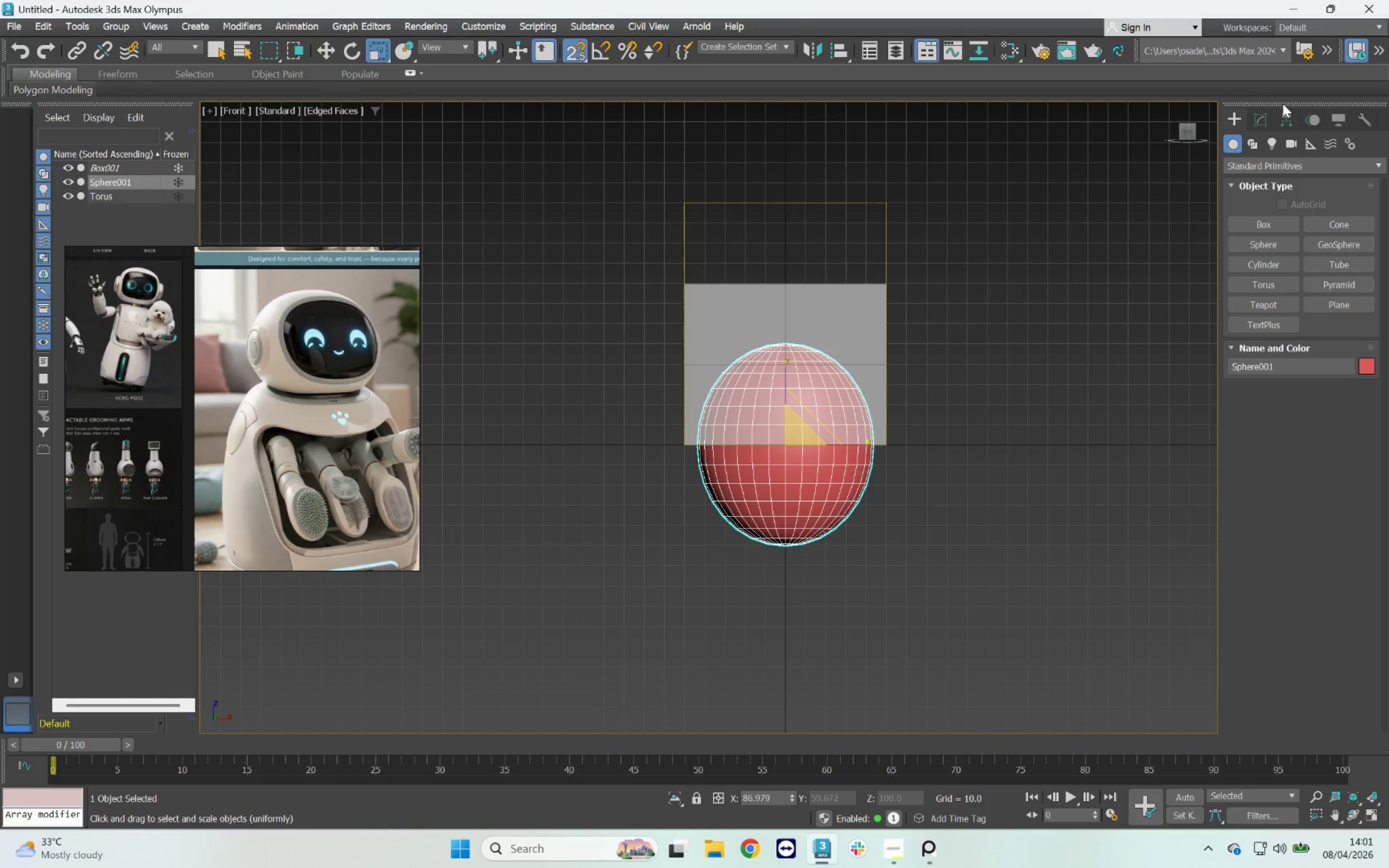 
left_click([1267, 118])
 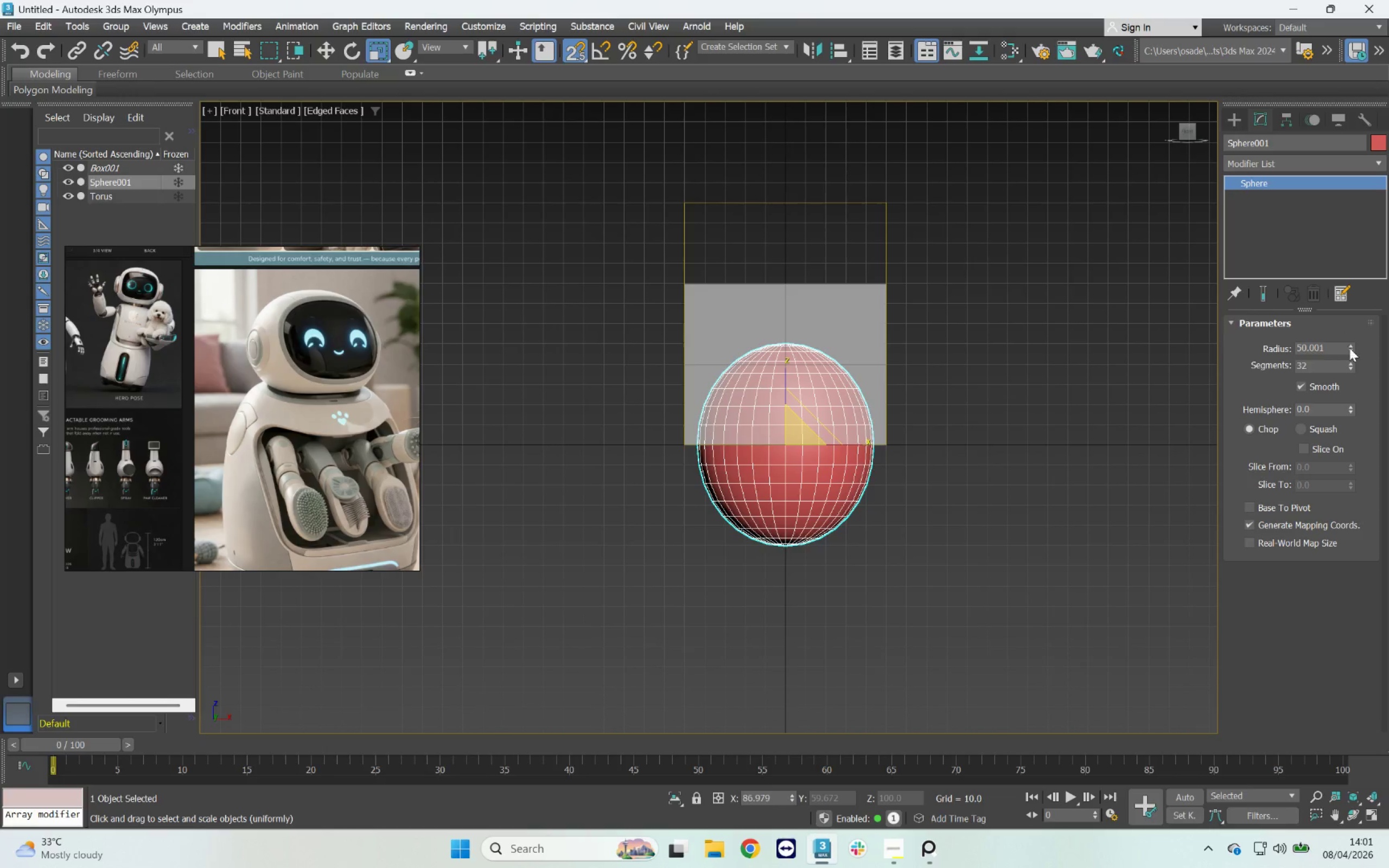 
left_click_drag(start_coordinate=[1339, 342], to_coordinate=[1262, 342])
 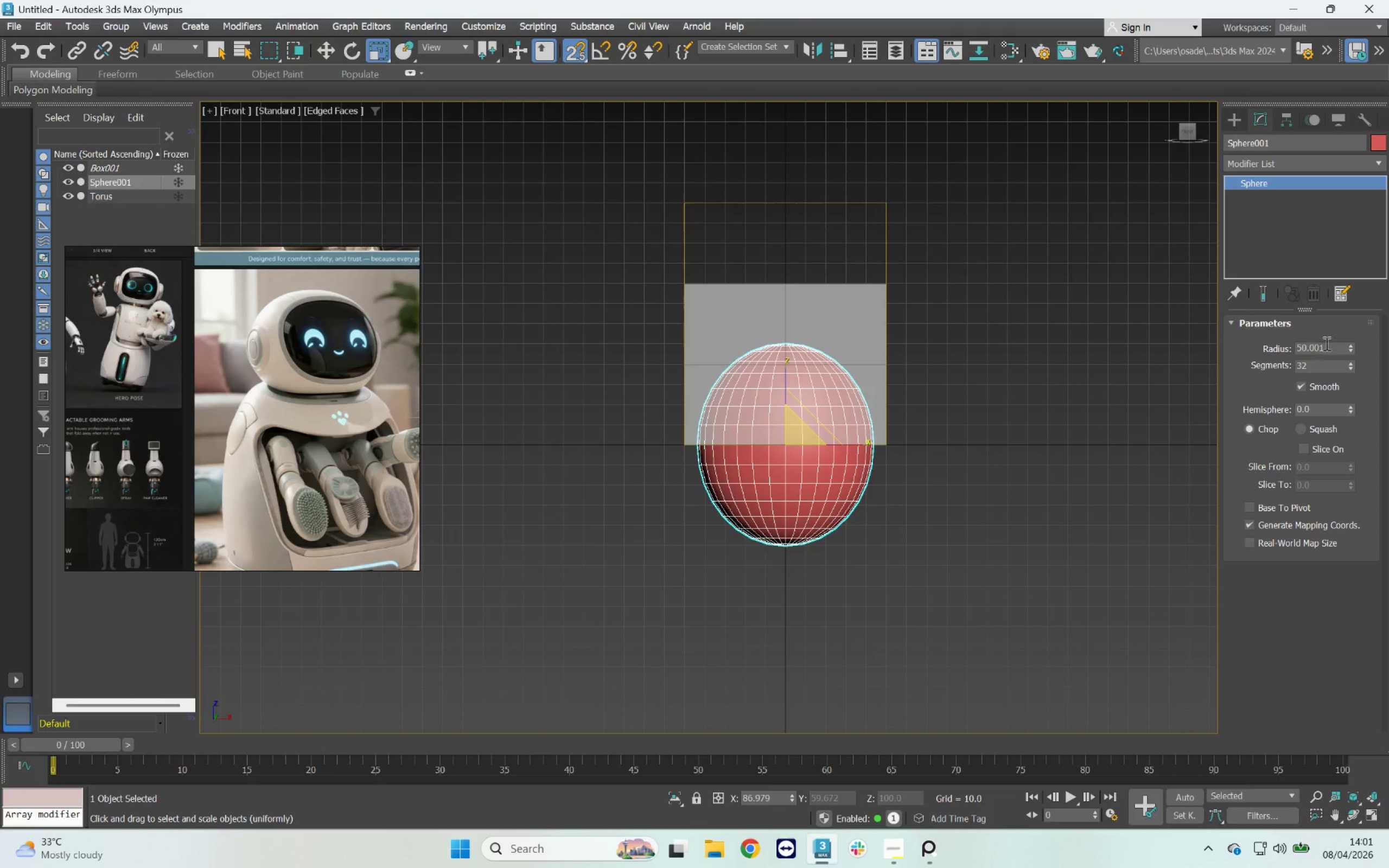 
left_click_drag(start_coordinate=[1326, 343], to_coordinate=[1276, 339])
 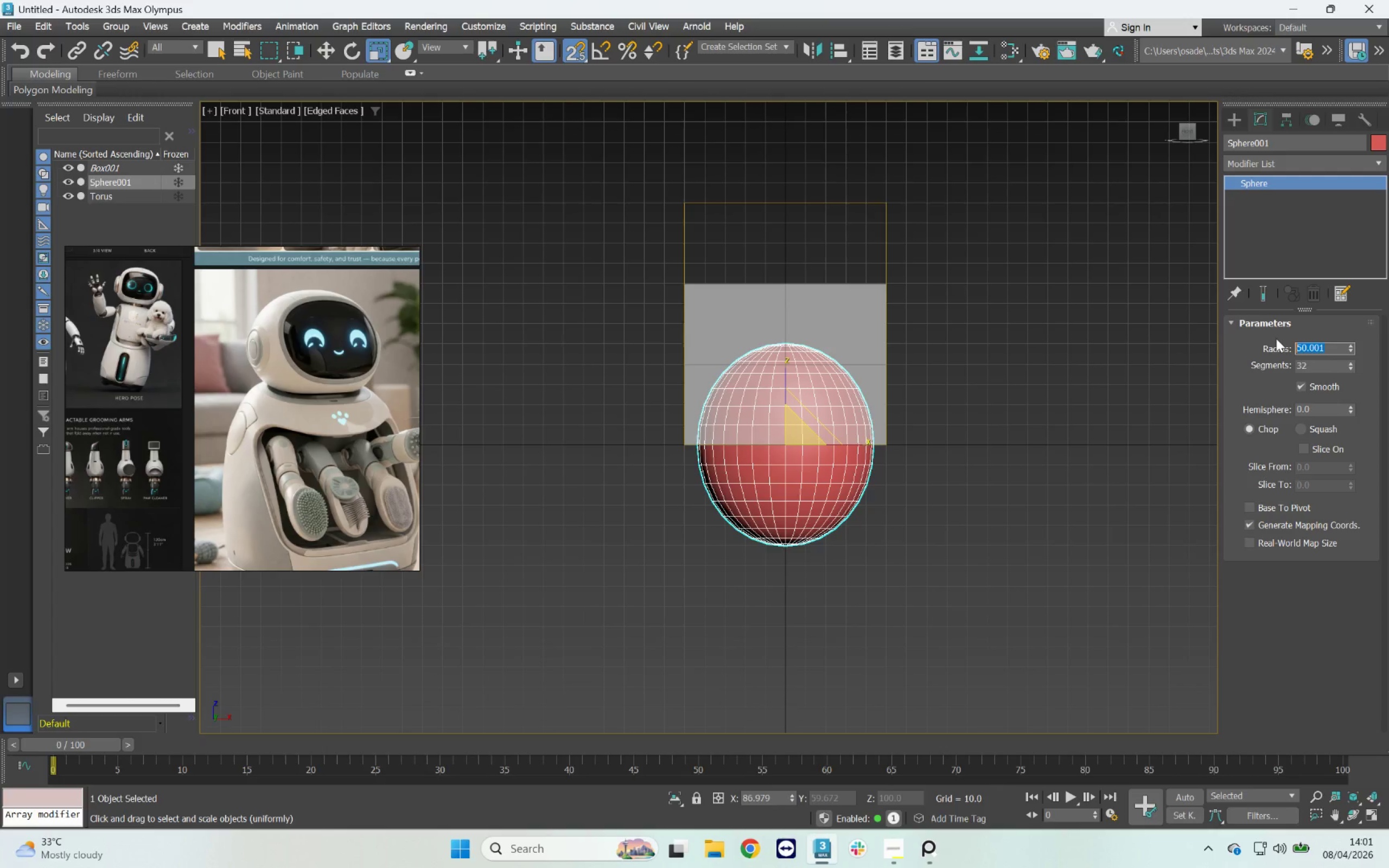 
type(400)
 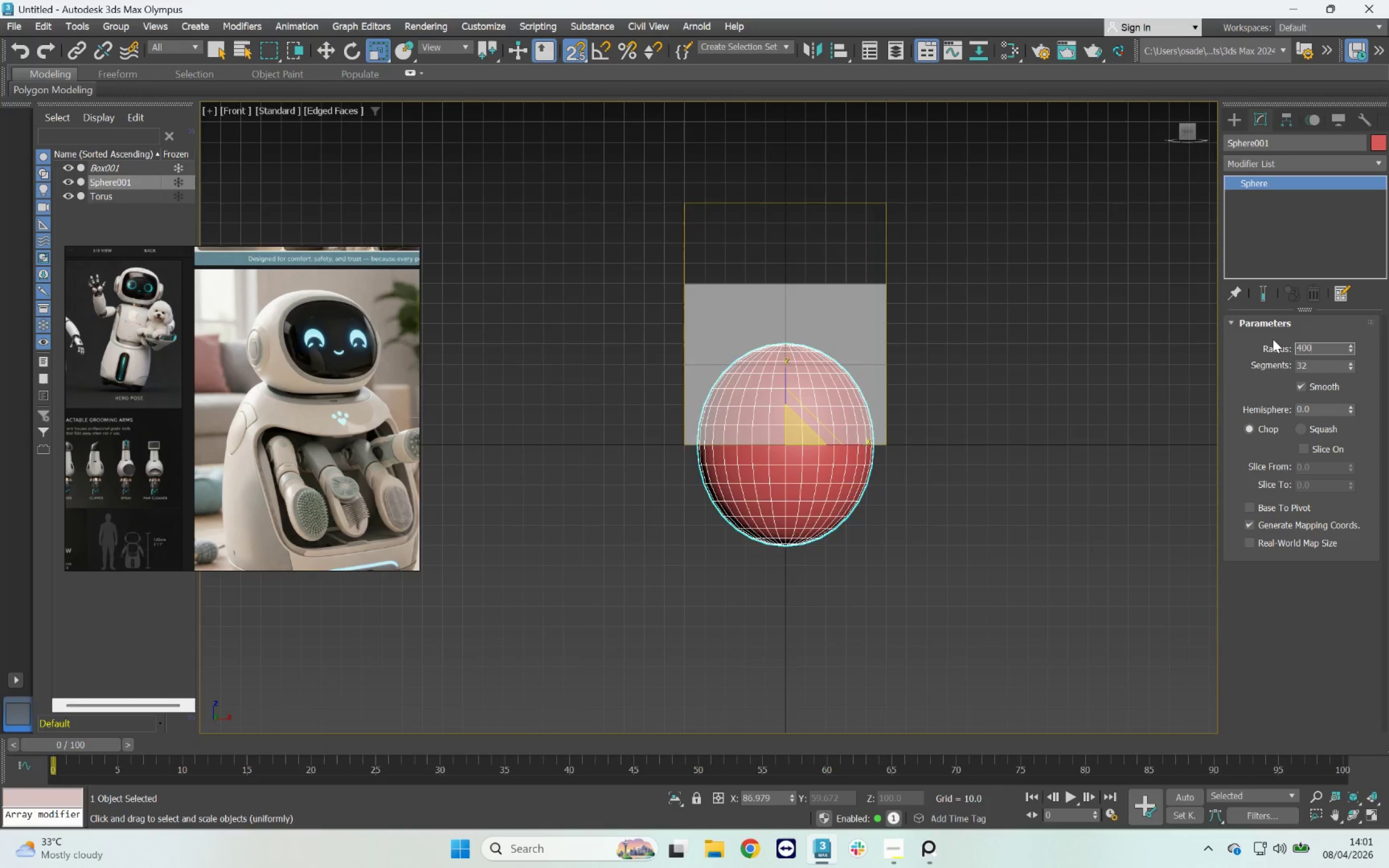 
key(Enter)
 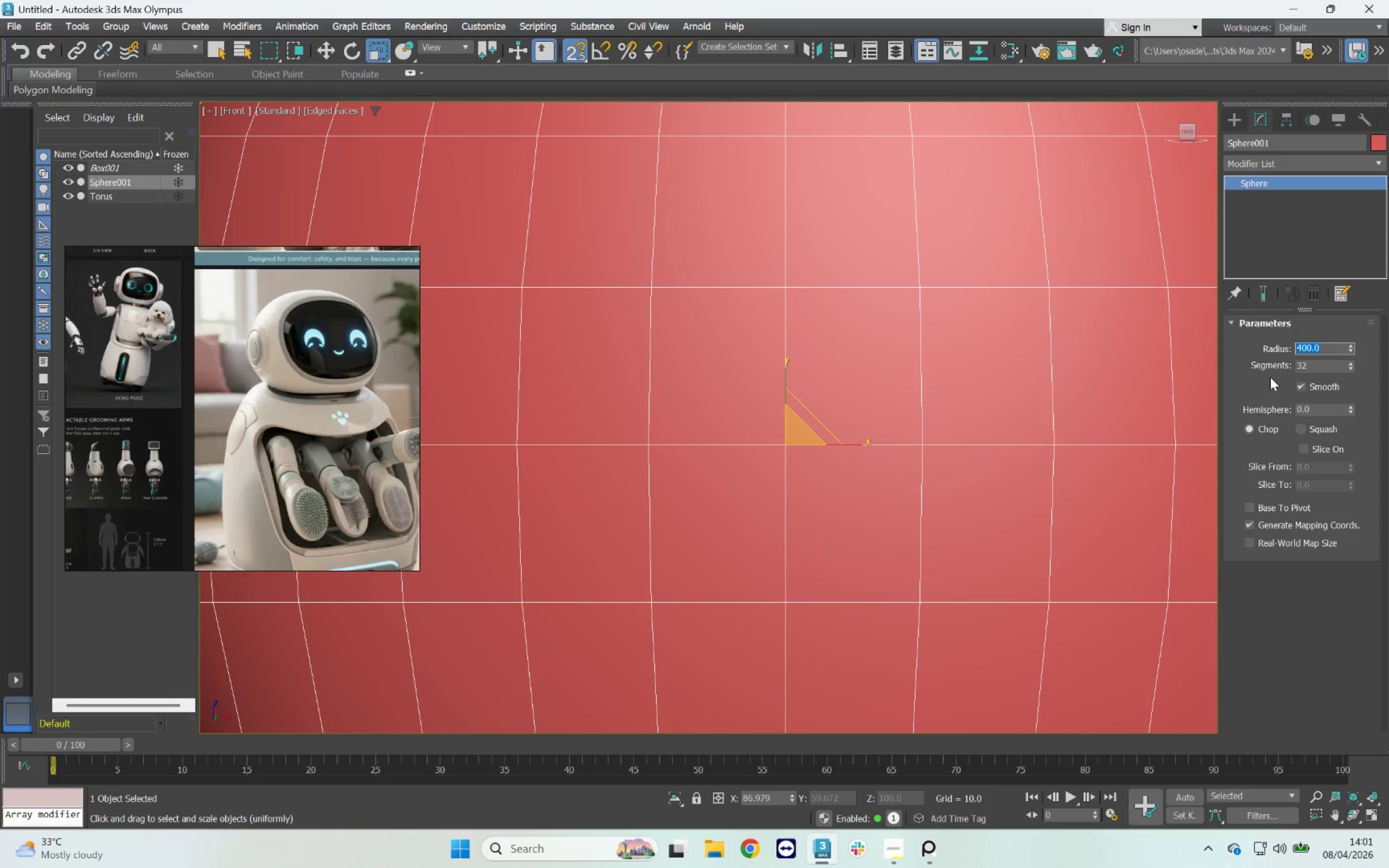 
type(40)
 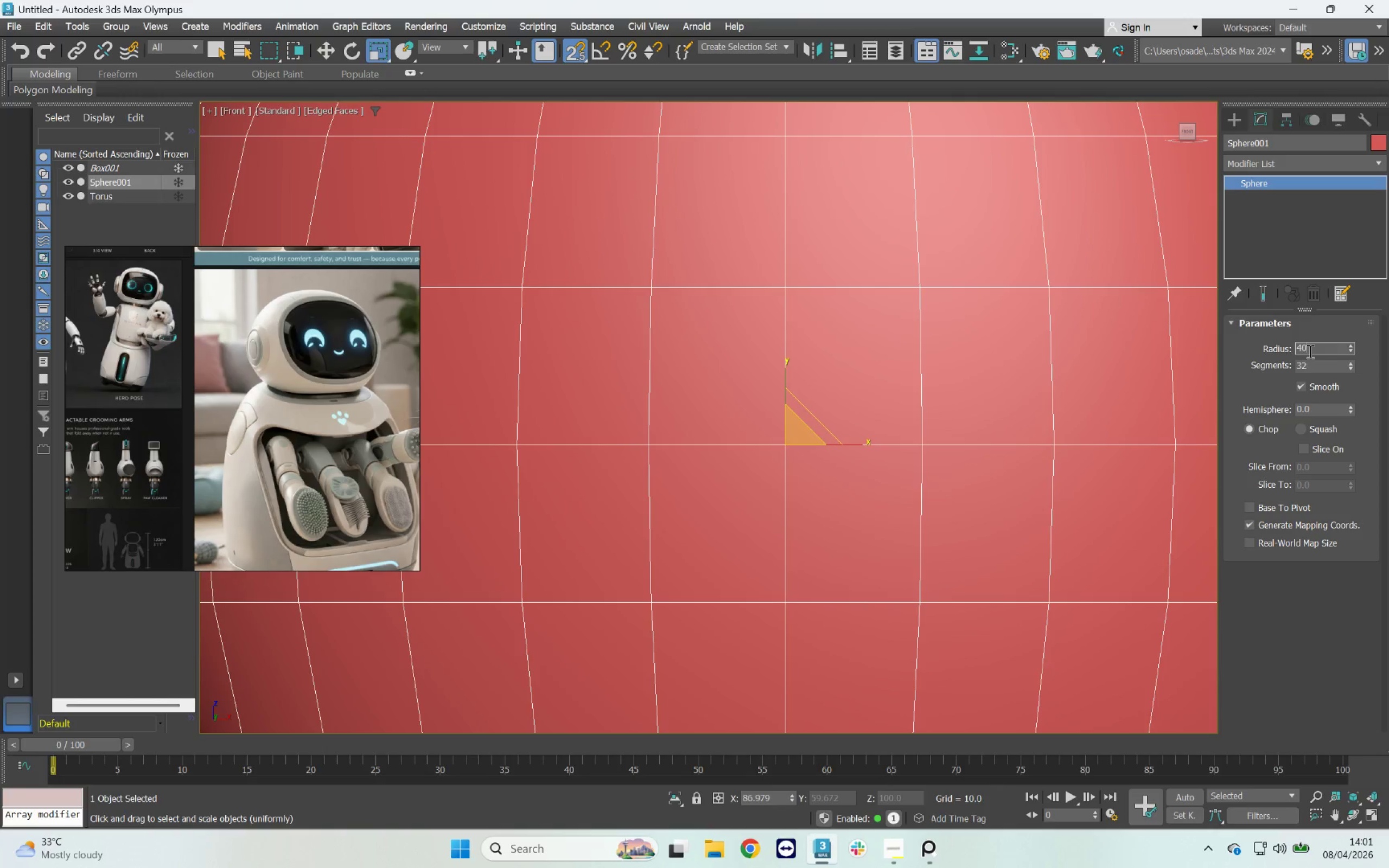 
key(Enter)
 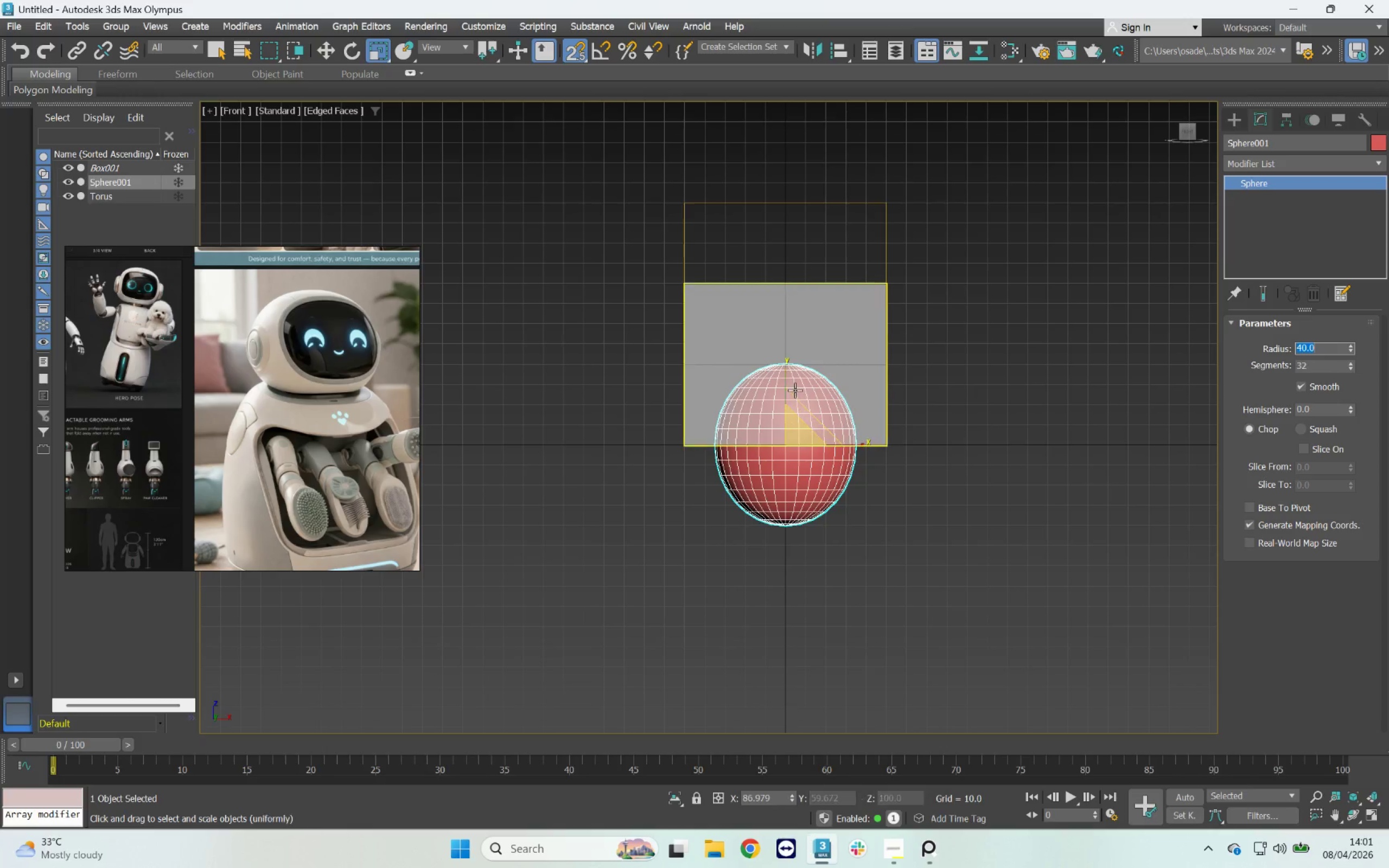 
left_click_drag(start_coordinate=[785, 381], to_coordinate=[797, 410])
 